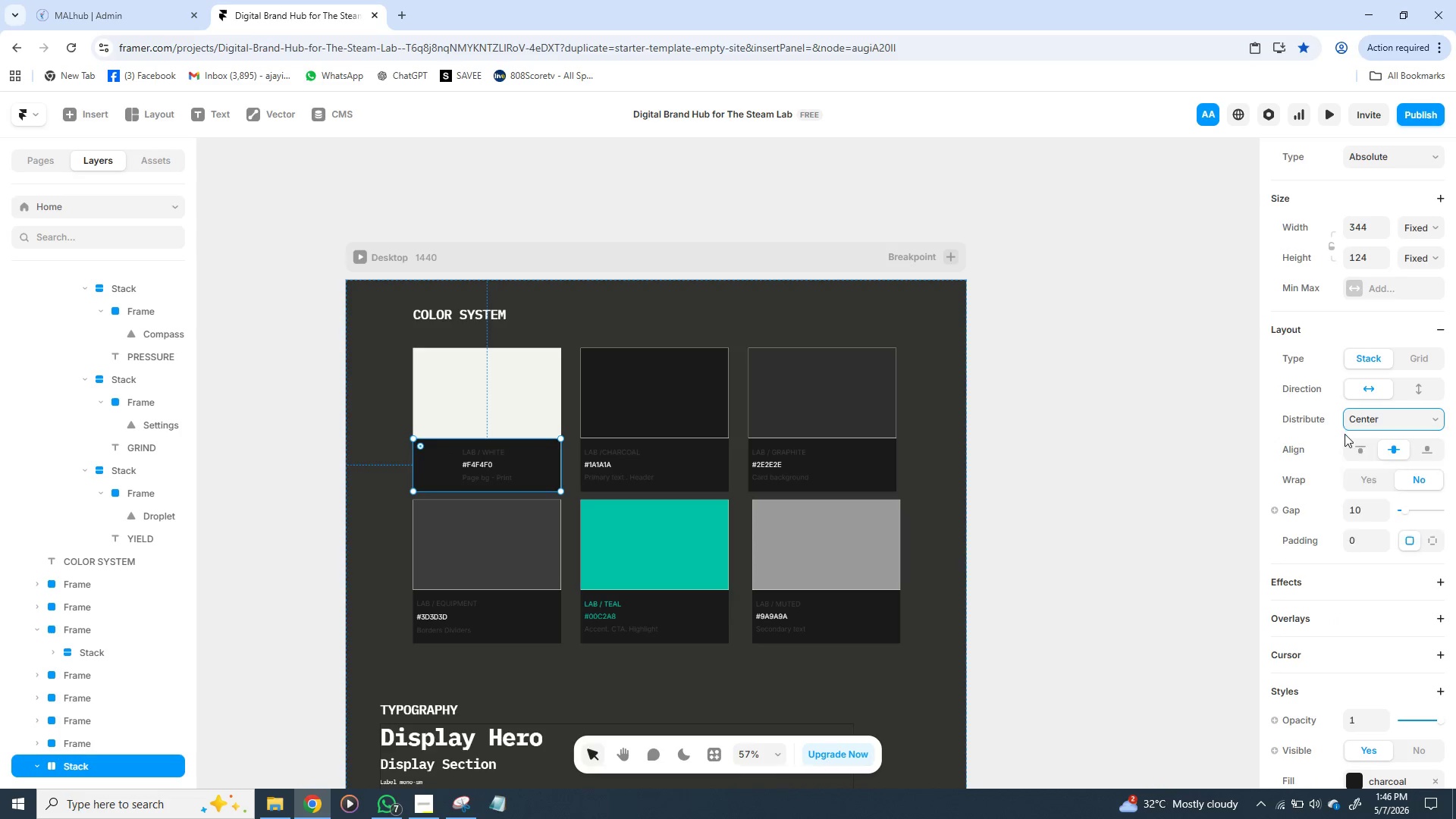 
left_click([1345, 434])
 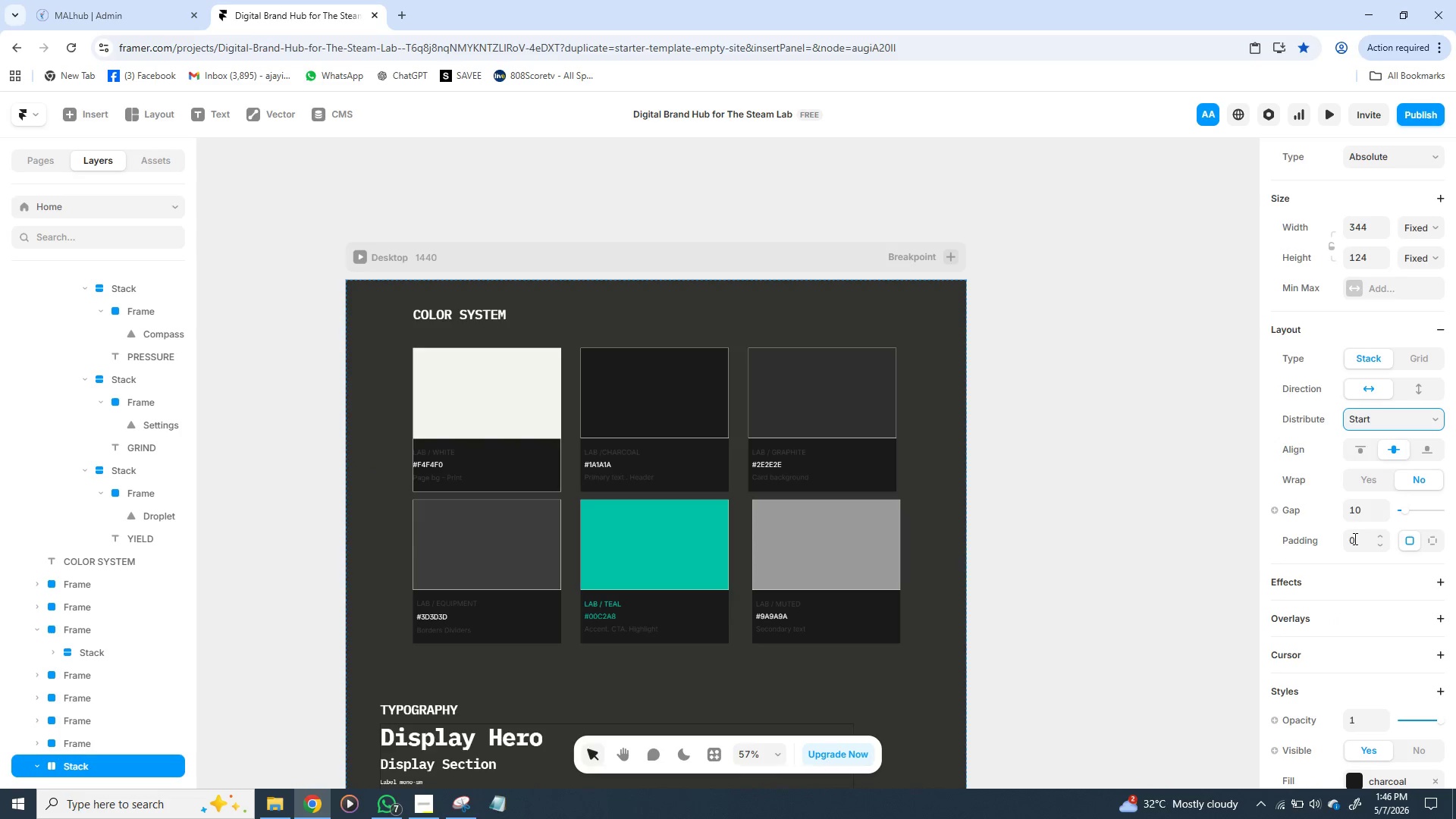 
left_click([1354, 538])
 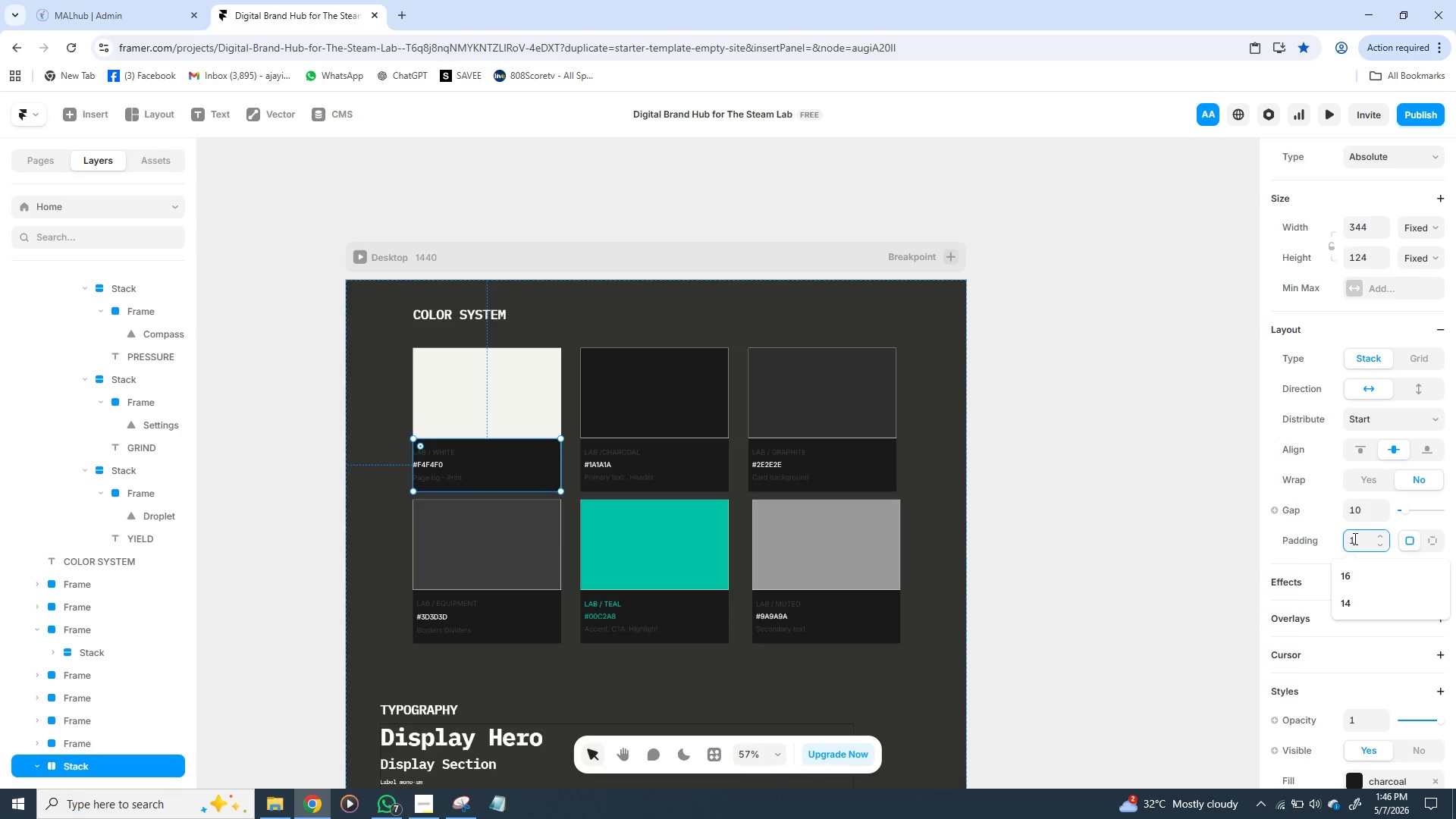 
type(16)
 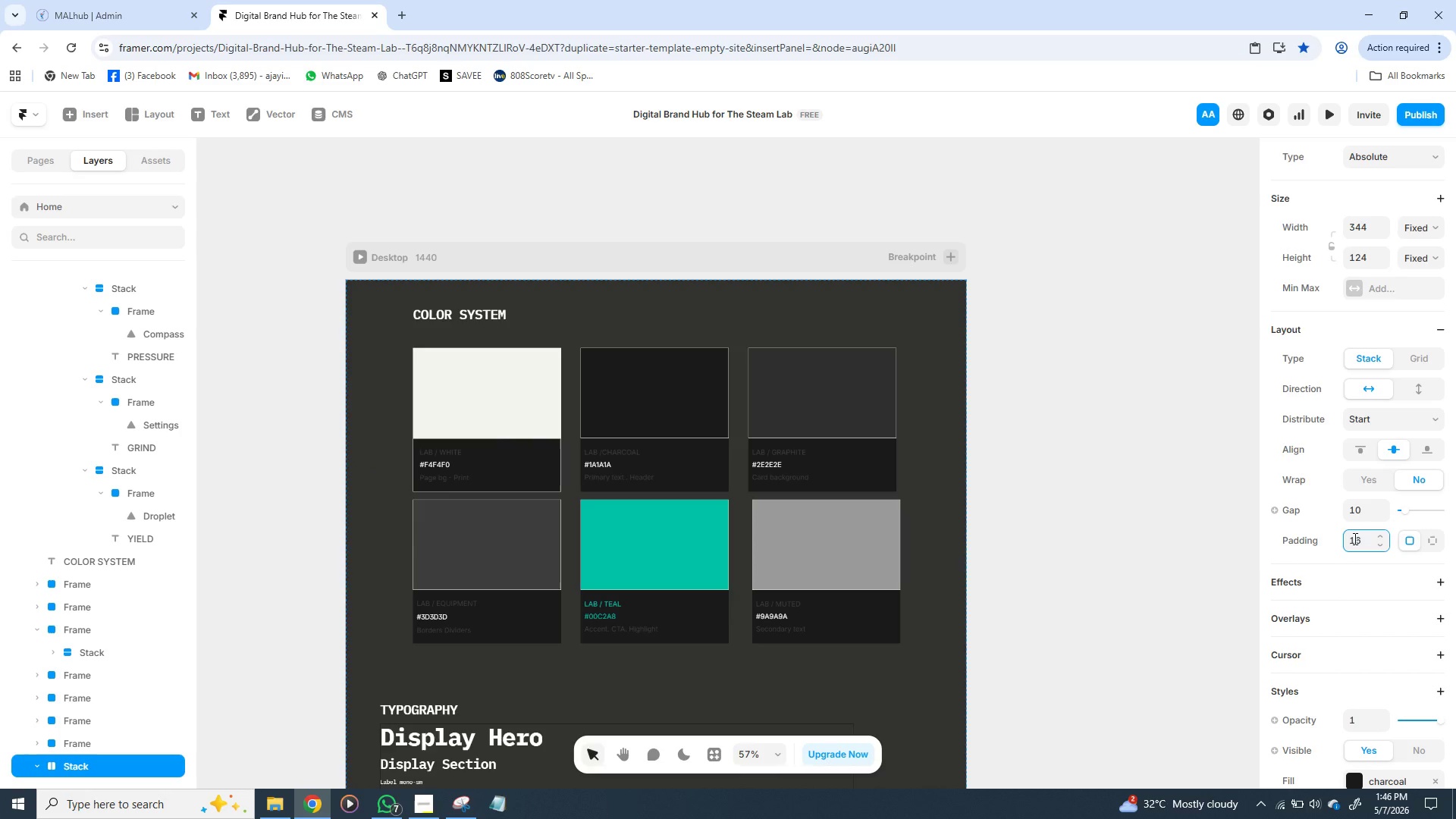 
key(Enter)
 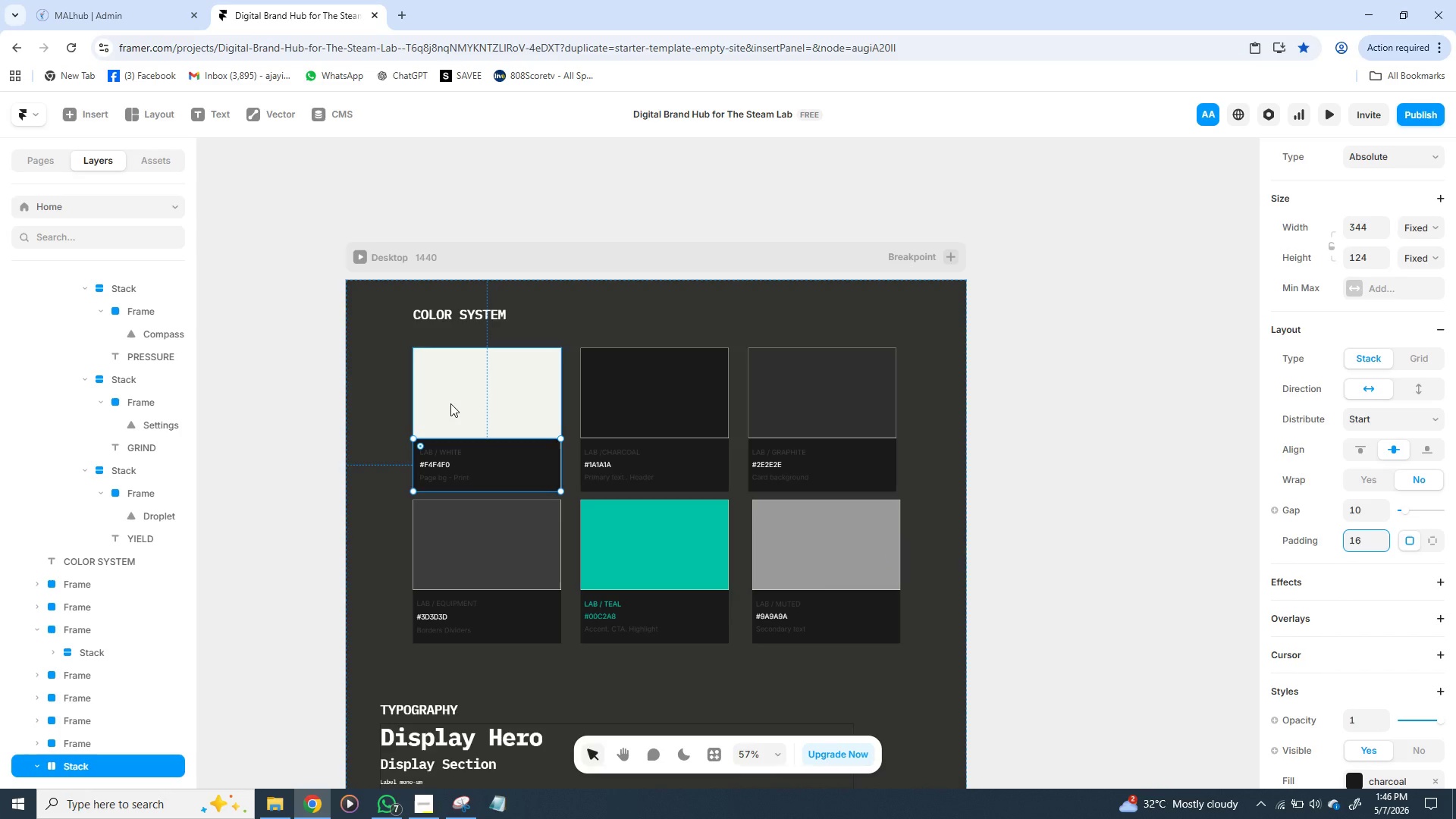 
hold_key(key=ShiftLeft, duration=1.01)
left_click([450, 403])
 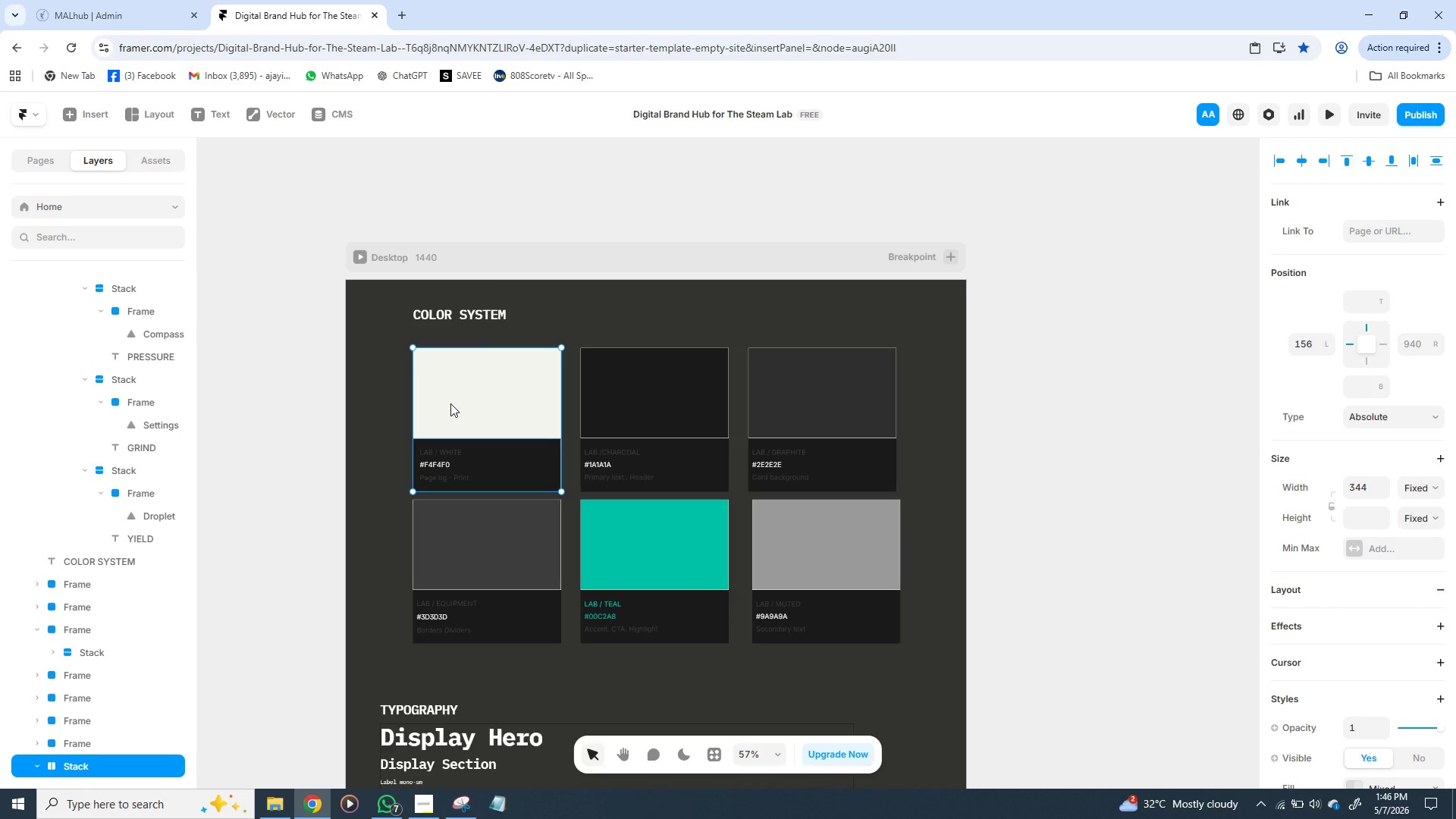 
right_click([450, 403])
 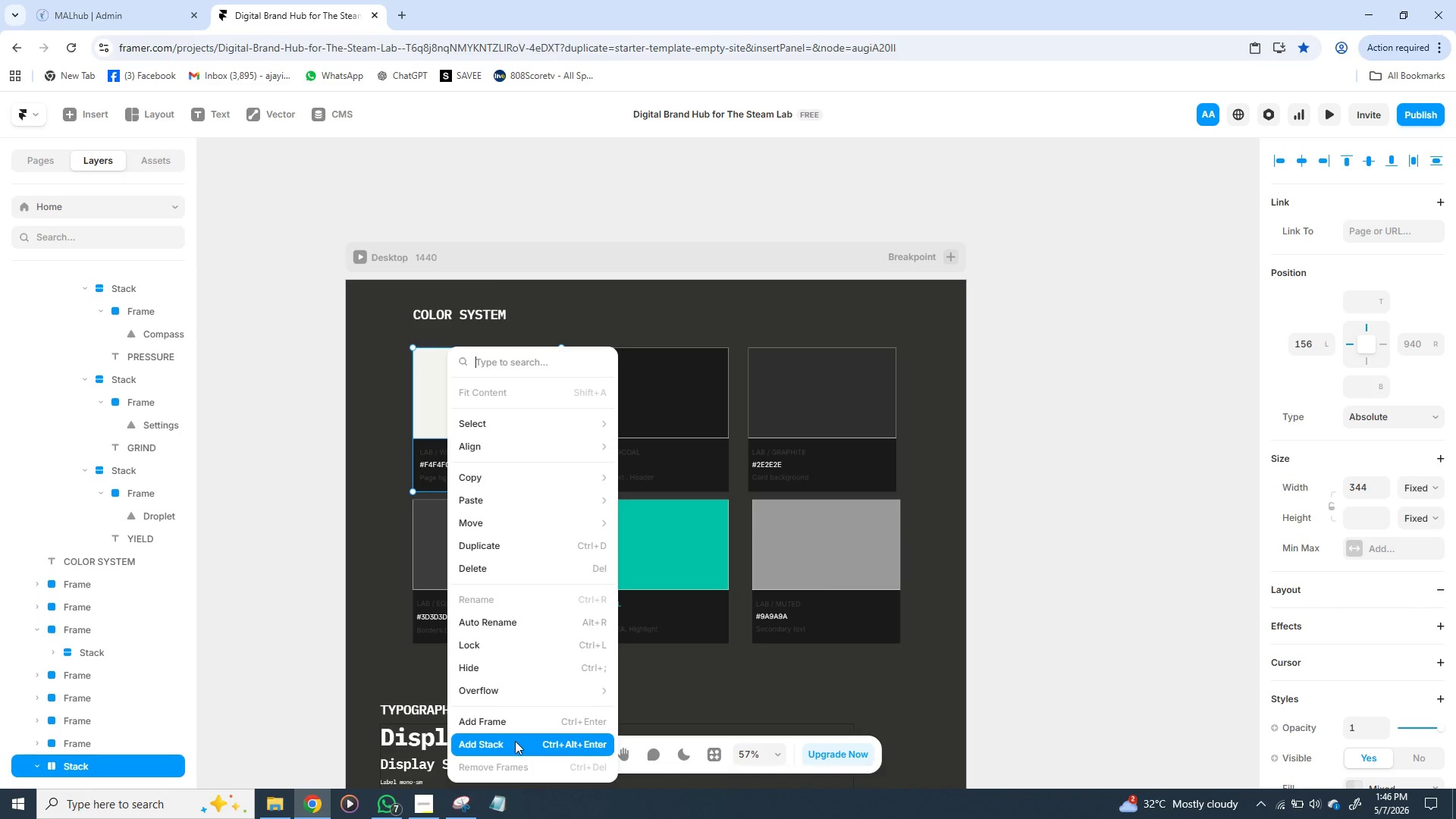 
left_click([515, 741])
 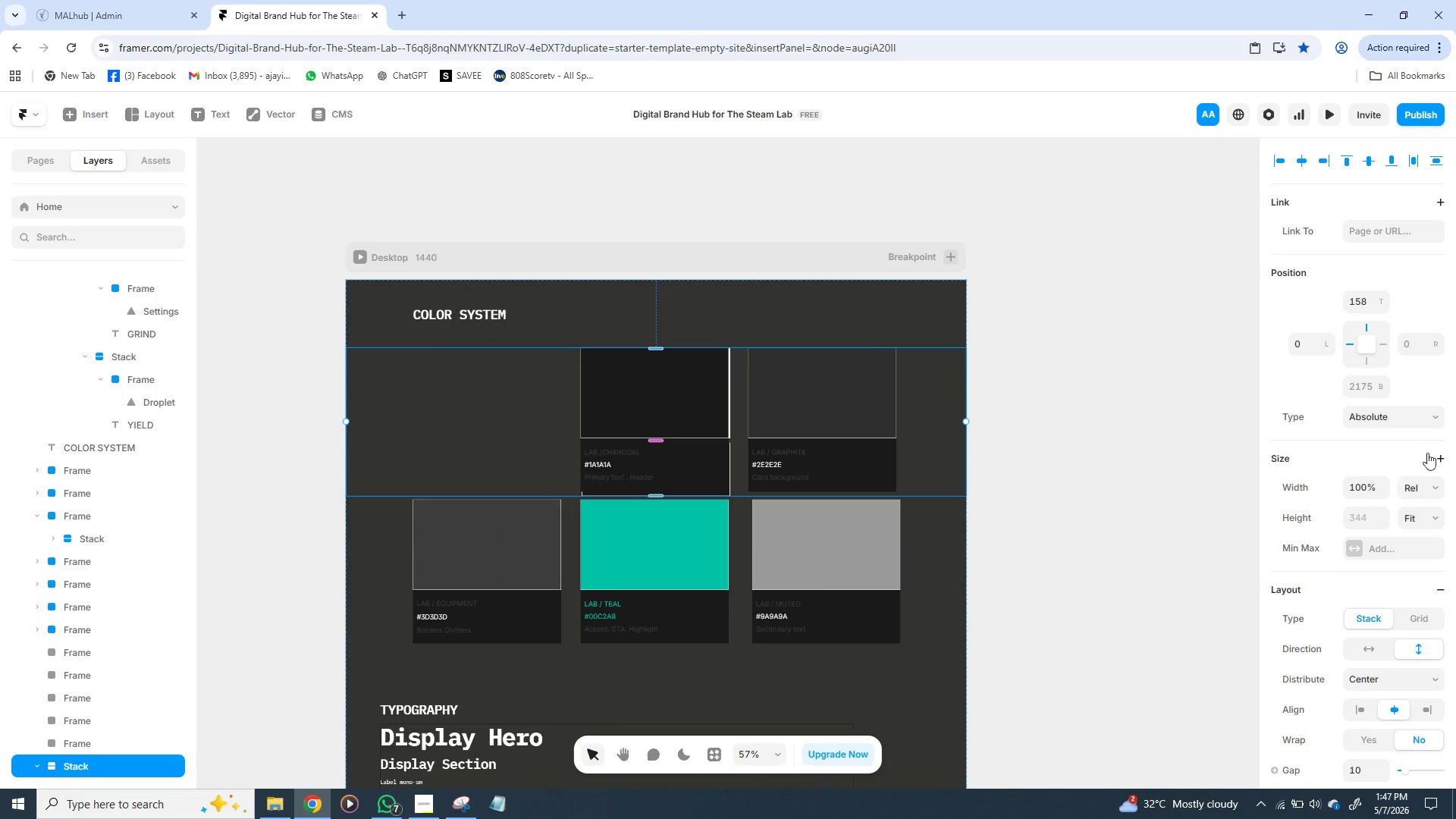 
left_click([1428, 486])
 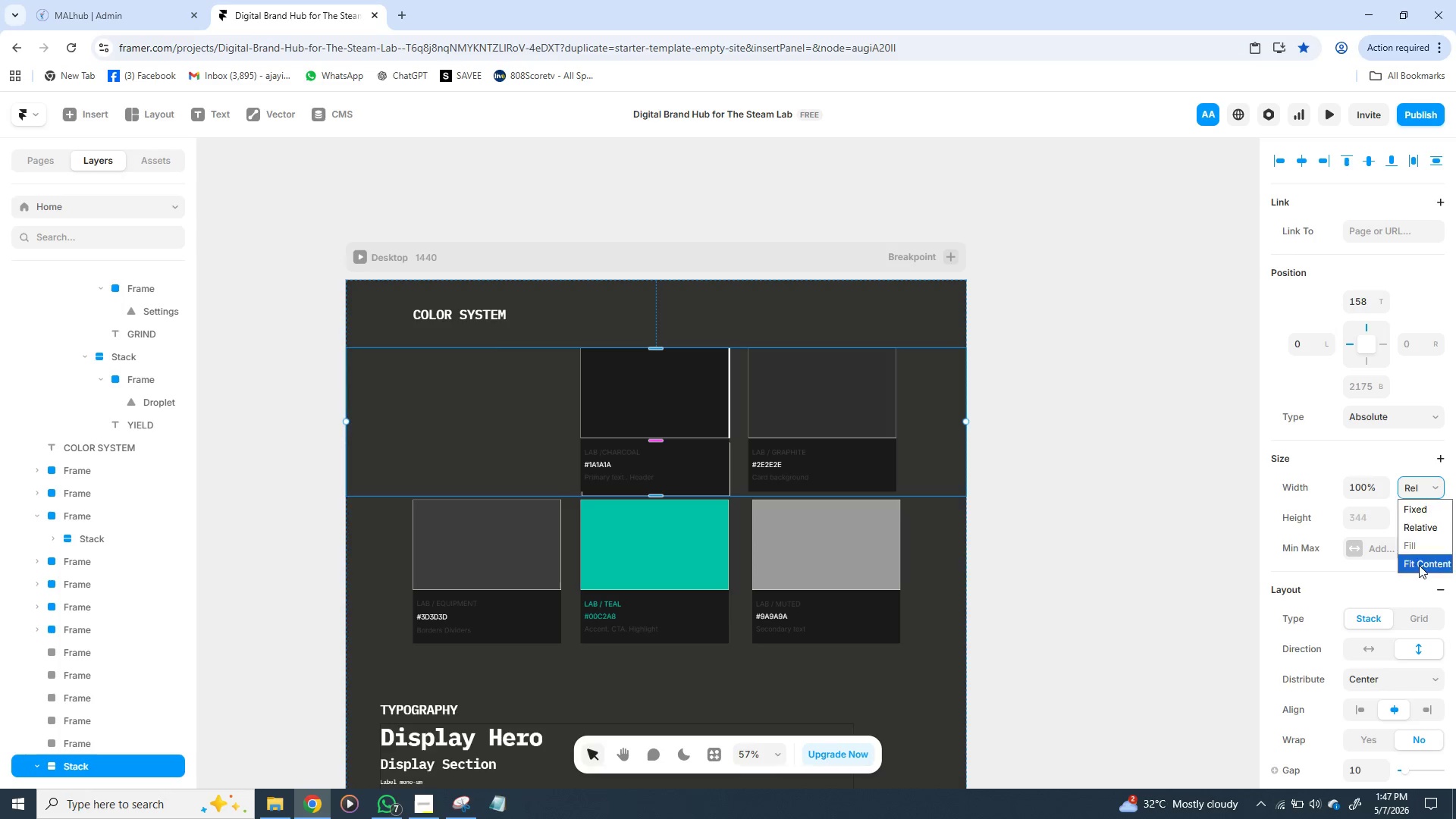 
left_click([1419, 565])
 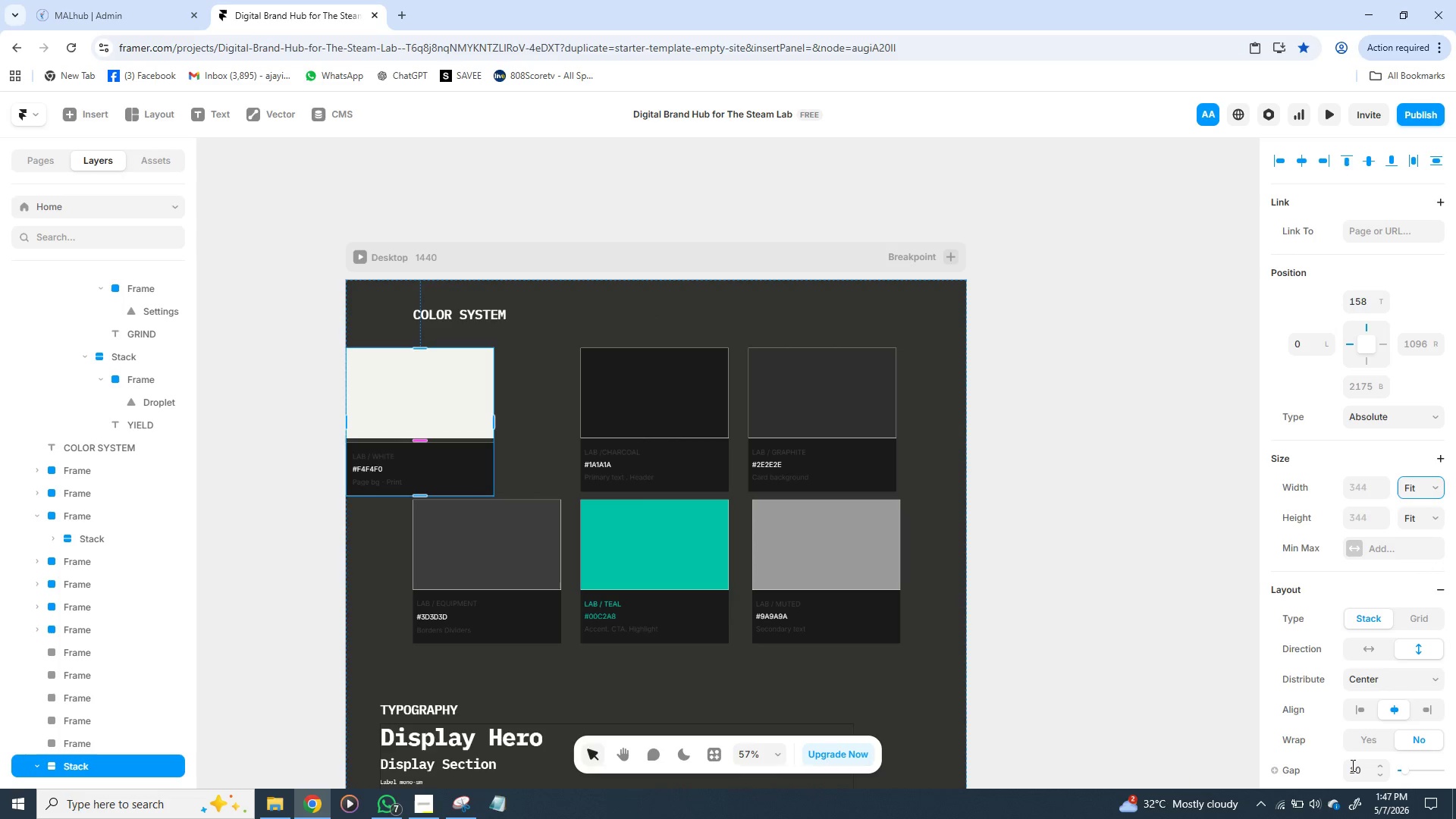 
left_click([1351, 765])
 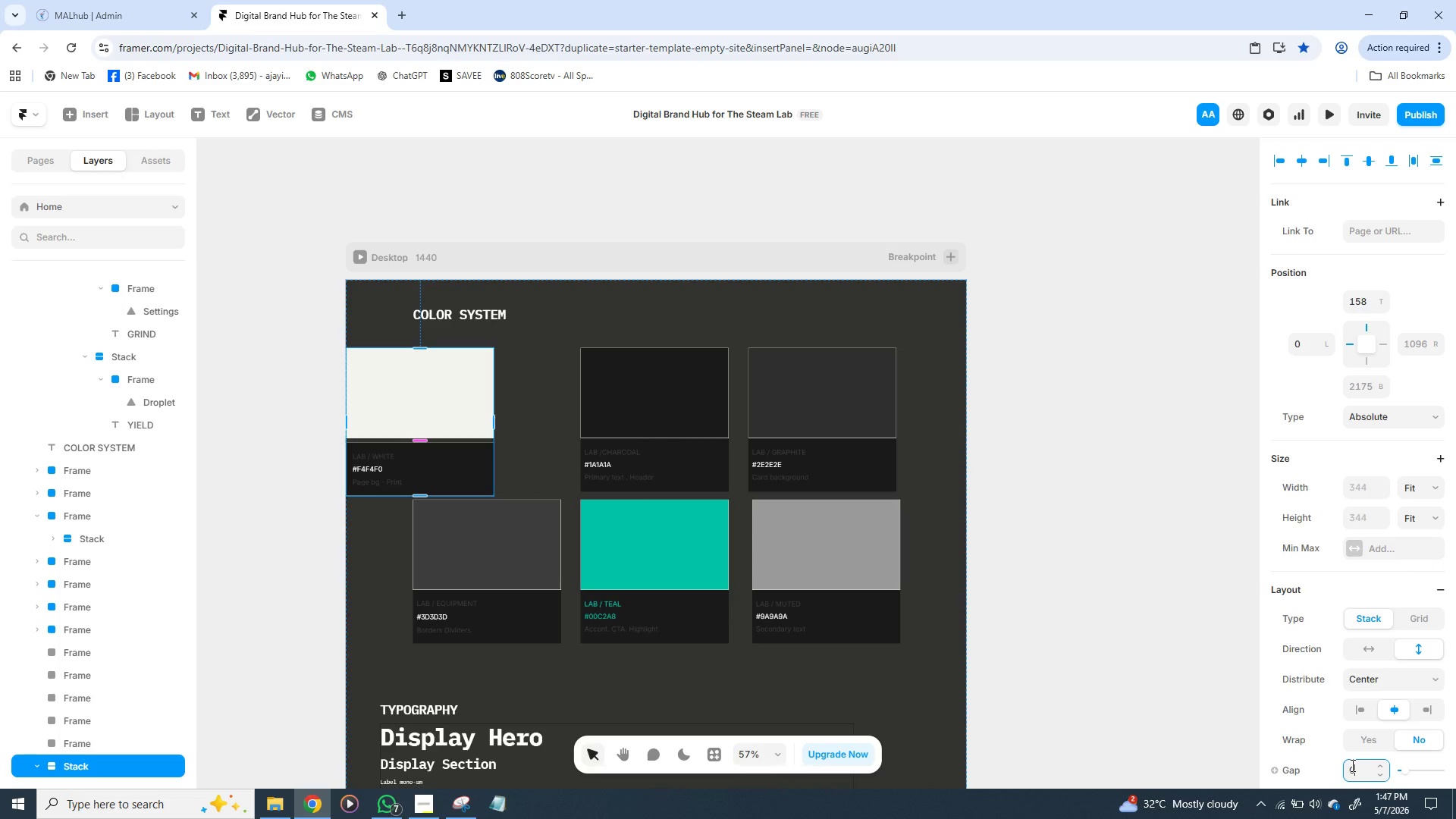 
key(0)
 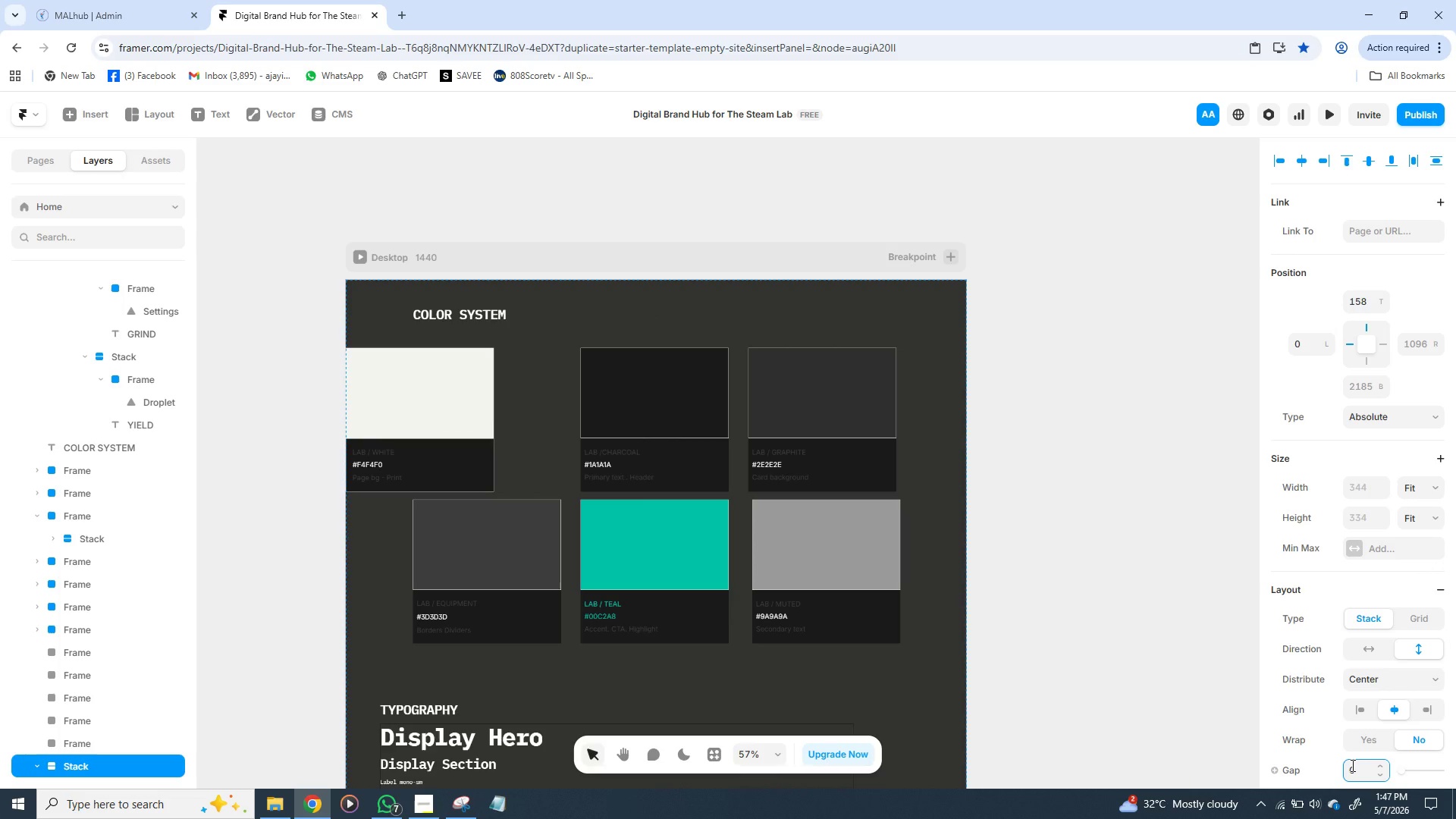 
key(Enter)
 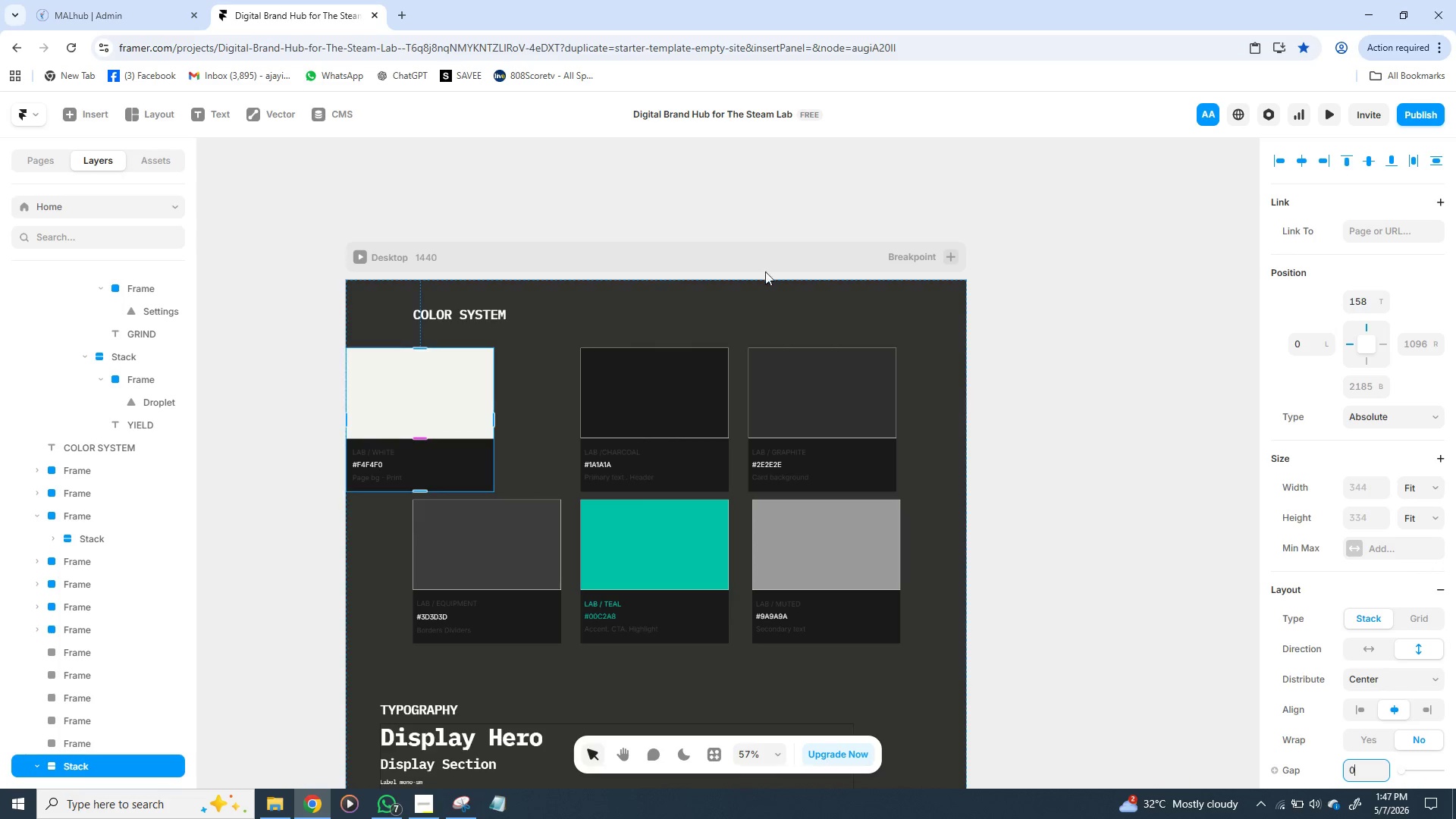 
wait(5.34)
 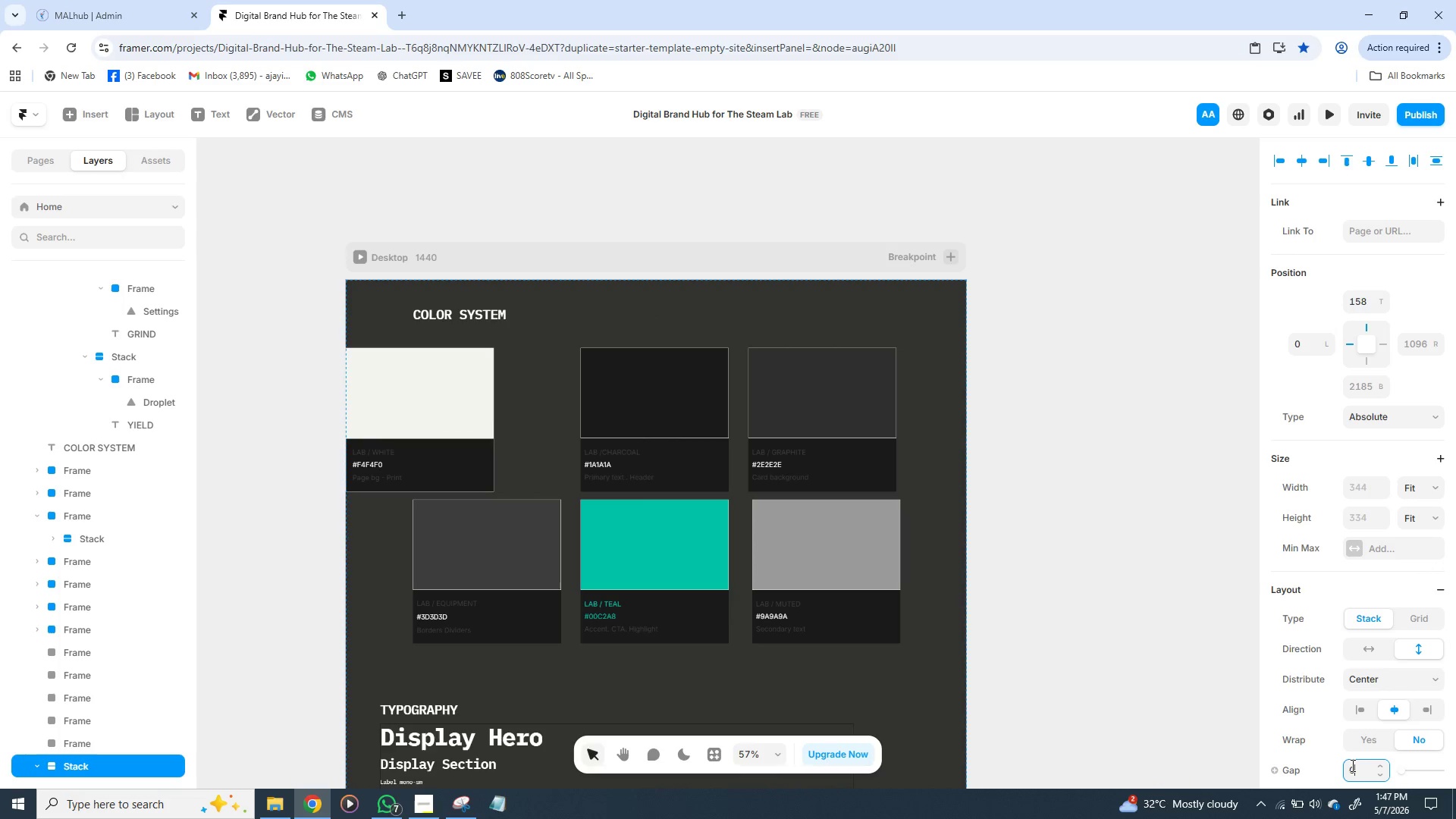 
left_click([683, 486])
 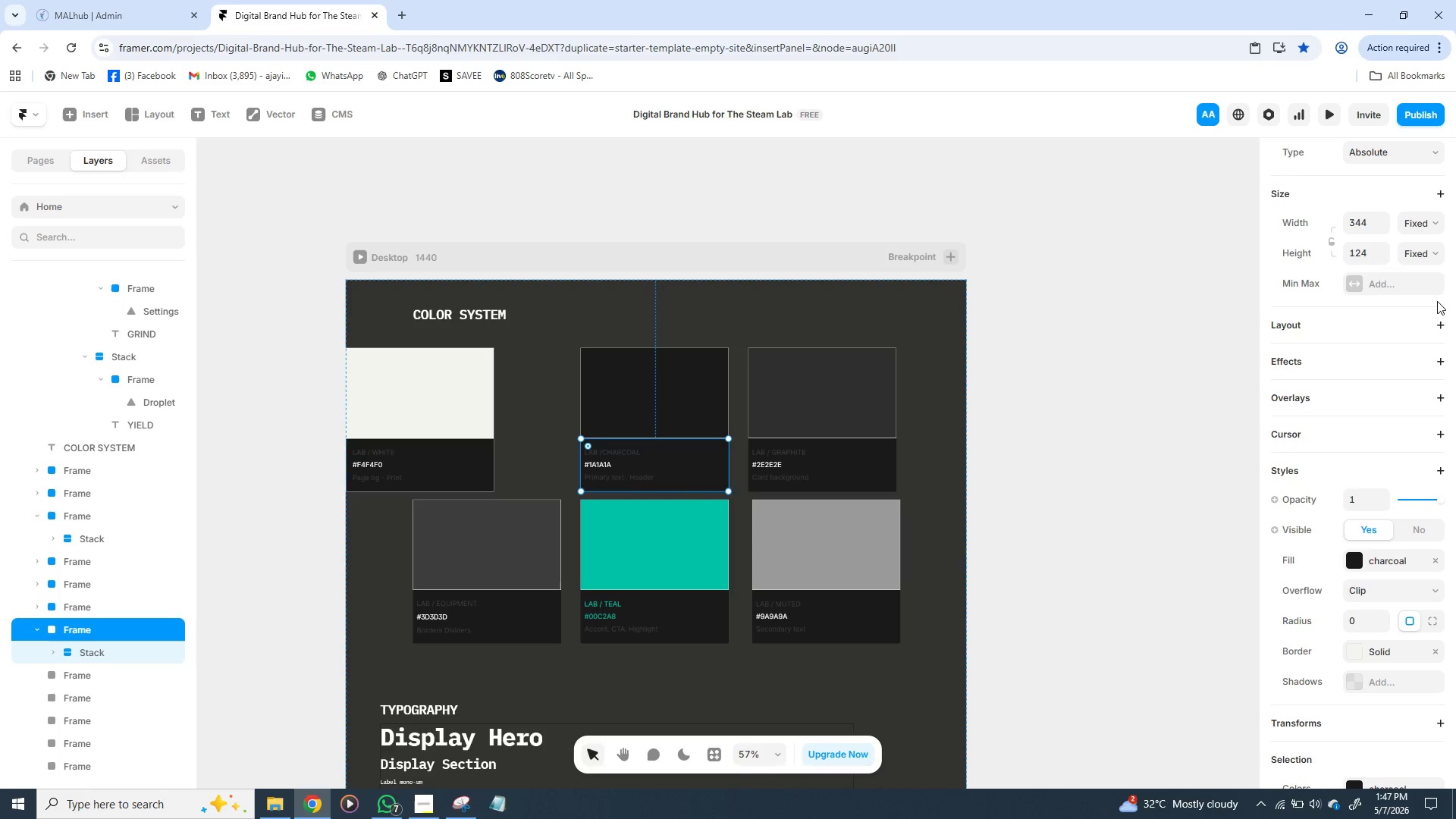 
left_click([1439, 327])
 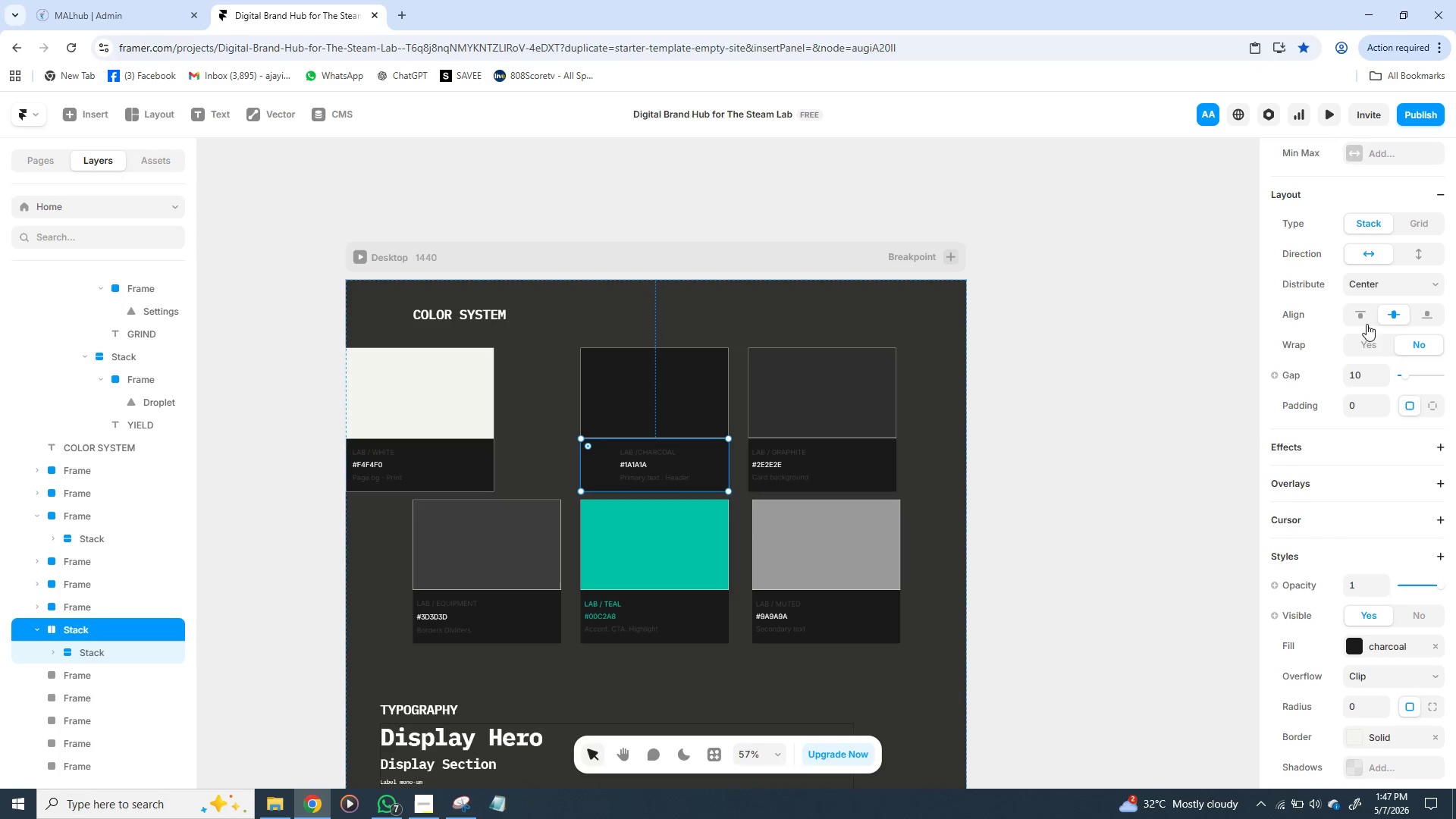 
left_click([1360, 281])
 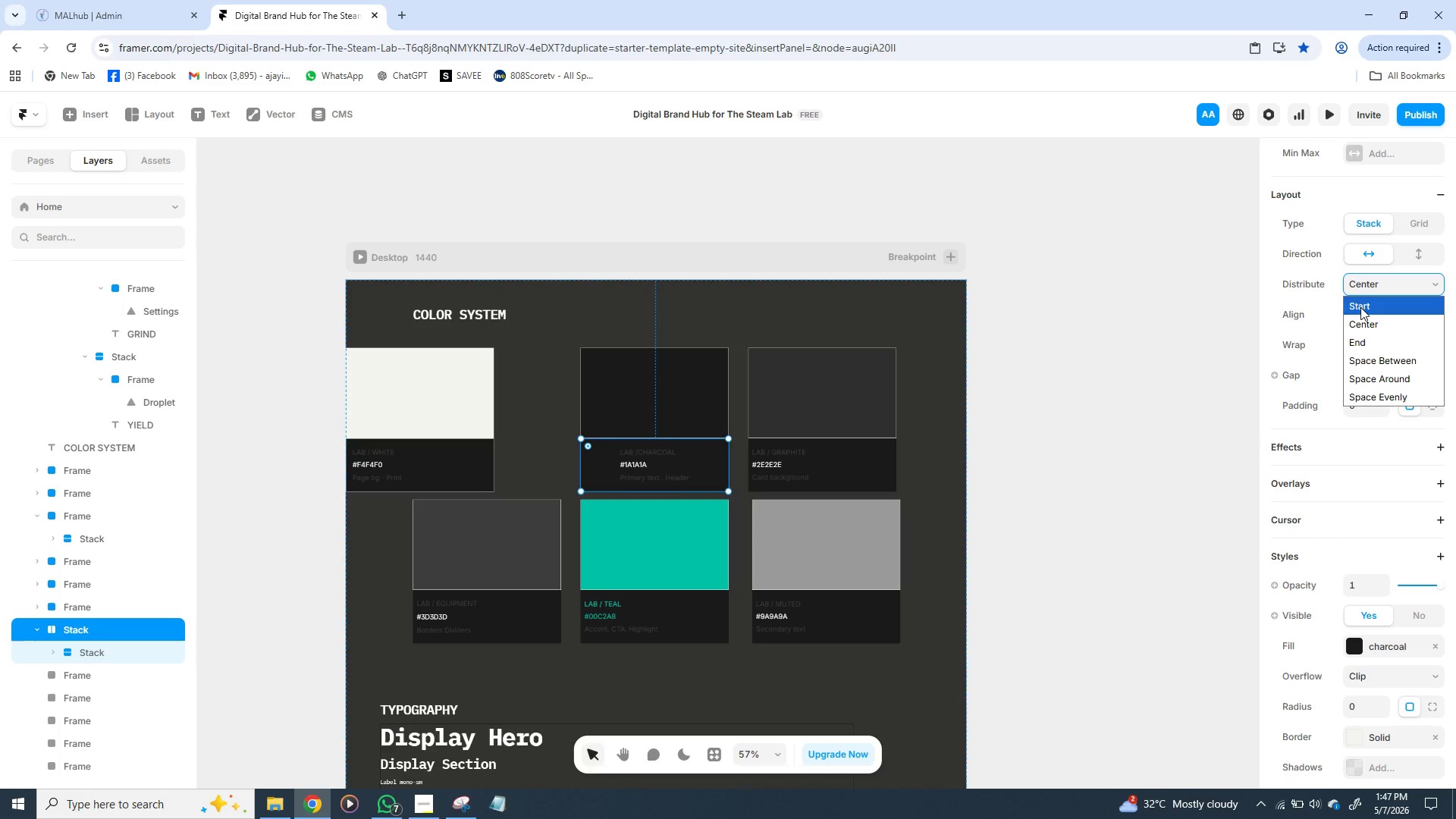 
left_click([1360, 307])
 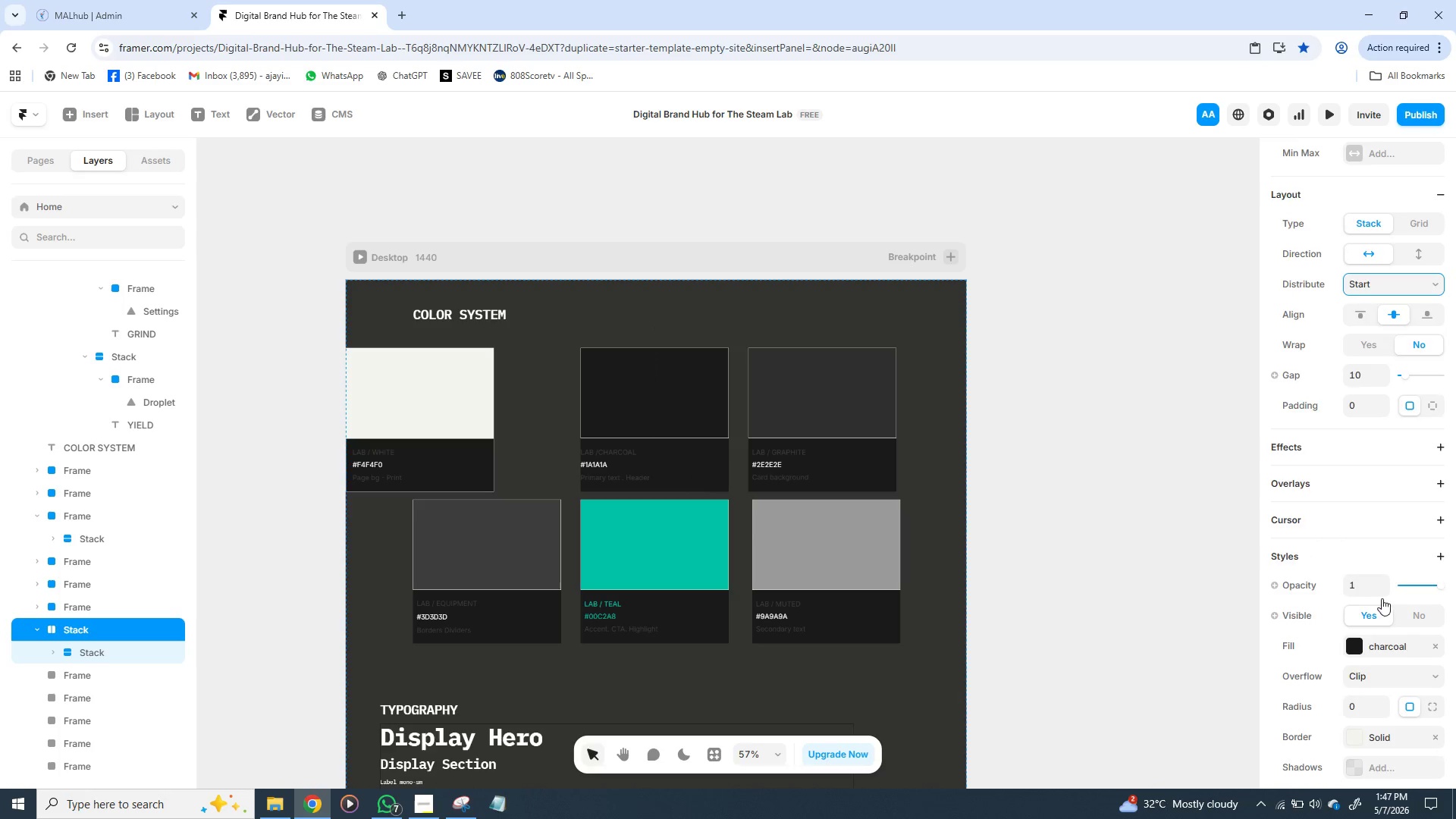 
mouse_move([1382, 576])
 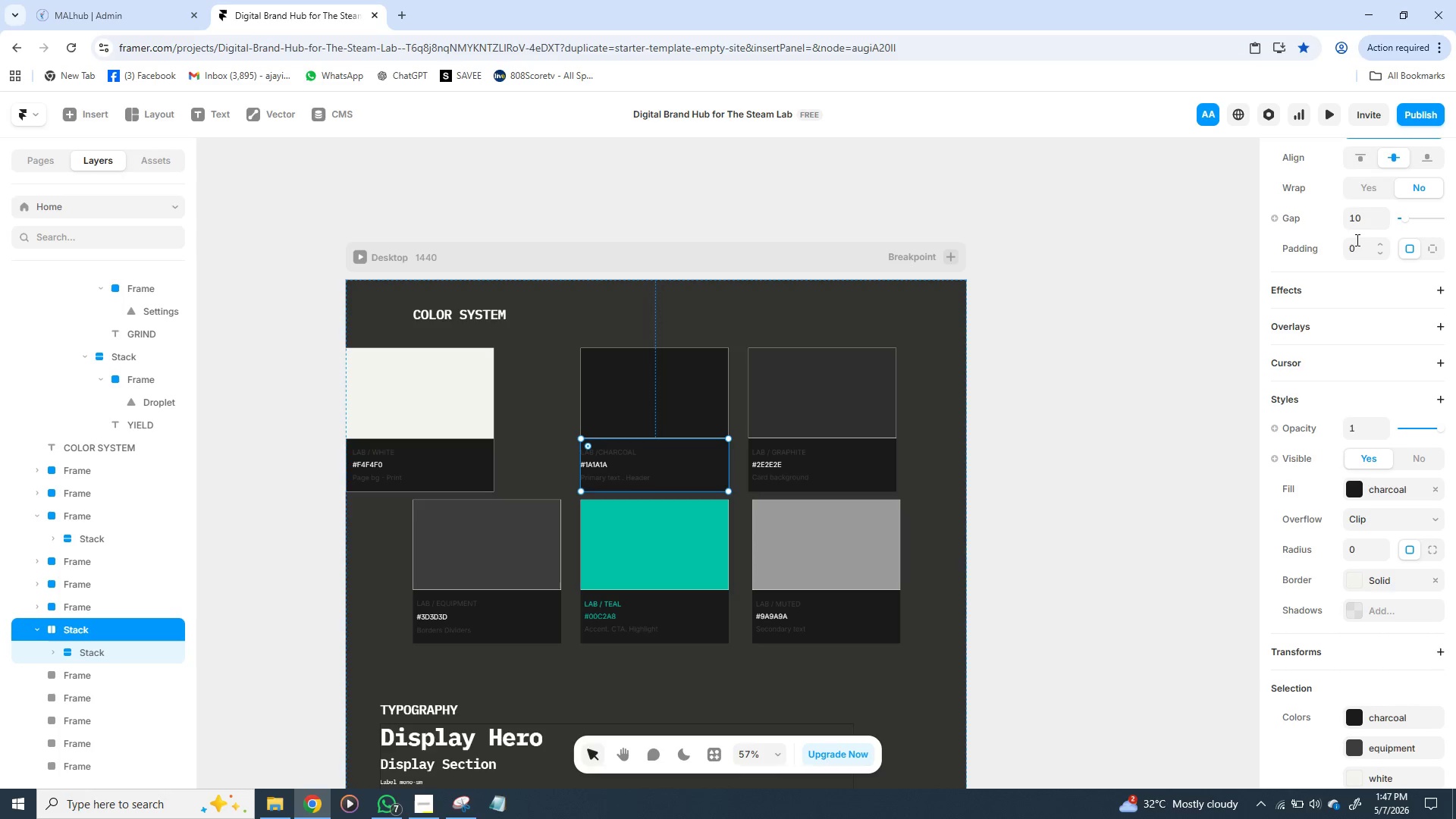 
left_click([1356, 240])
 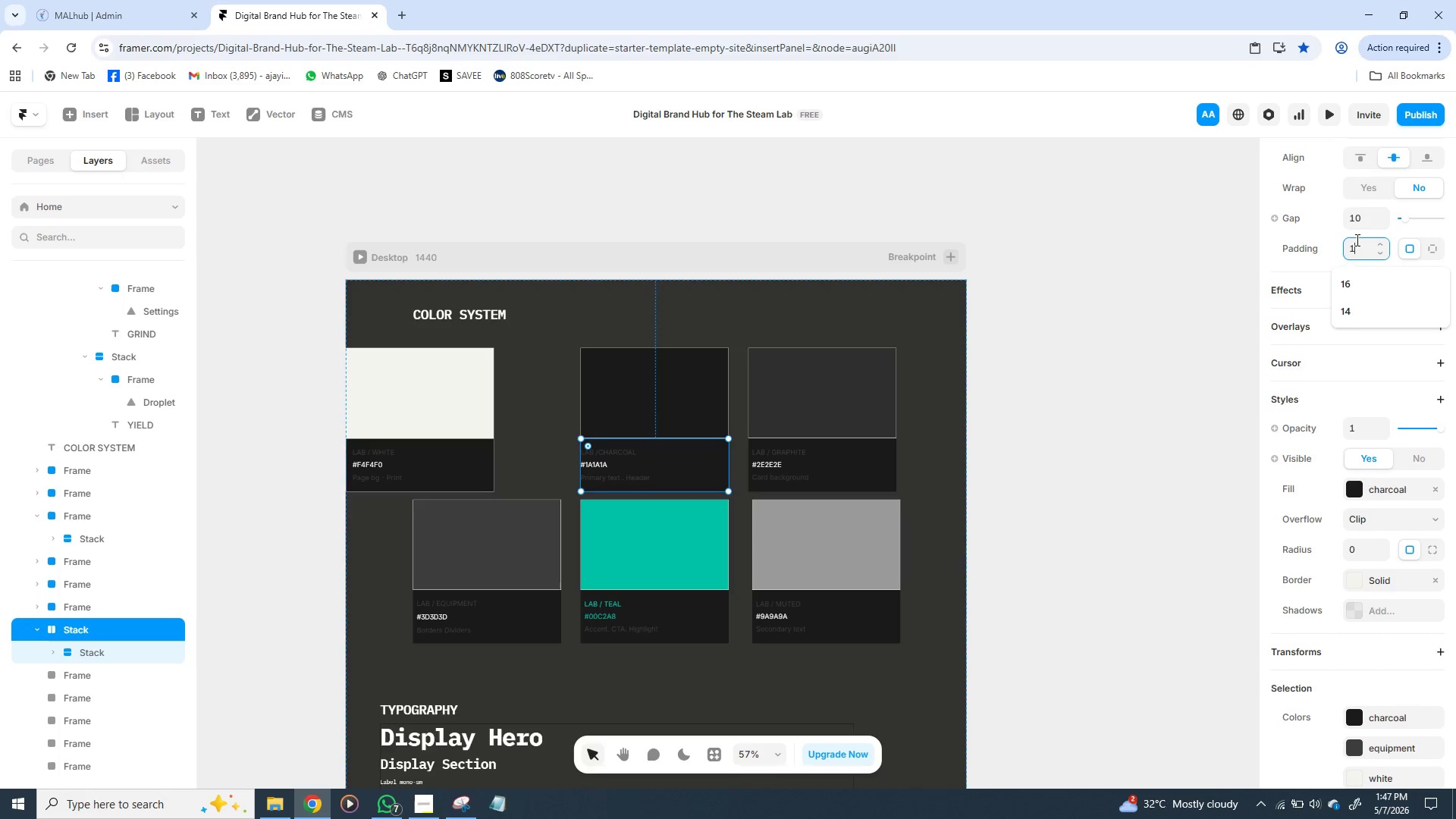 
type(1Y)
key(Backspace)
type(6)
 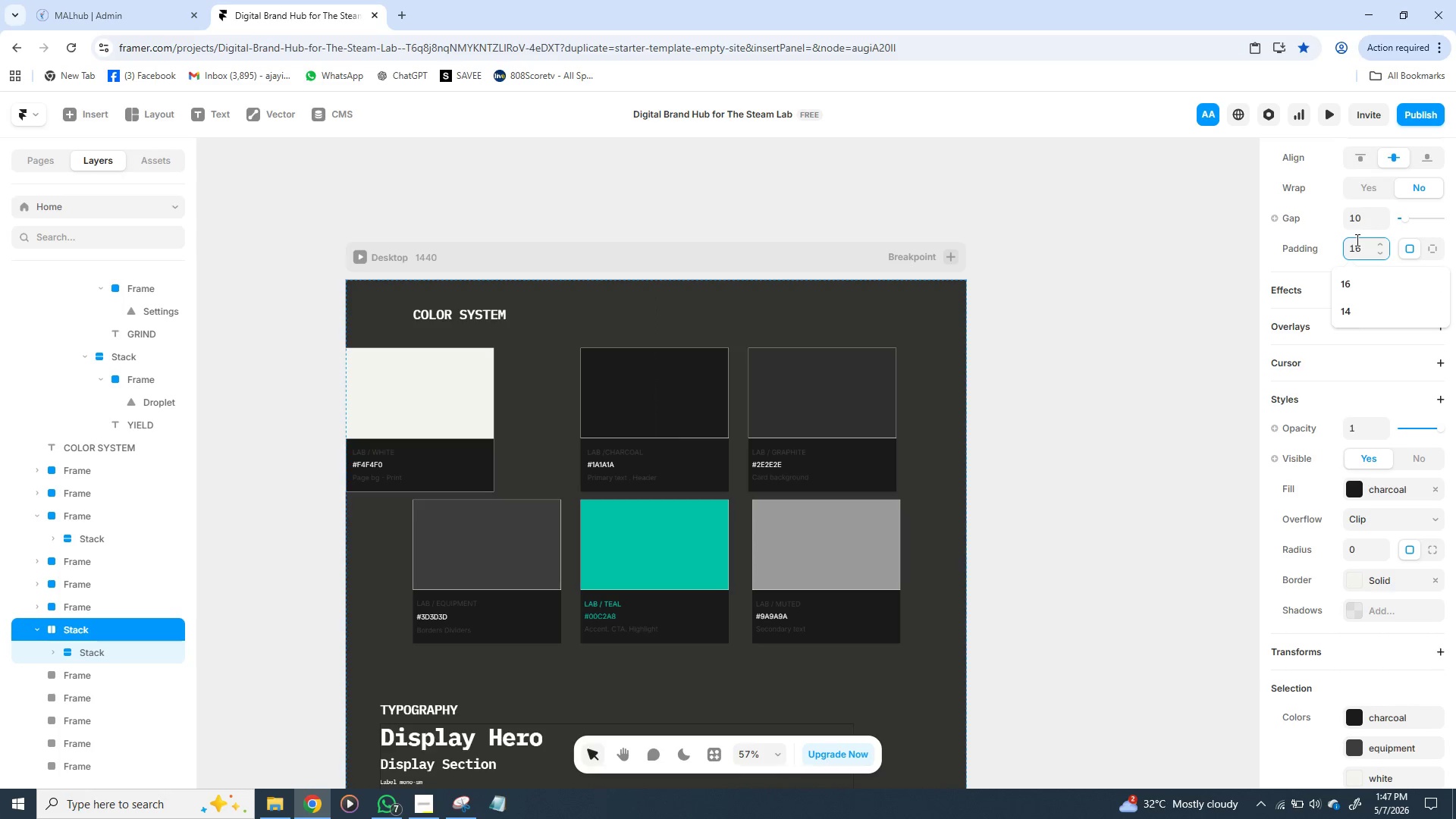 
key(Enter)
 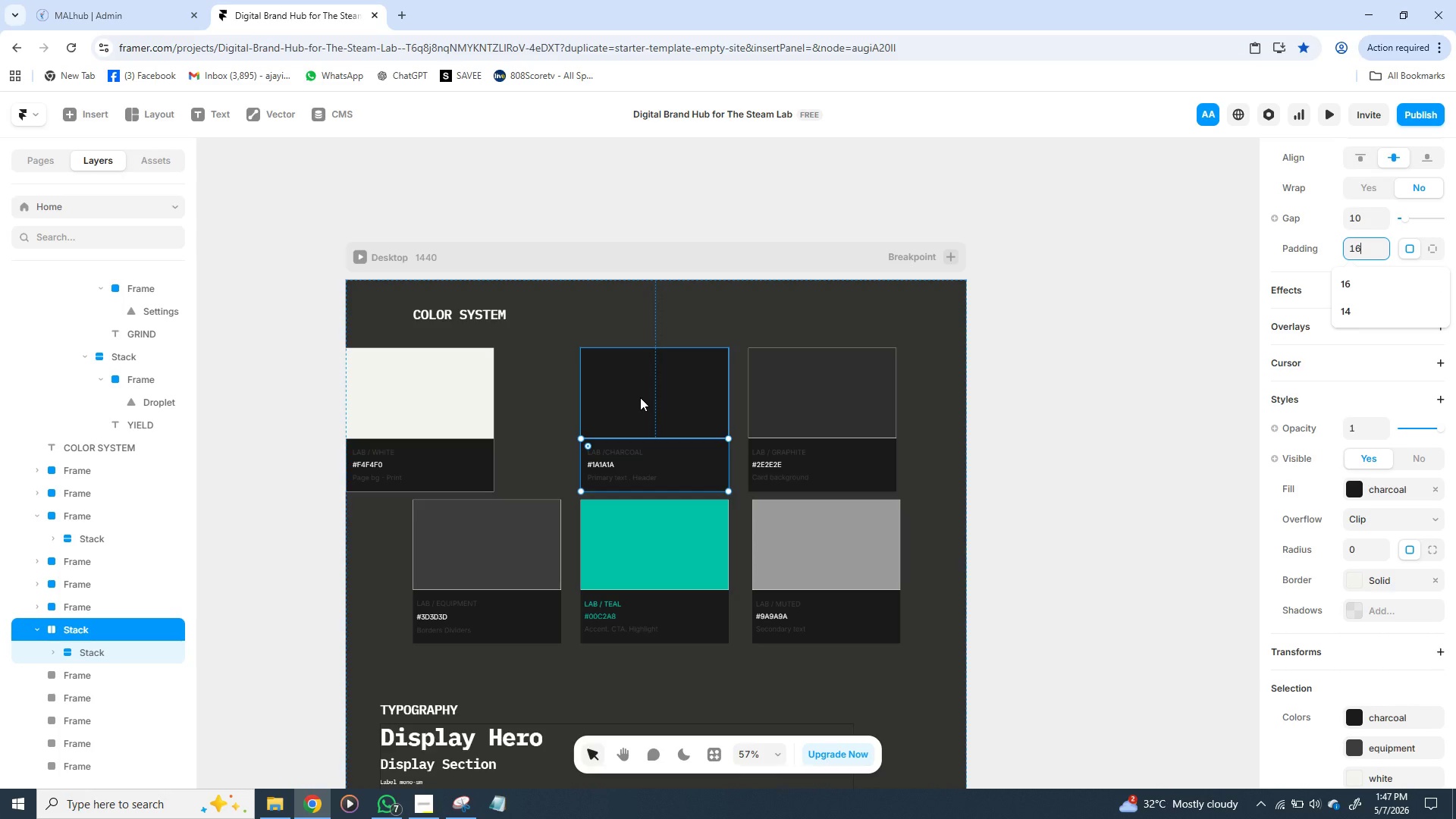 
hold_key(key=ShiftLeft, duration=1.5)
left_click([640, 397])
 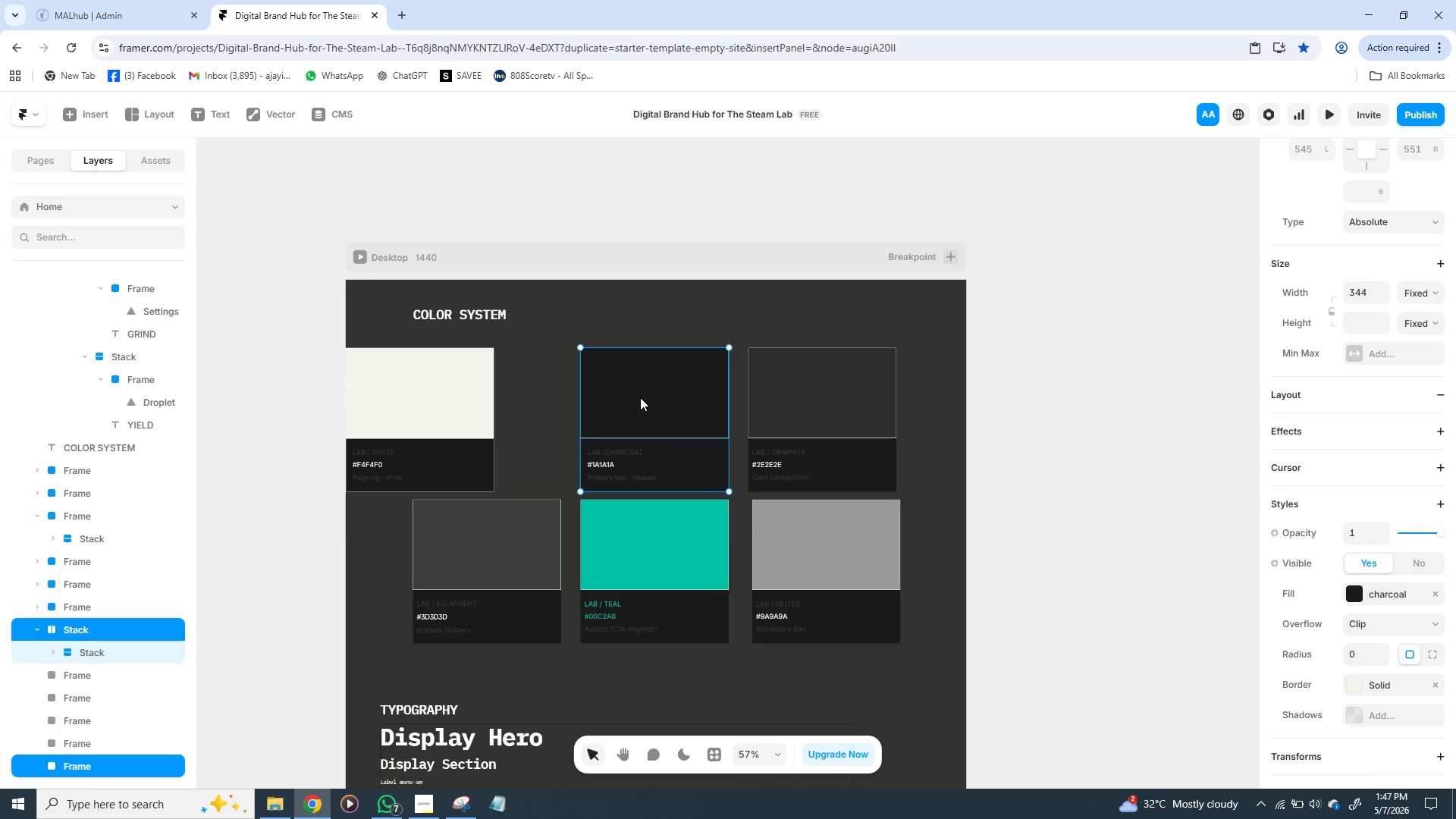 
left_click([640, 397])
 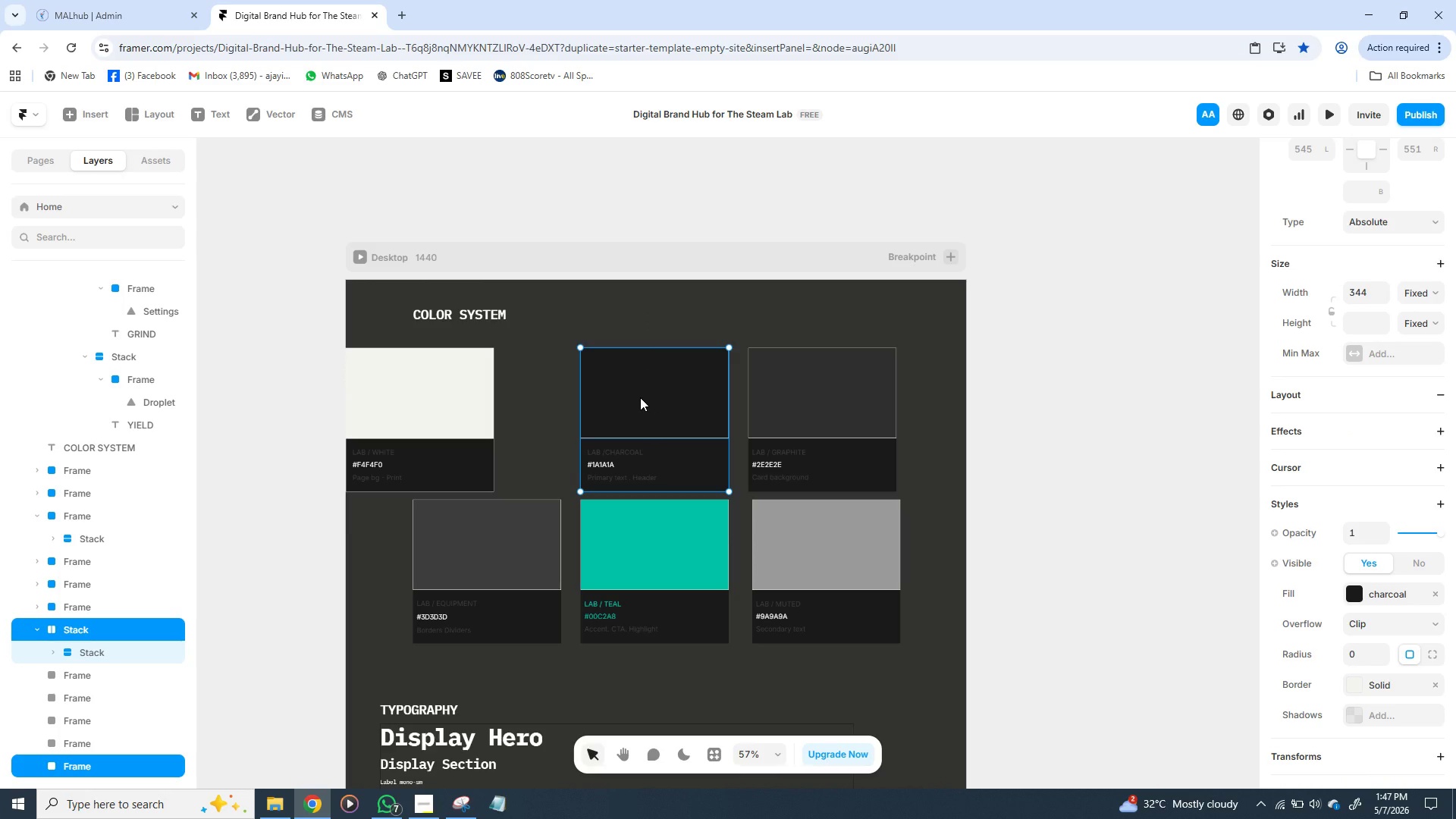 
right_click([640, 397])
 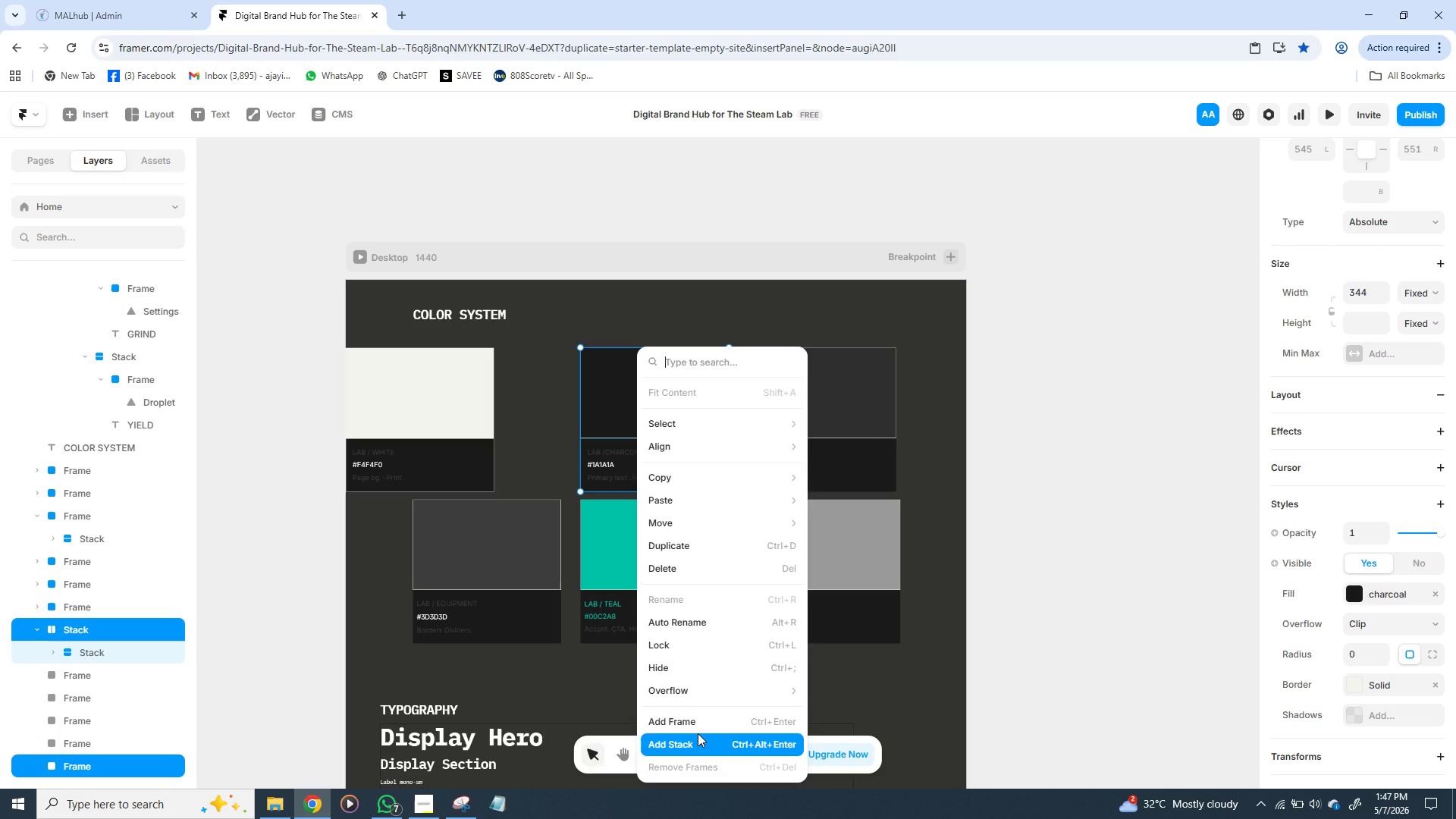 
left_click([698, 733])
 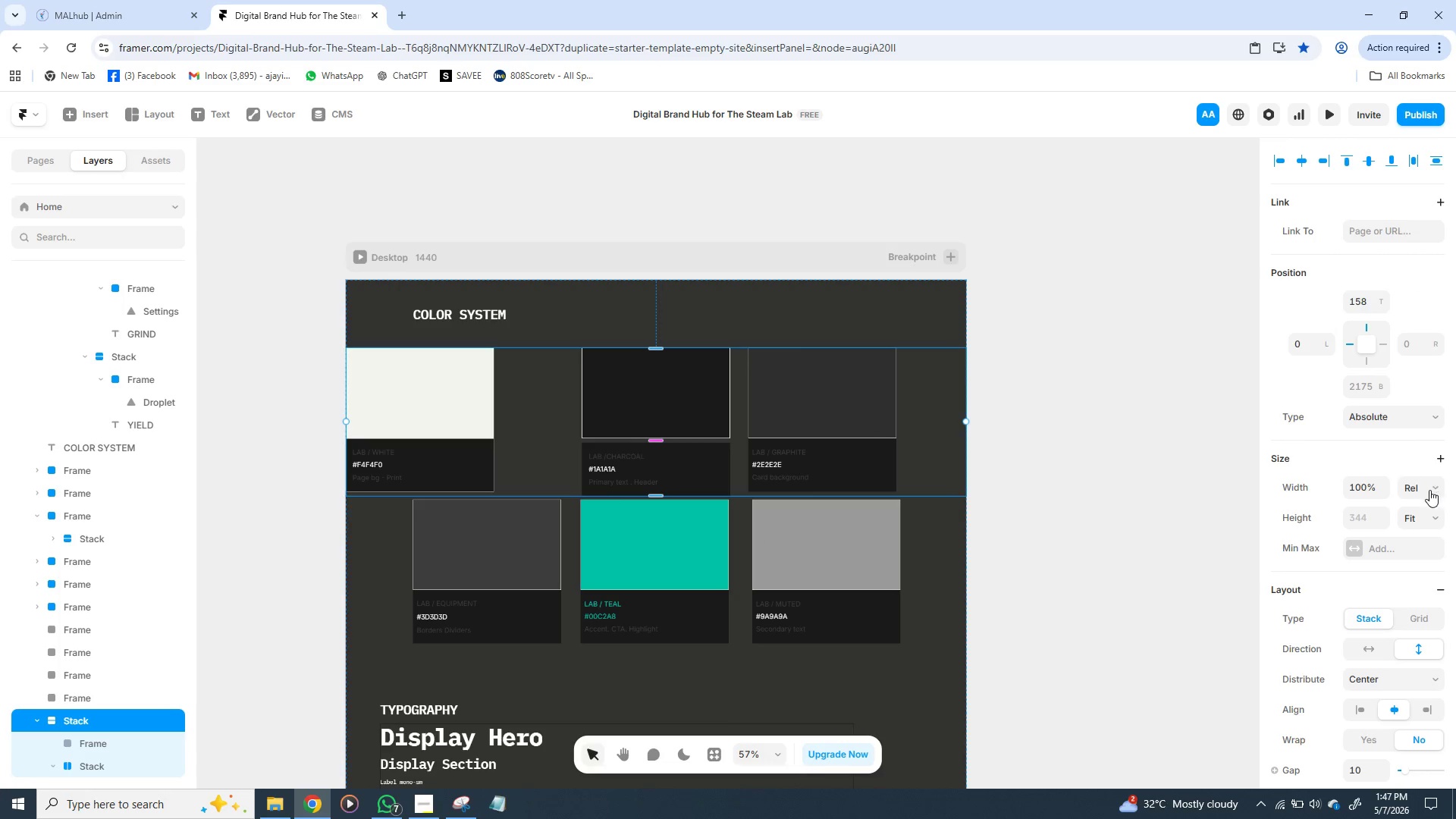 
left_click([1429, 491])
 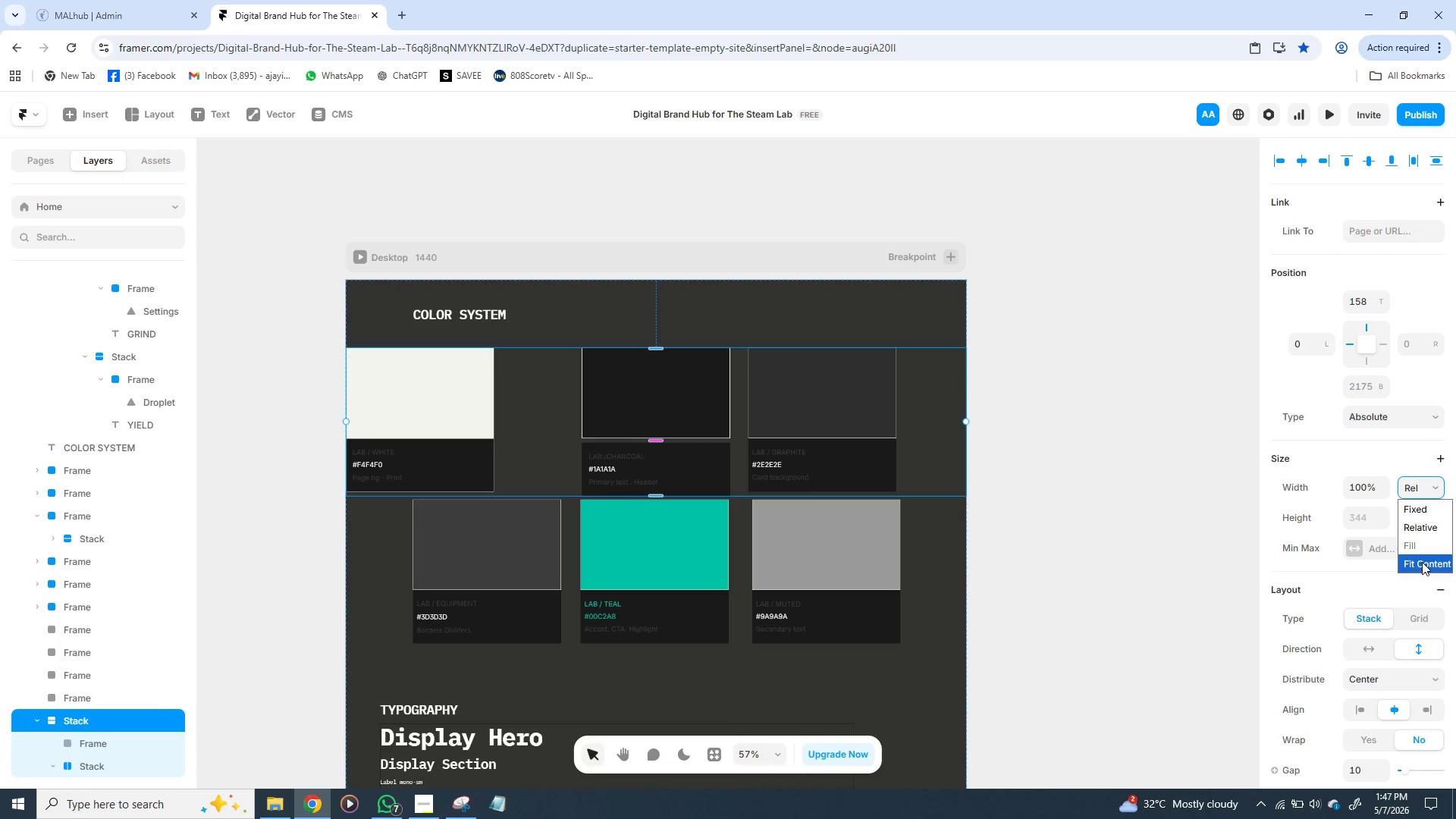 
left_click([1422, 562])
 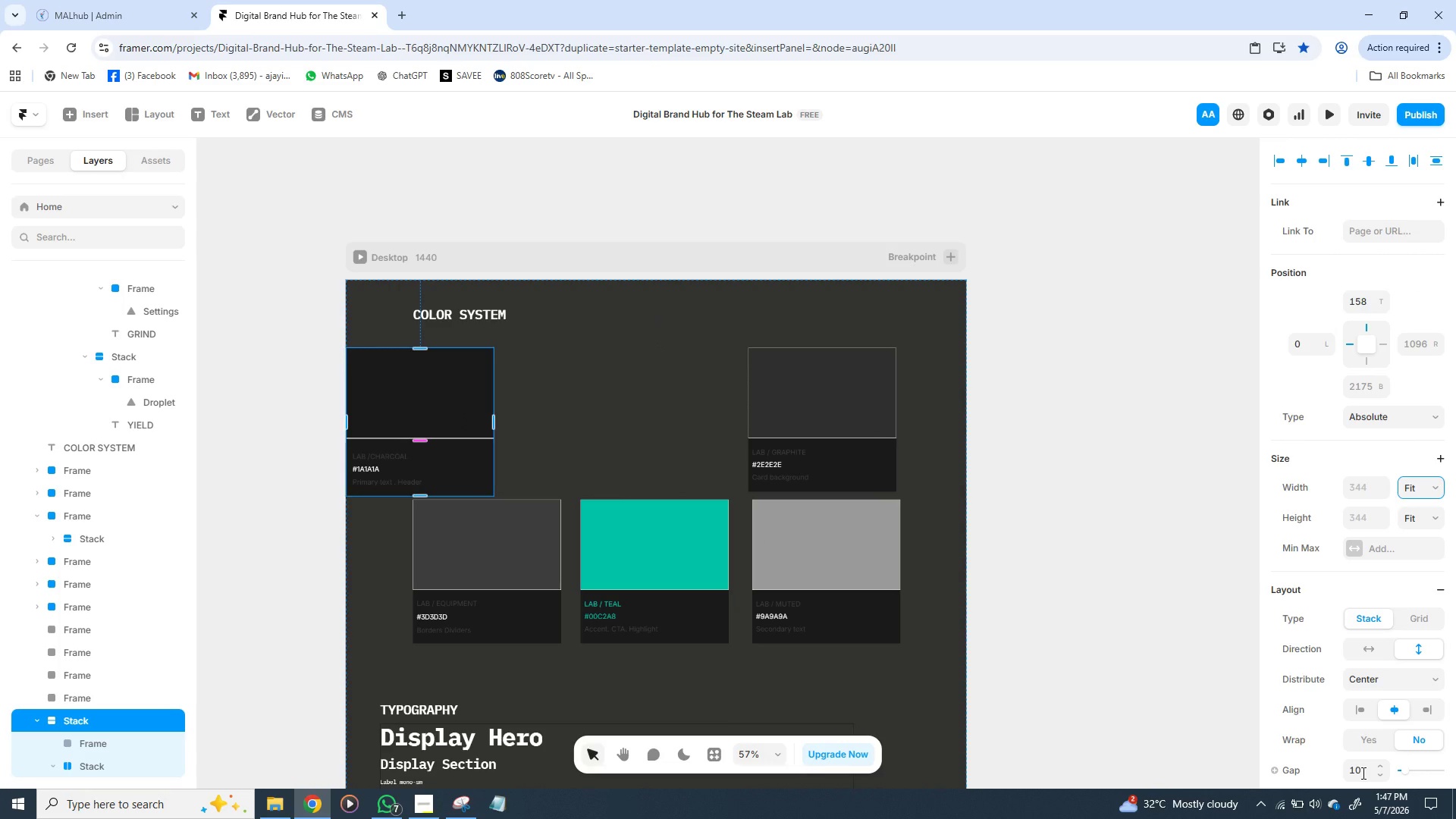 
left_click([1362, 773])
 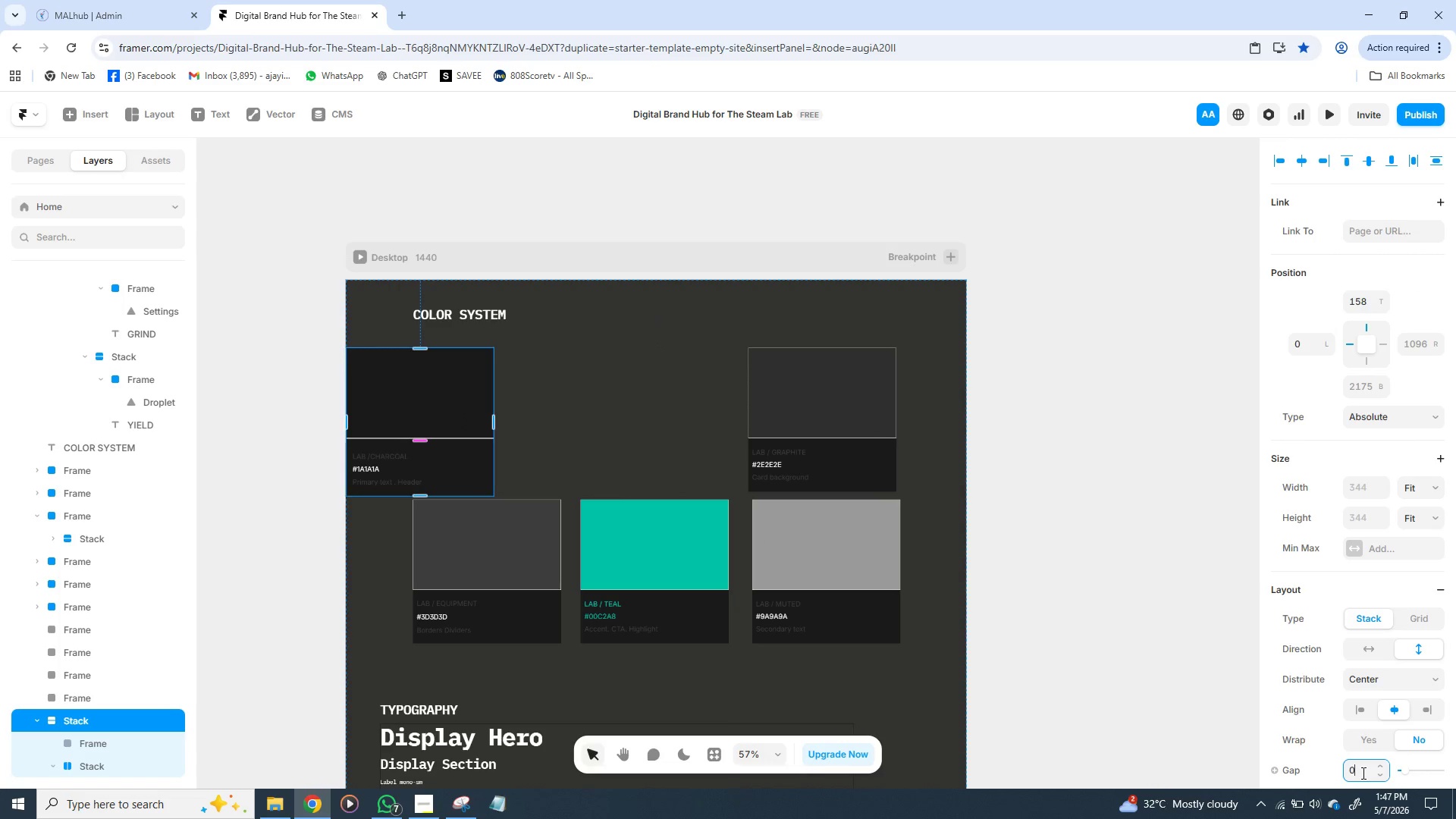 
key(0)
 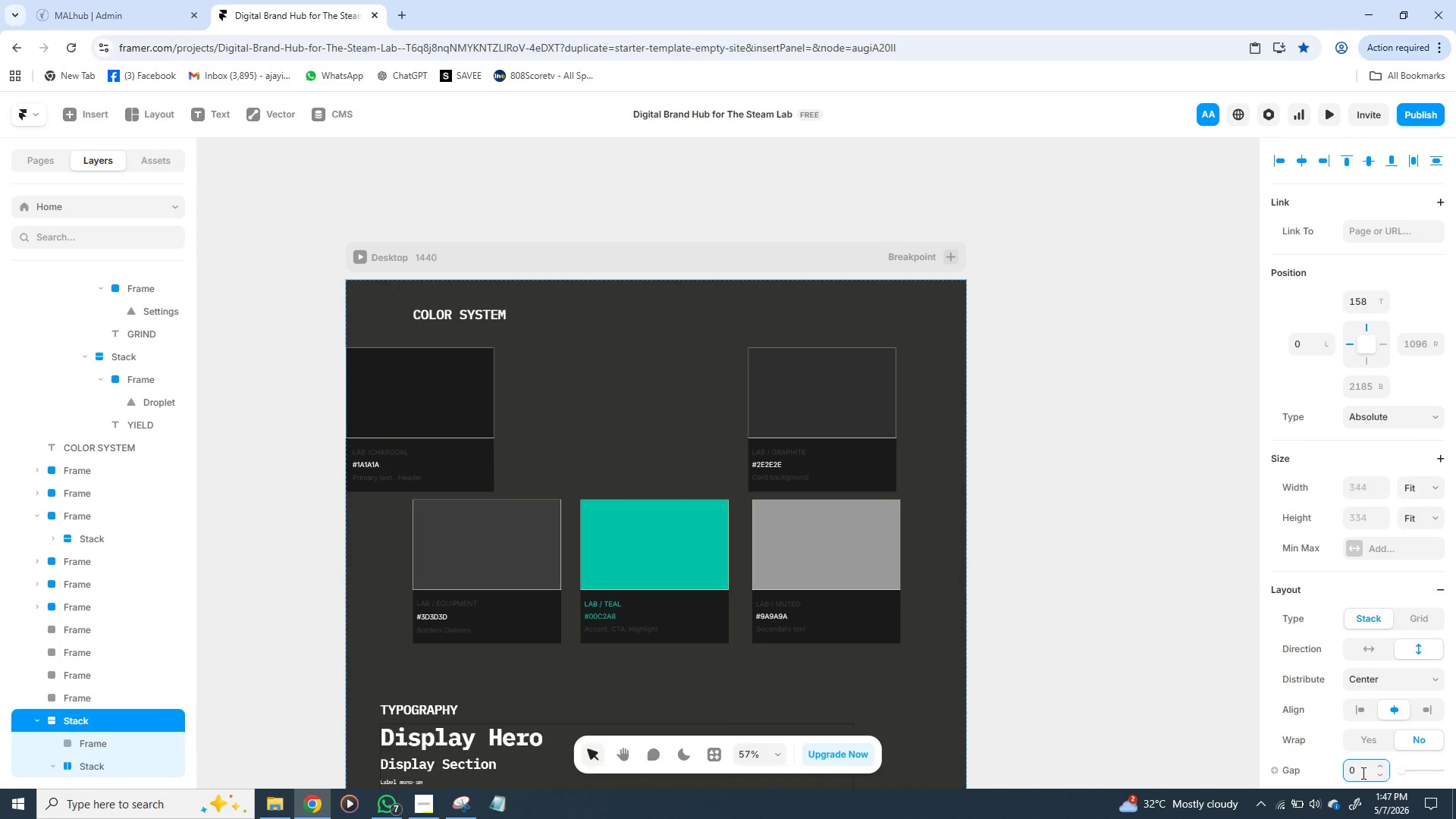 
key(Enter)
 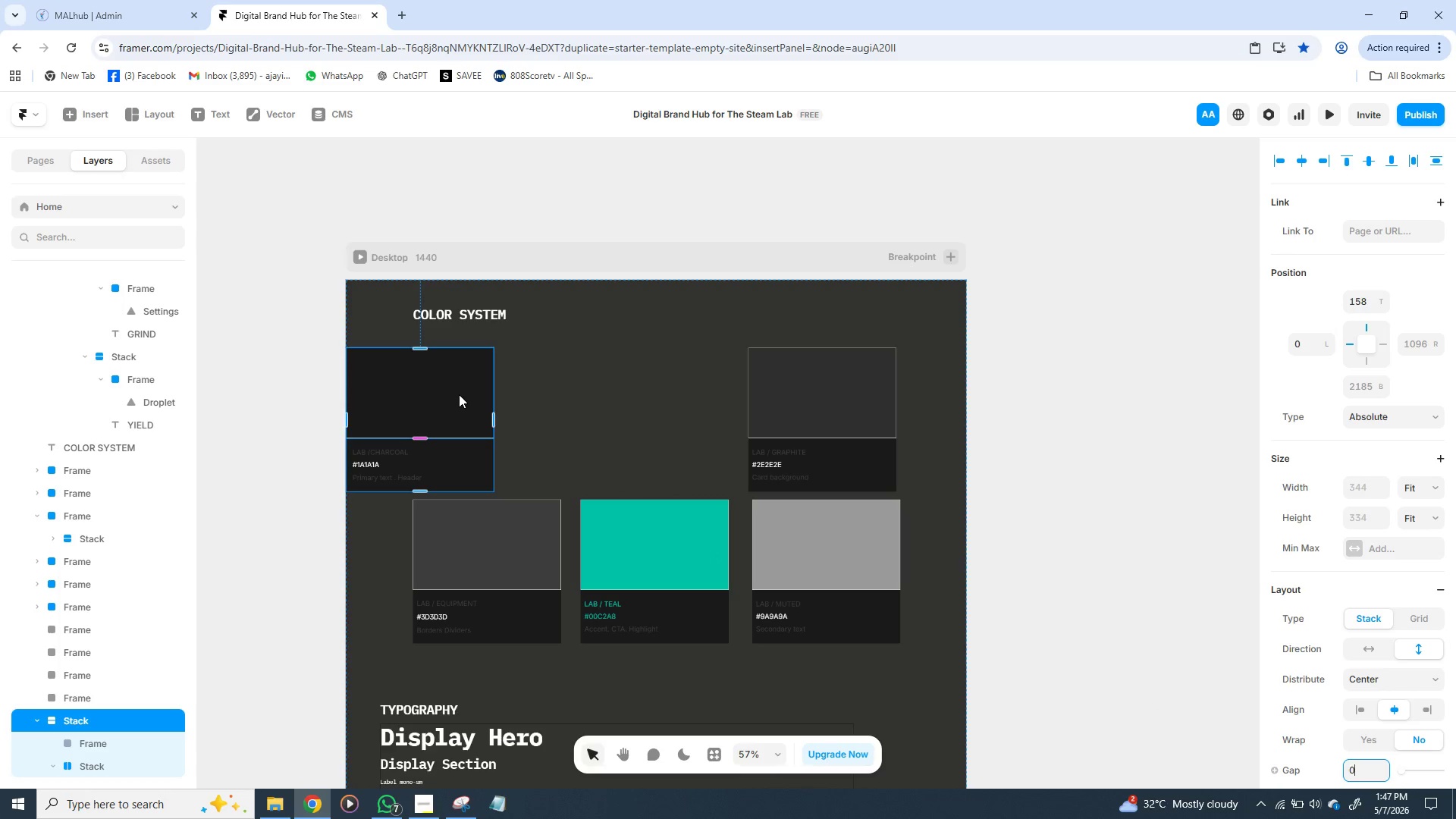 
left_click_drag(start_coordinate=[459, 397], to_coordinate=[638, 385])
 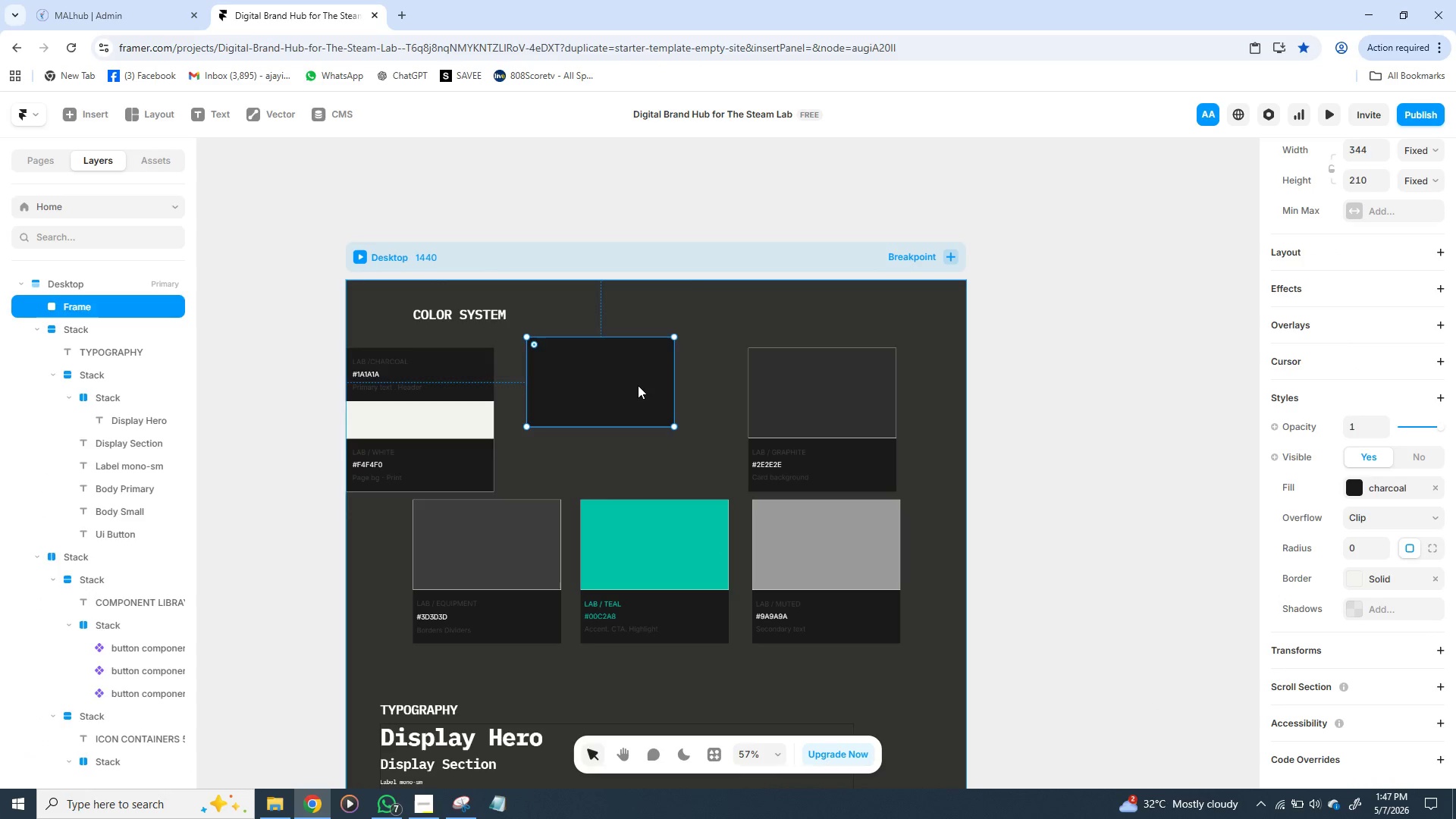 
key(Control+Z)
 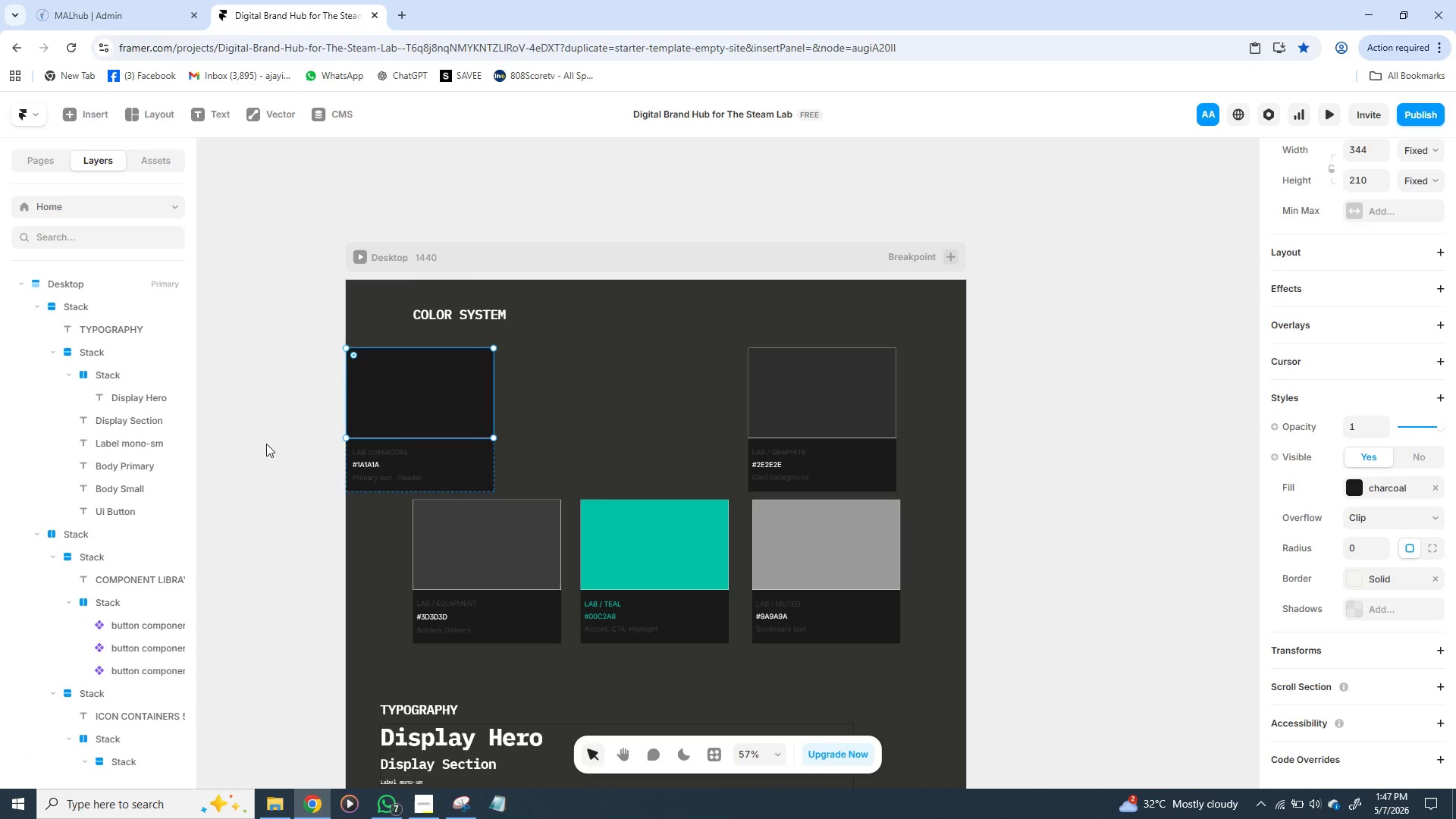 
left_click_drag(start_coordinate=[266, 444], to_coordinate=[399, 433])
 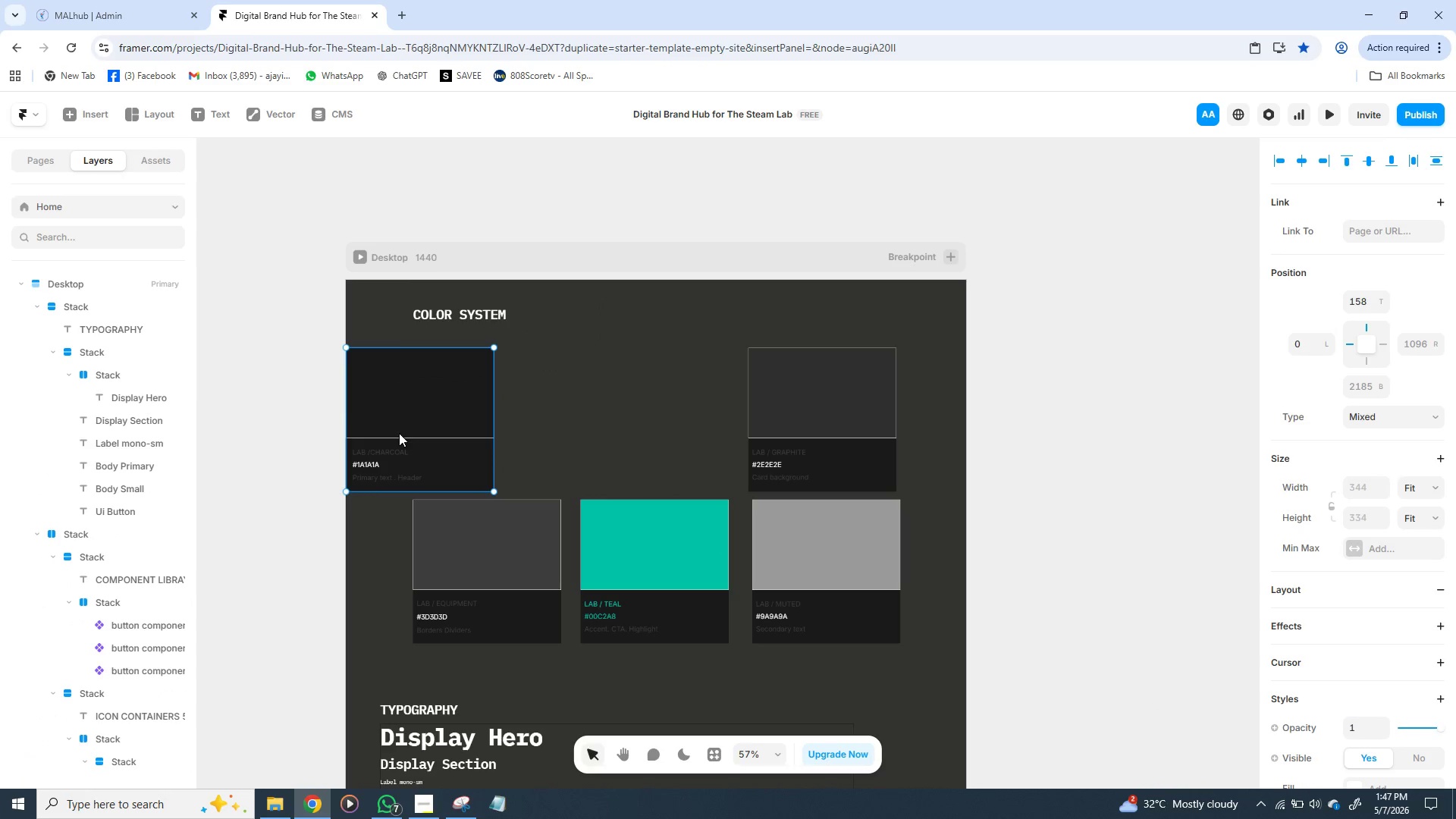 
left_click([399, 433])
 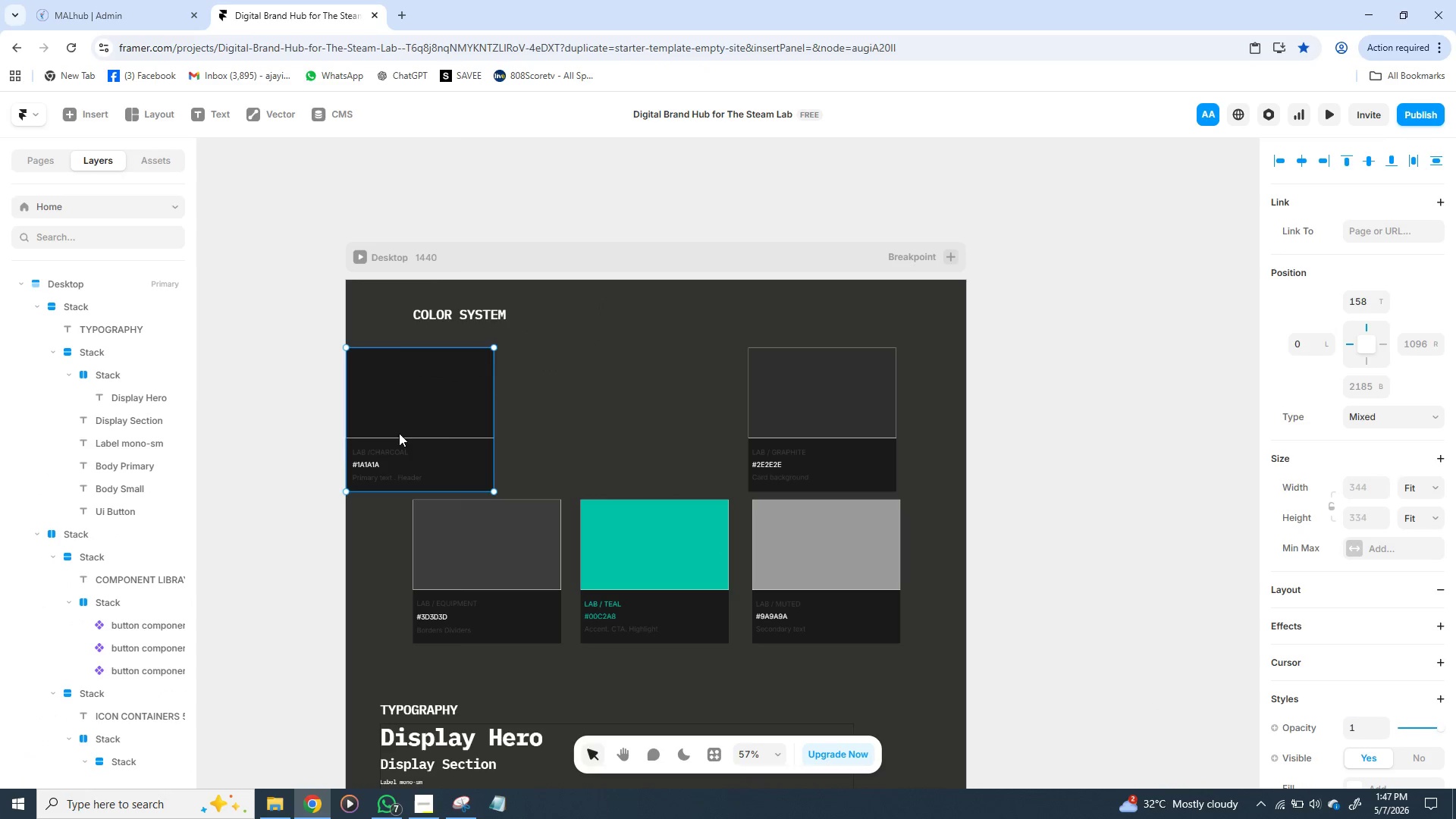 
left_click_drag(start_coordinate=[399, 433], to_coordinate=[445, 434])
 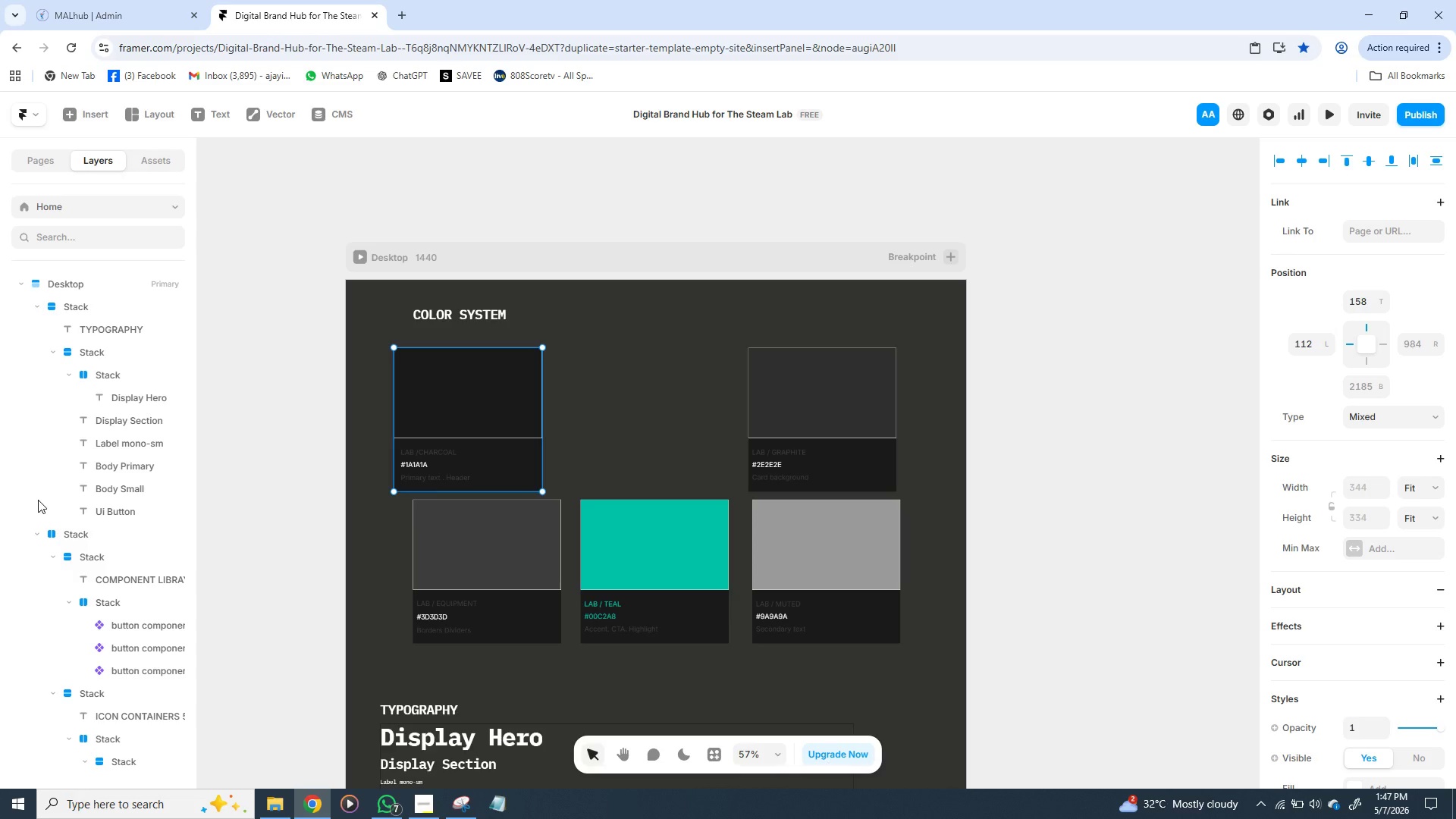 
mouse_move([55, 518])
 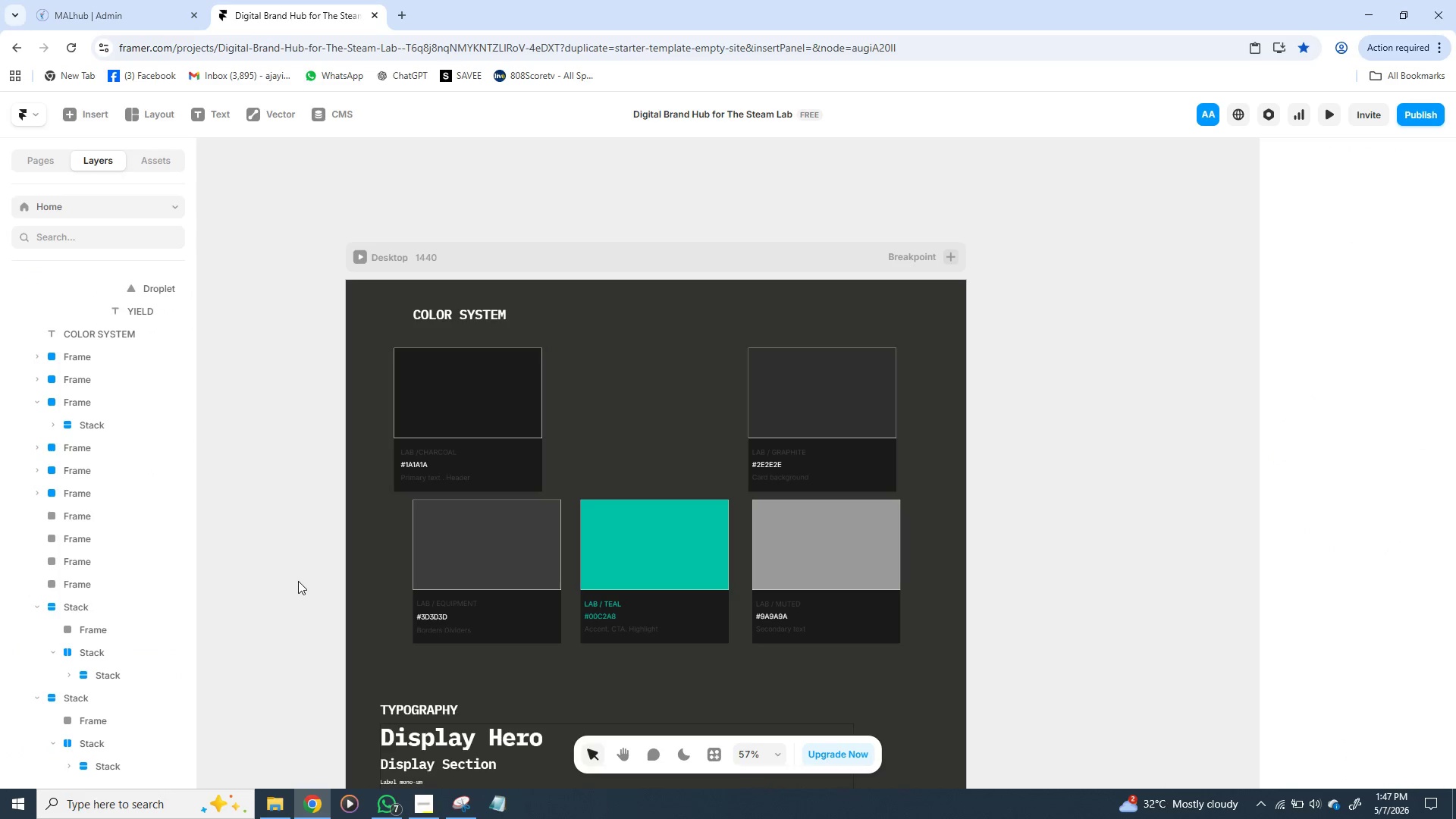 
left_click([298, 581])
 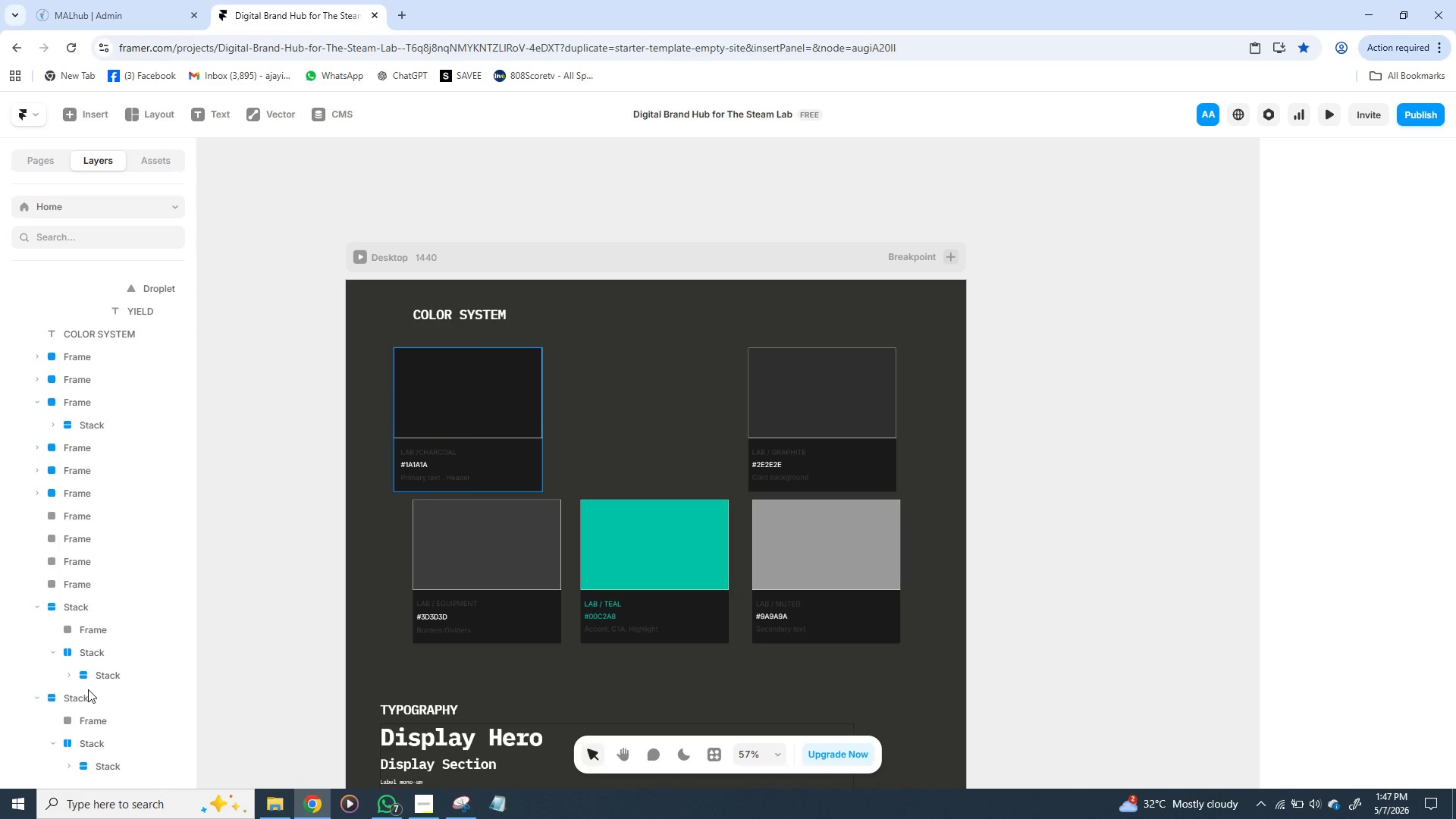 
left_click([88, 689])
 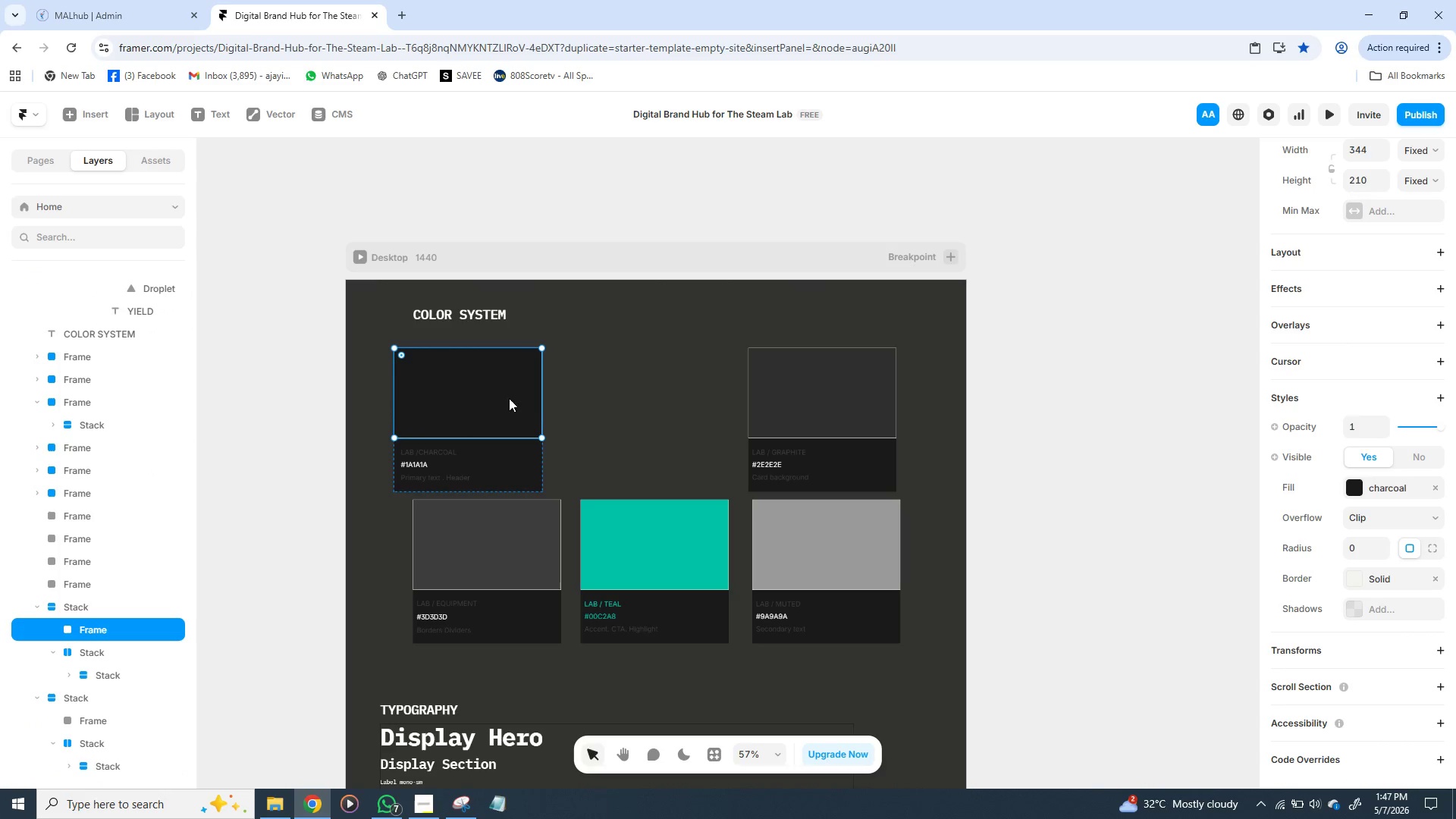 
left_click_drag(start_coordinate=[509, 398], to_coordinate=[632, 397])
 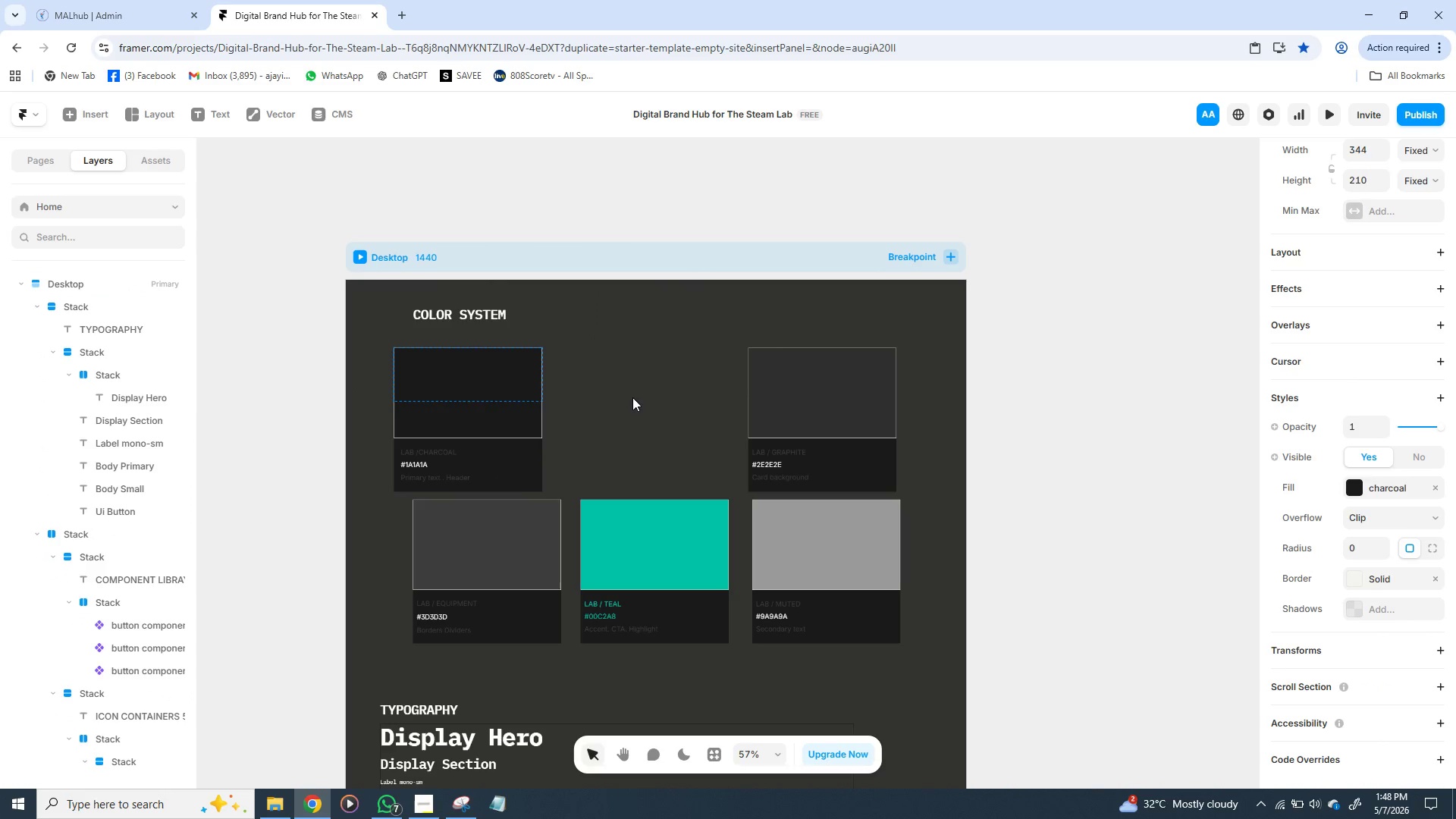 
key(Control+Z)
 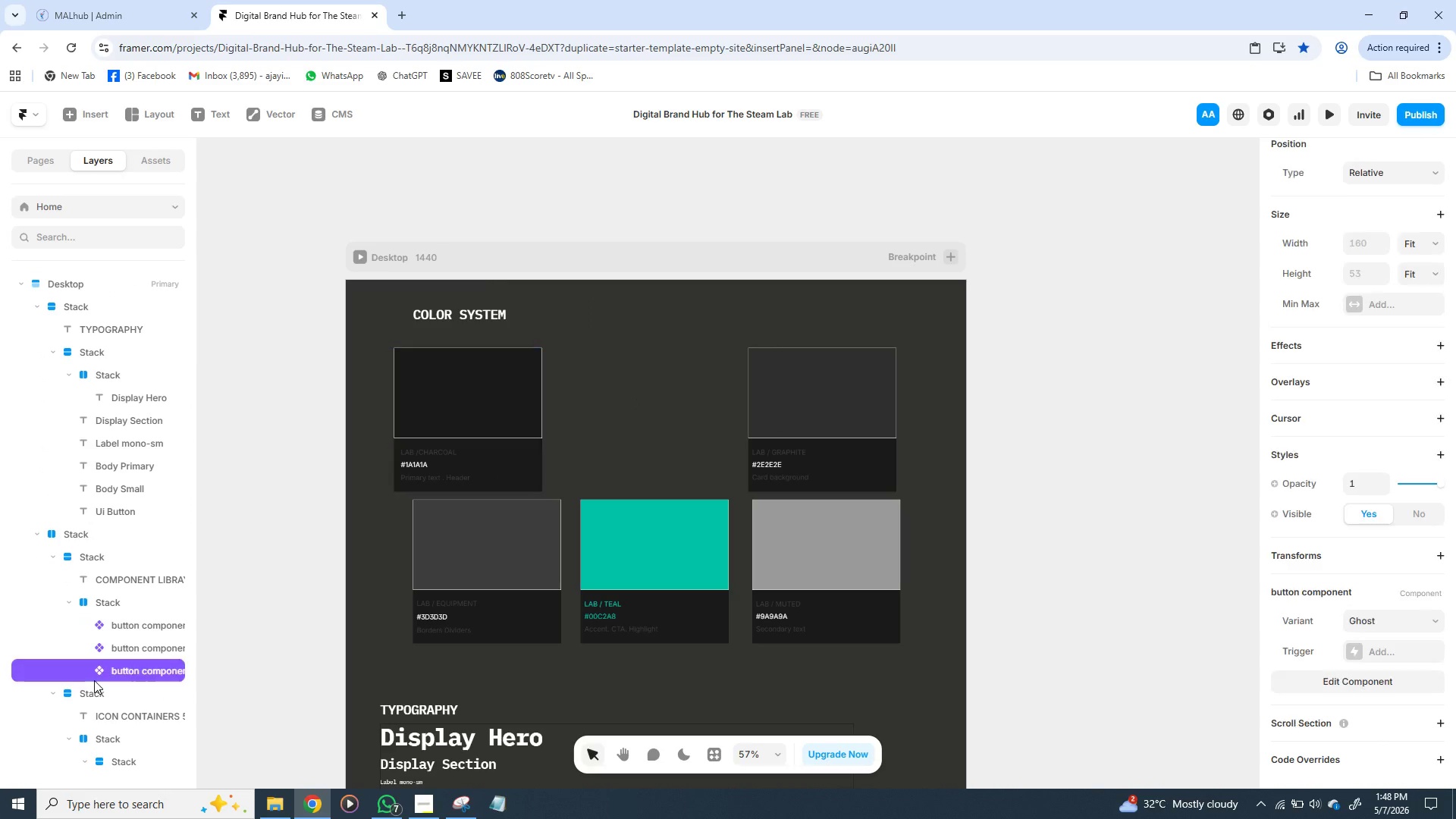 
left_click([94, 680])
 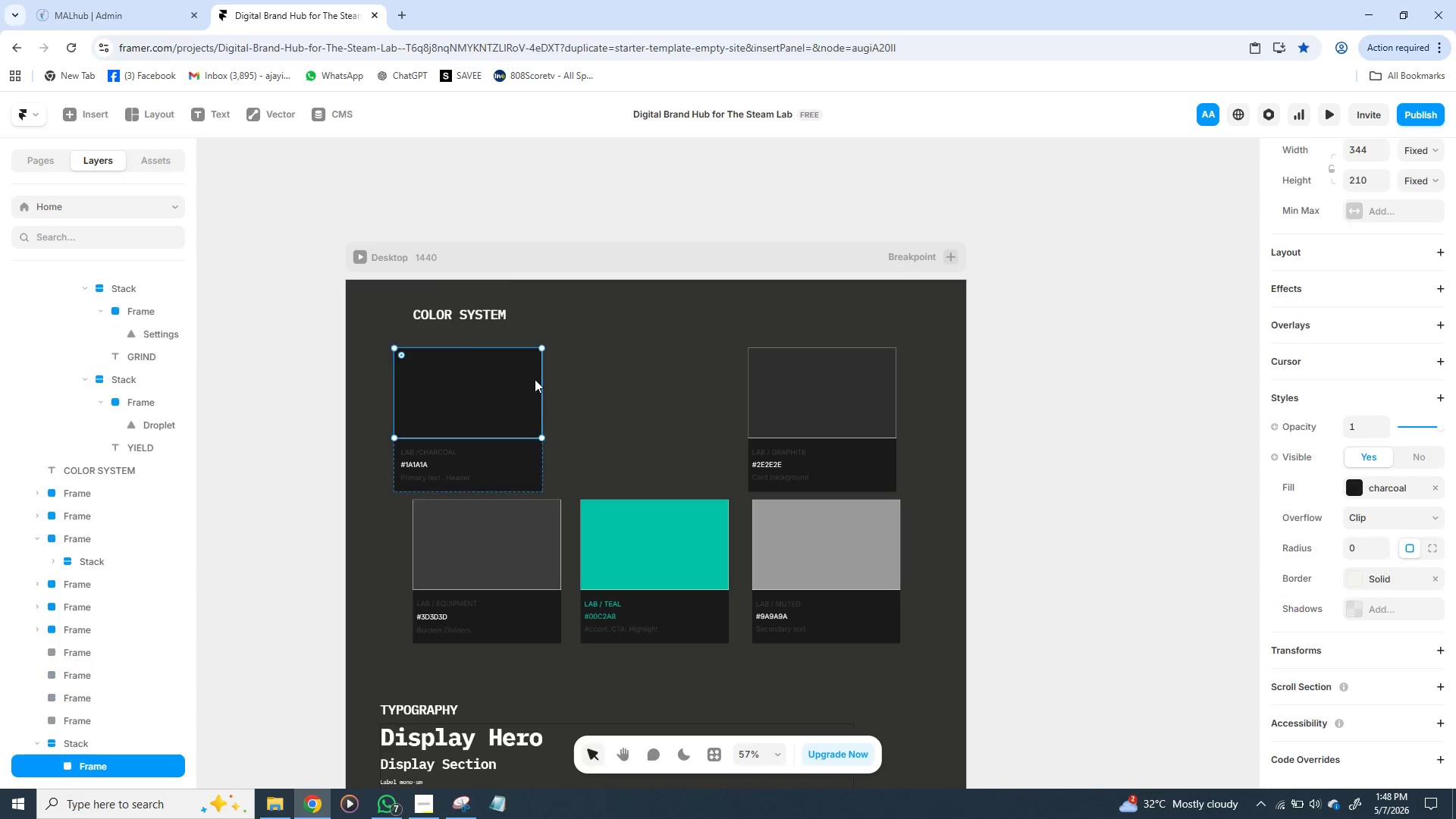 
left_click([535, 379])
 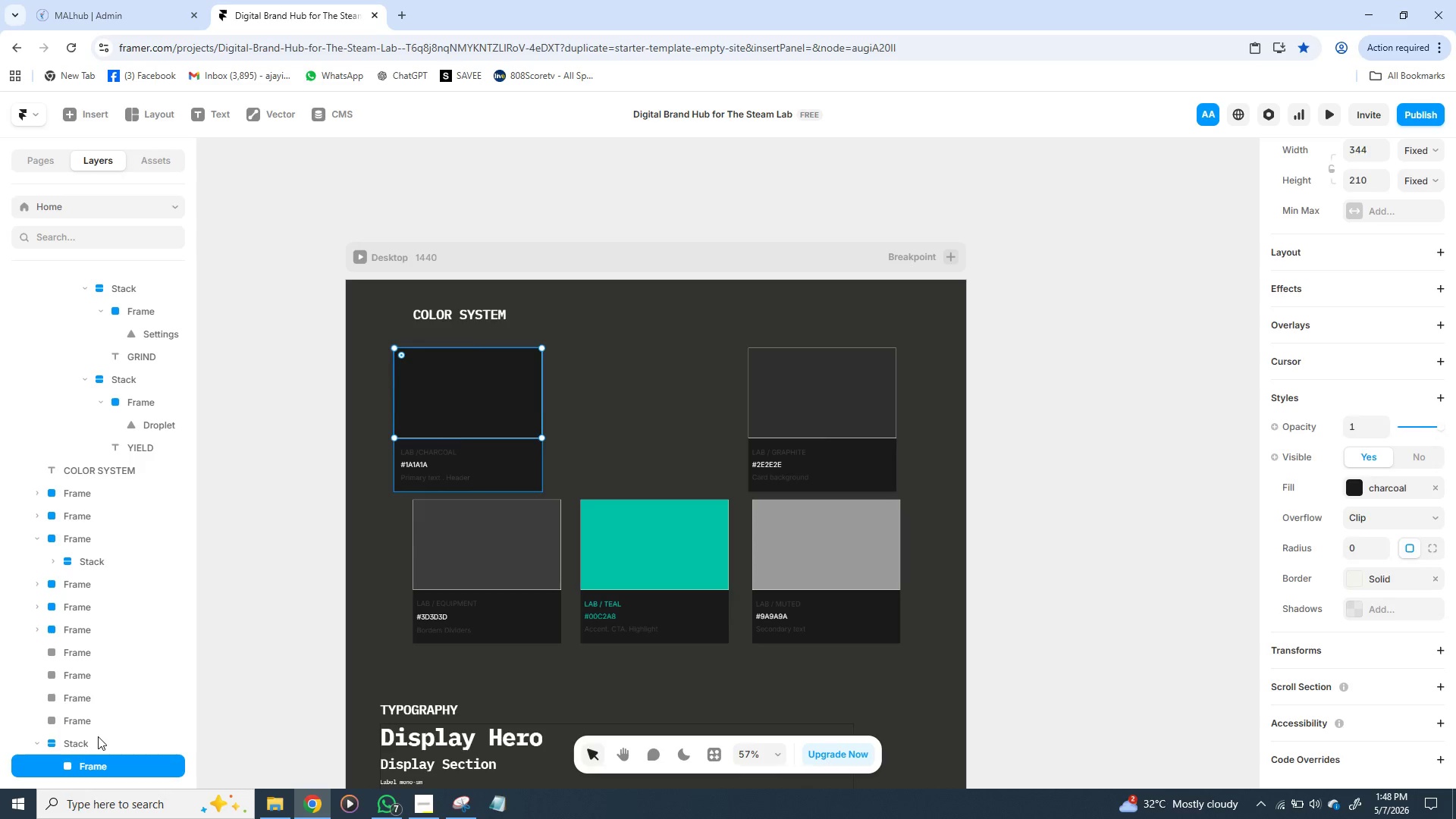 
left_click([98, 736])
 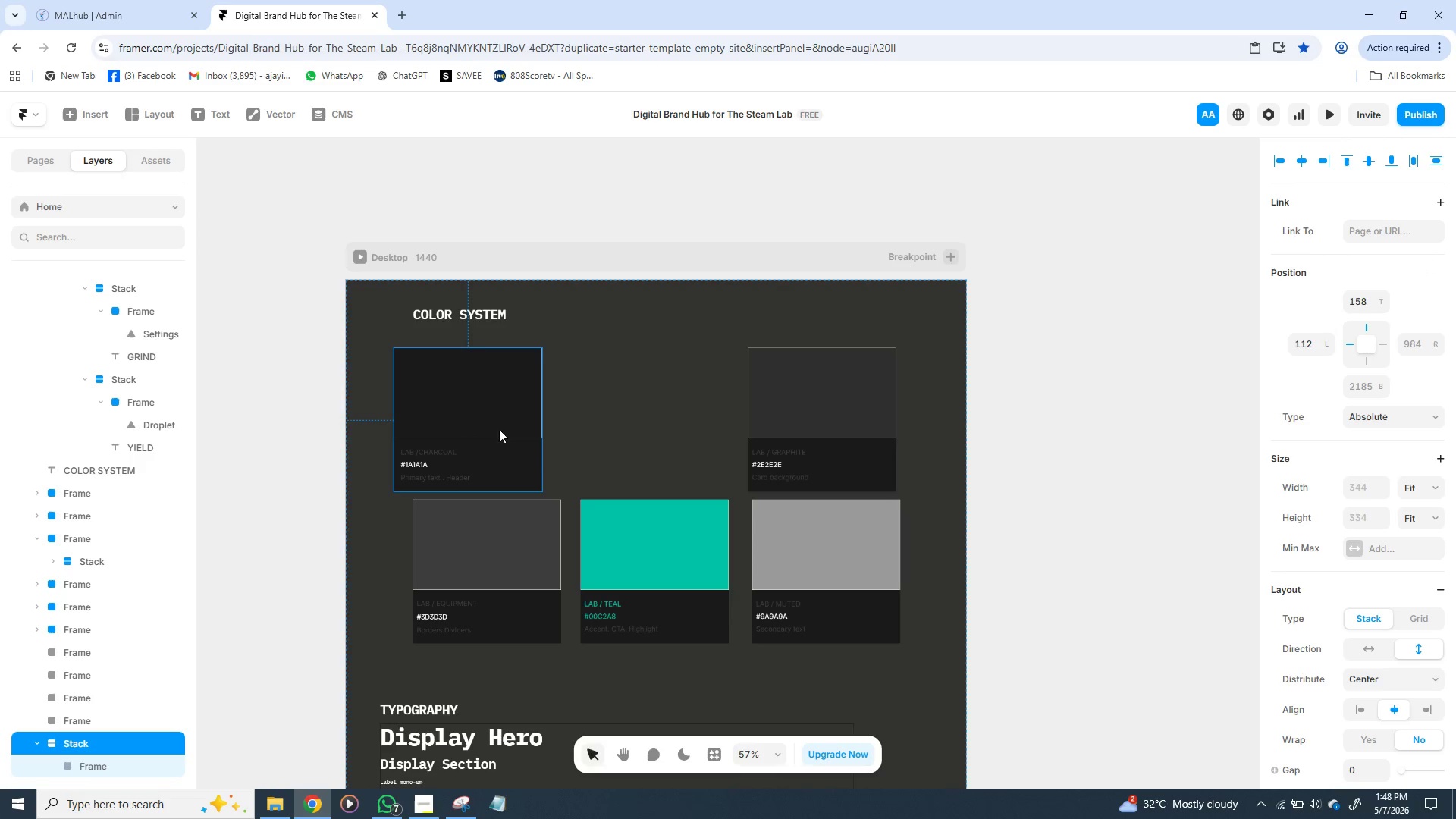 
left_click_drag(start_coordinate=[499, 429], to_coordinate=[659, 430])
 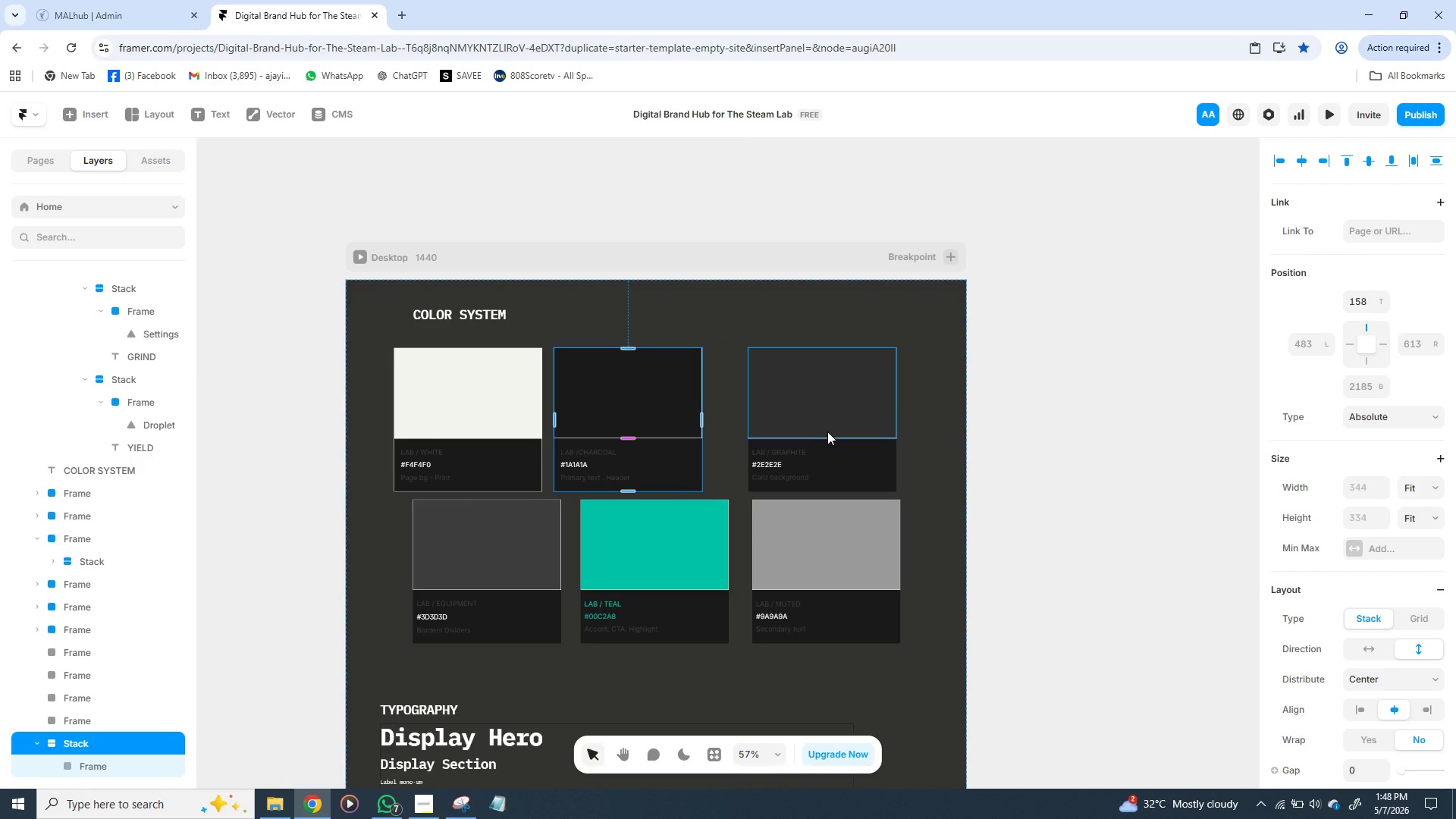 
wait(7.88)
 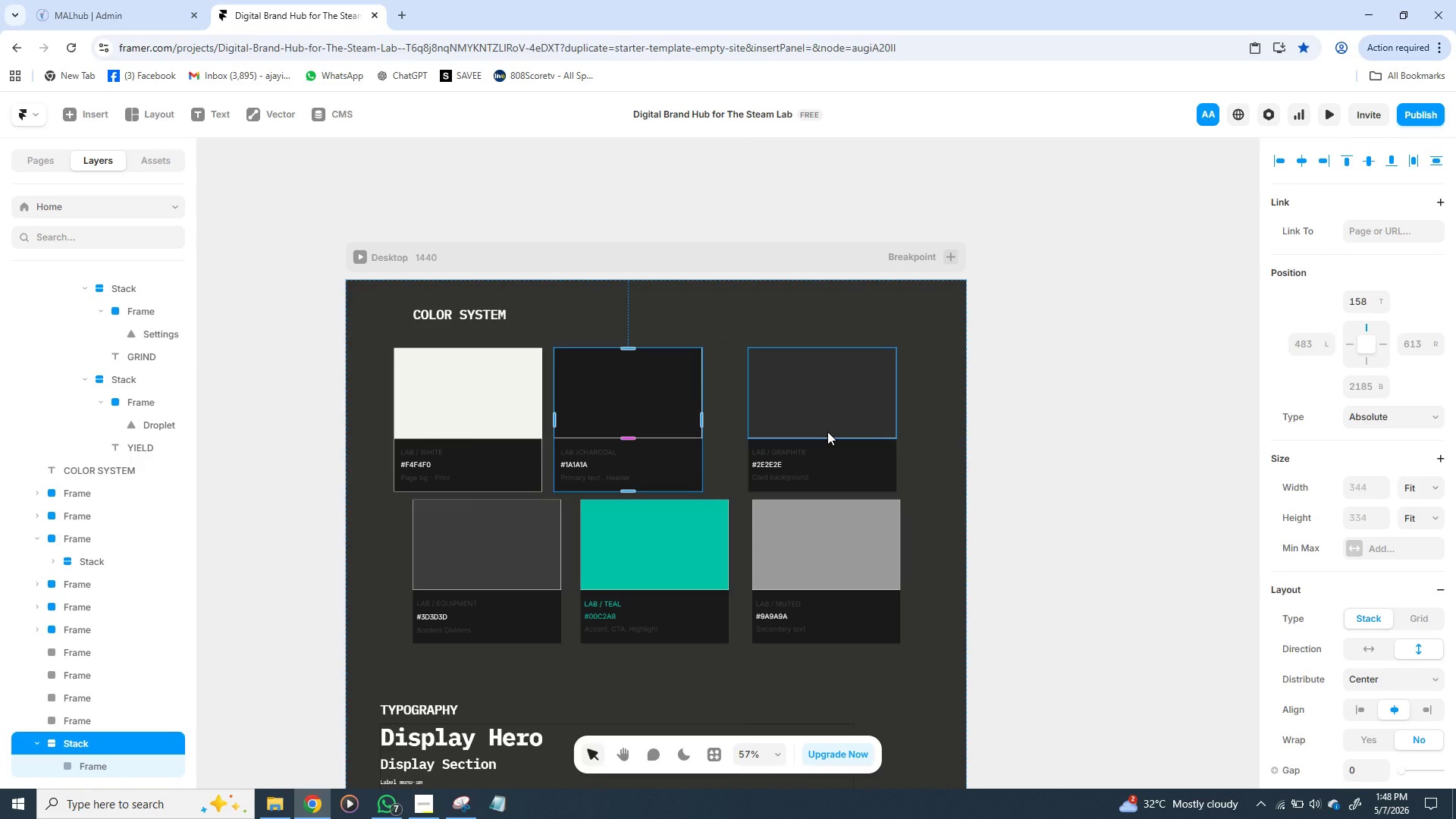 
left_click([795, 406])
 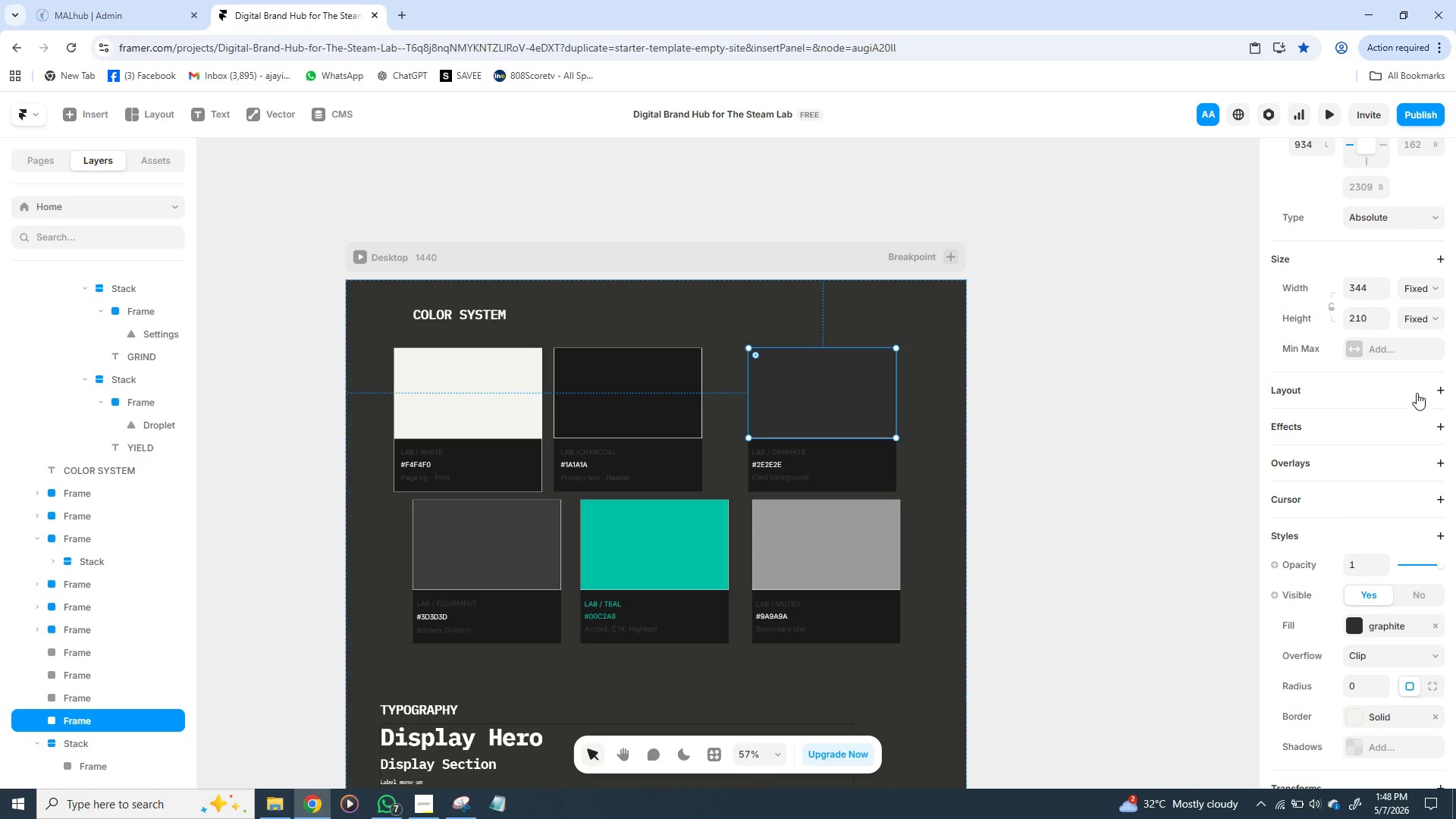 
left_click([1427, 393])
 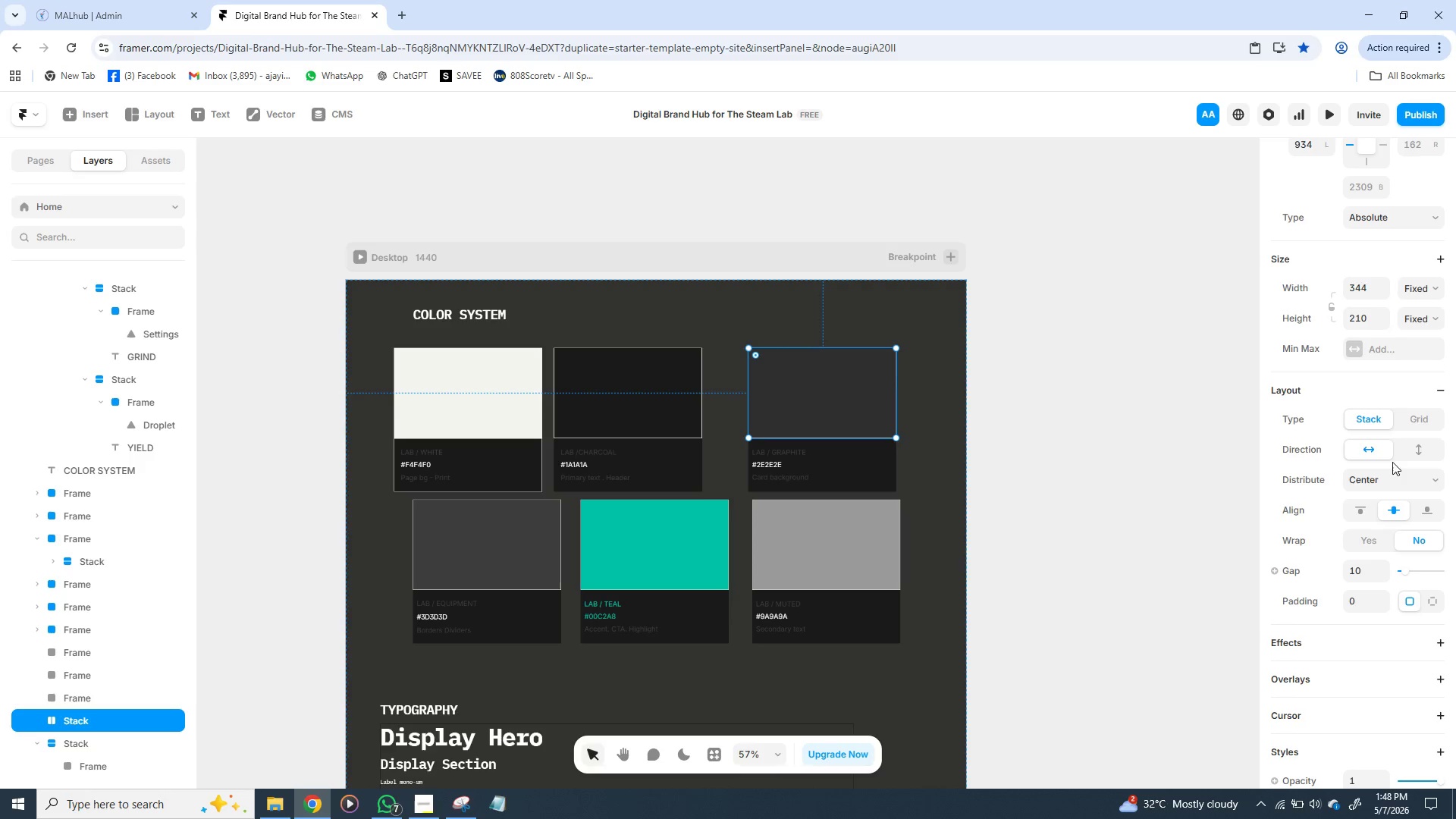 
wait(6.91)
 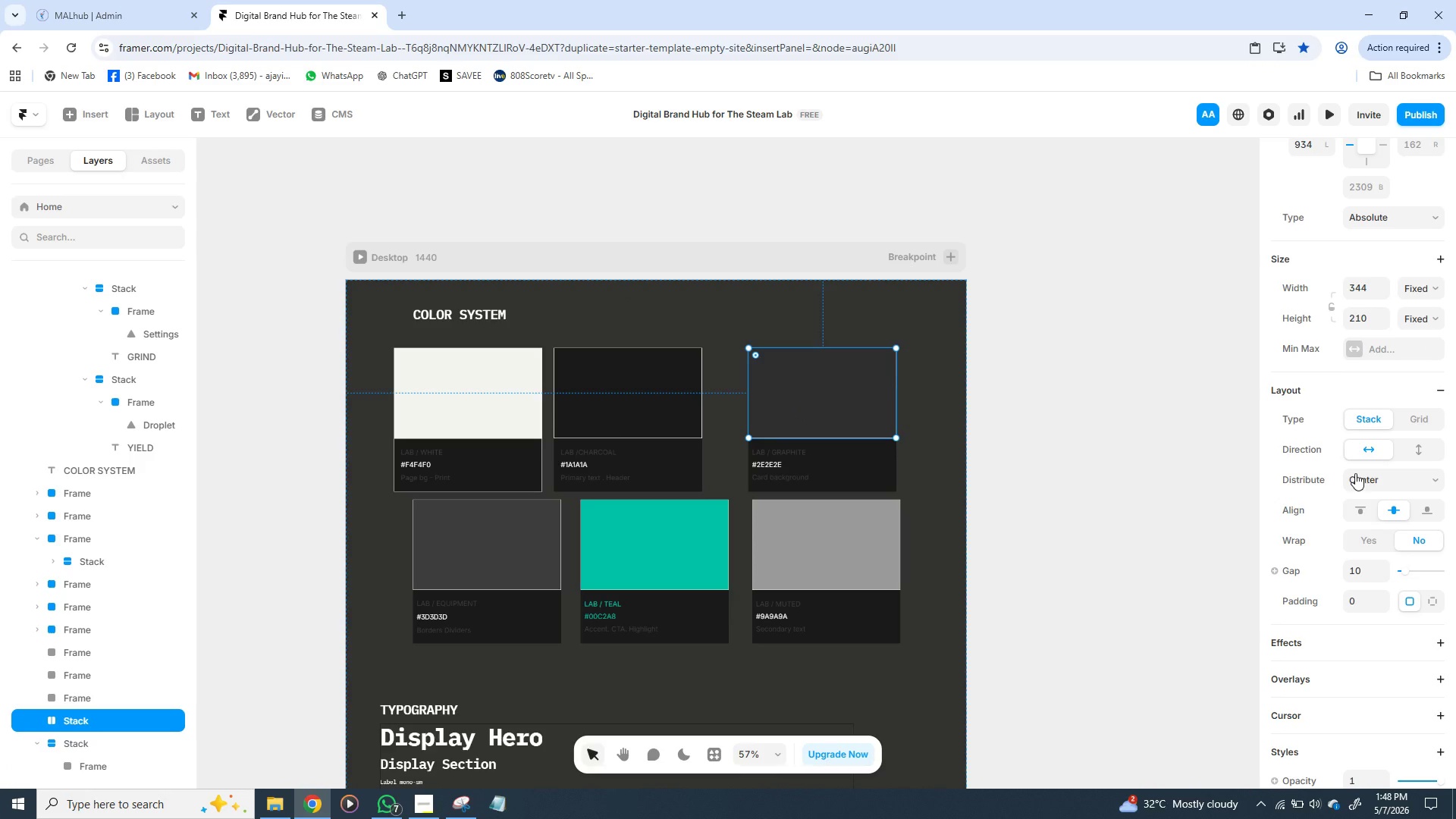 
left_click([1430, 479])
 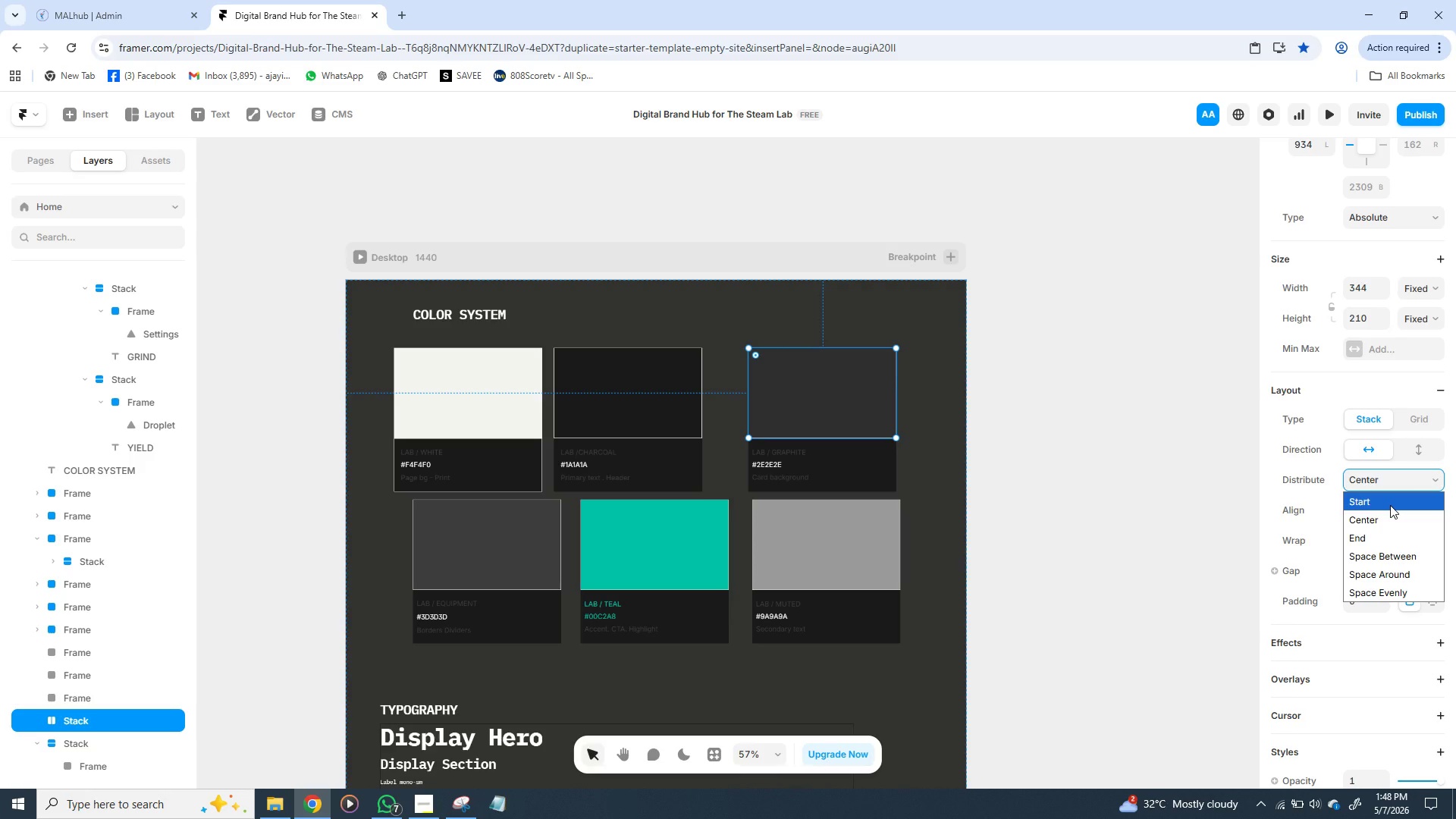 
wait(26.17)
 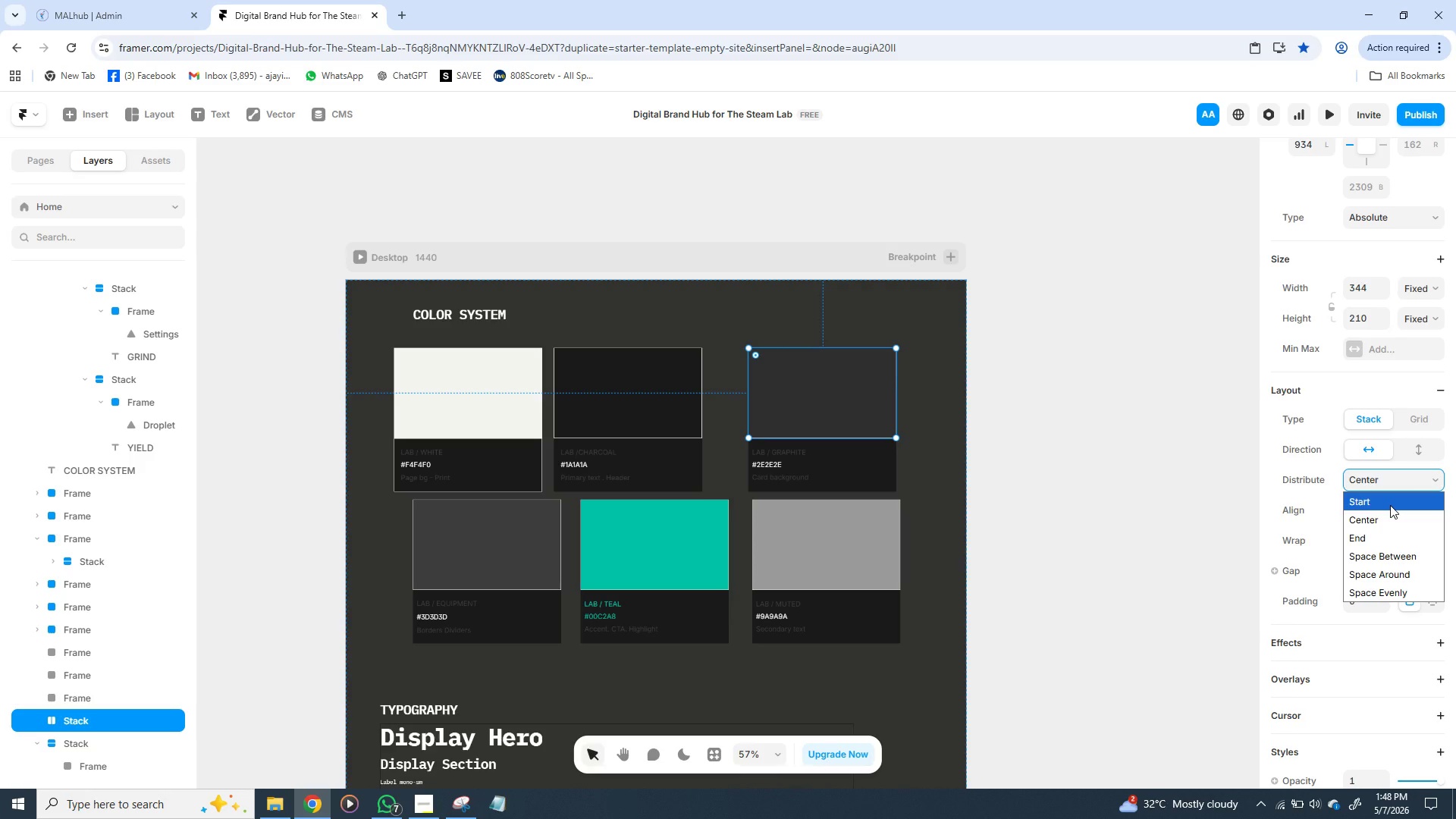 
left_click([1377, 504])
 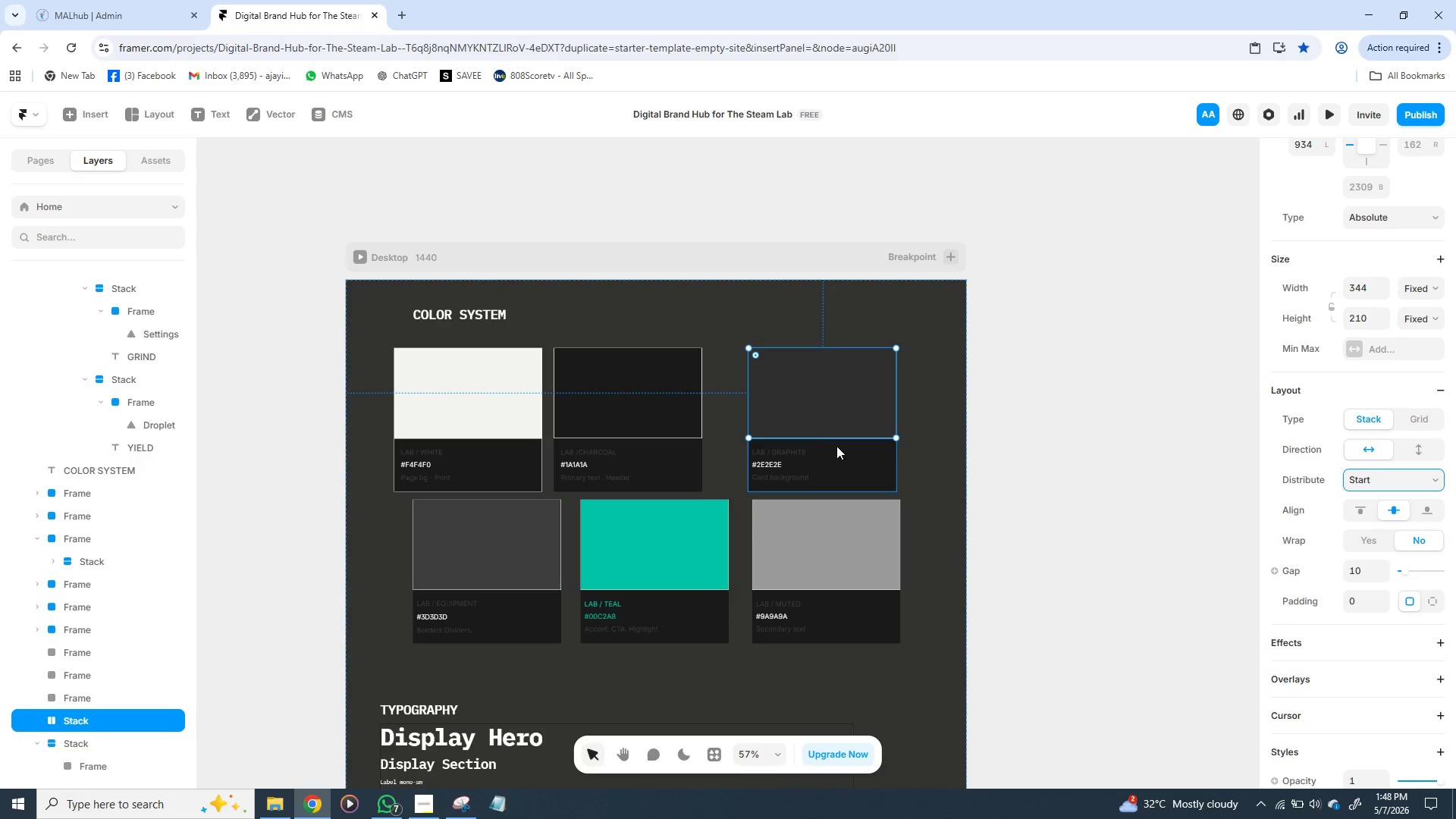 
hold_key(key=ShiftLeft, duration=1.09)
left_click([849, 463])
 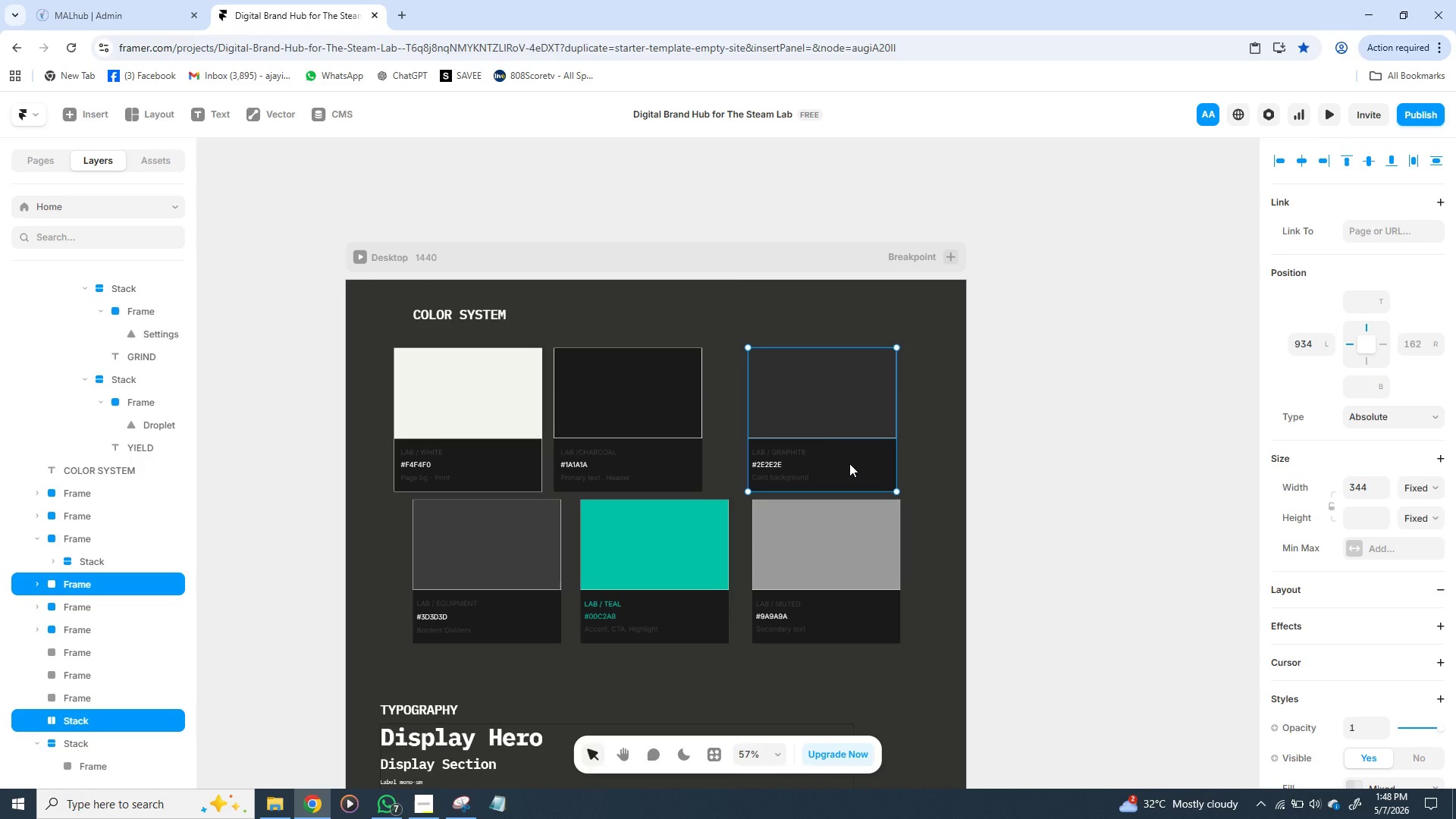 
right_click([849, 463])
 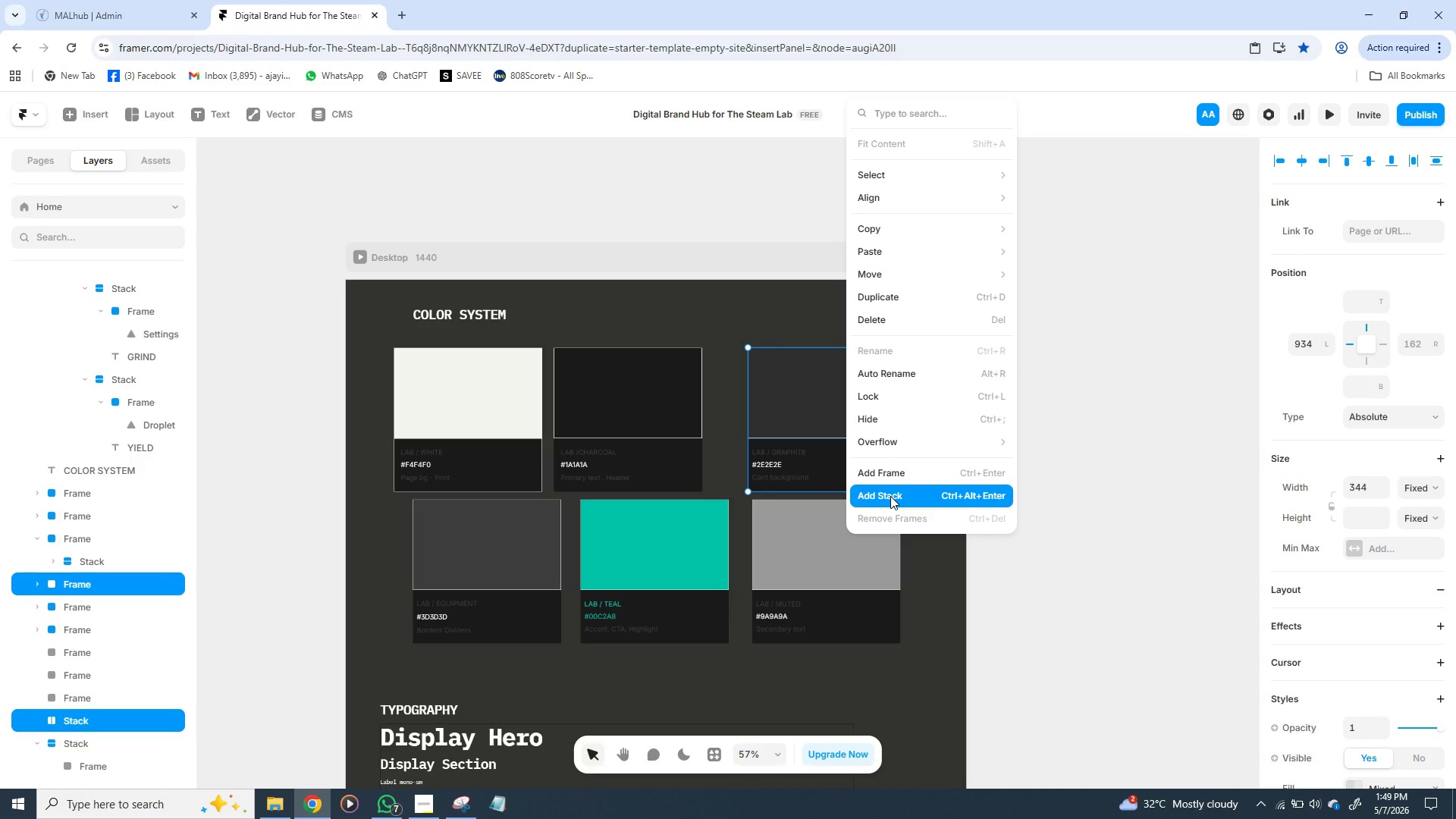 
left_click([890, 496])
 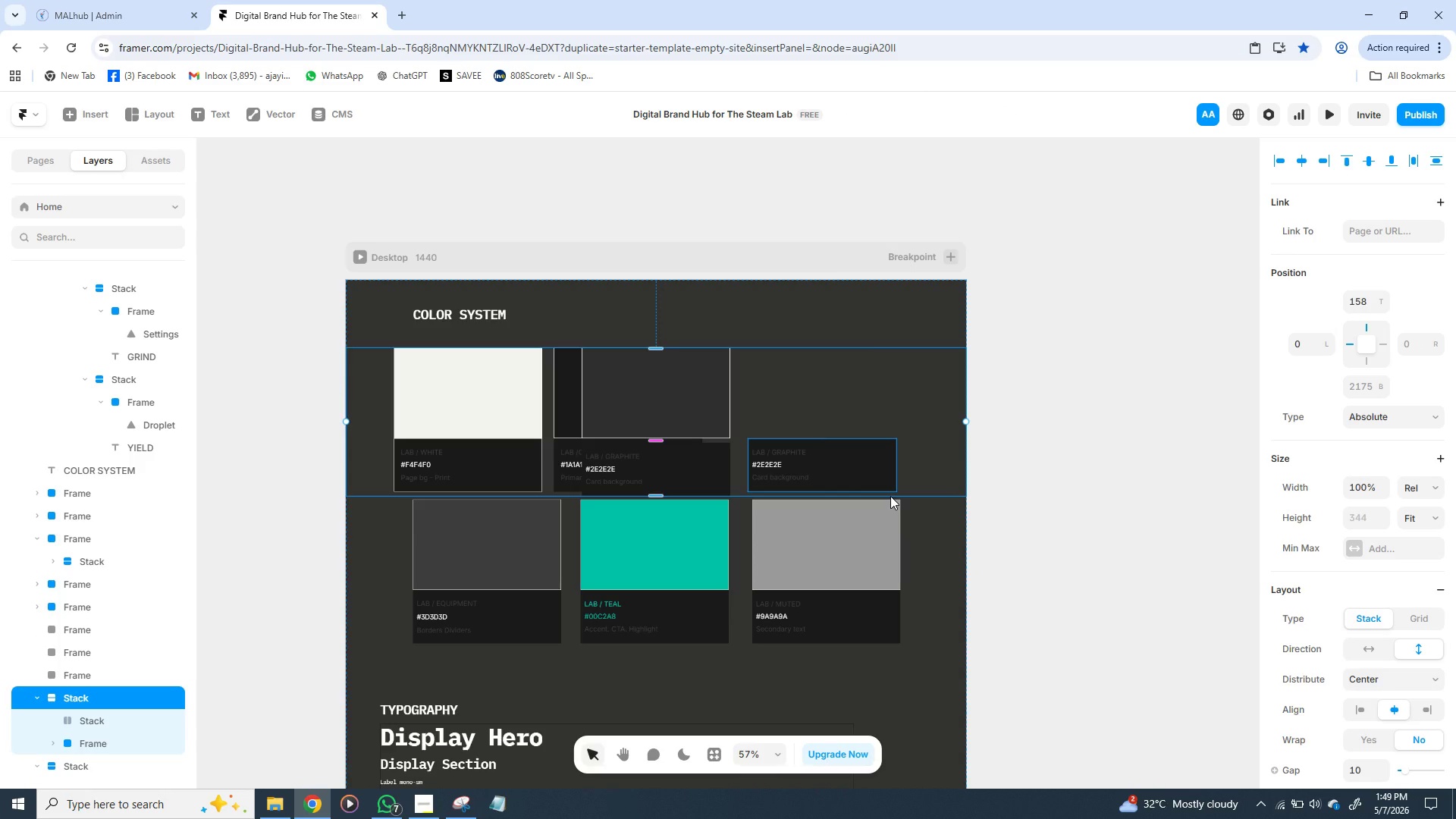 
wait(10.14)
 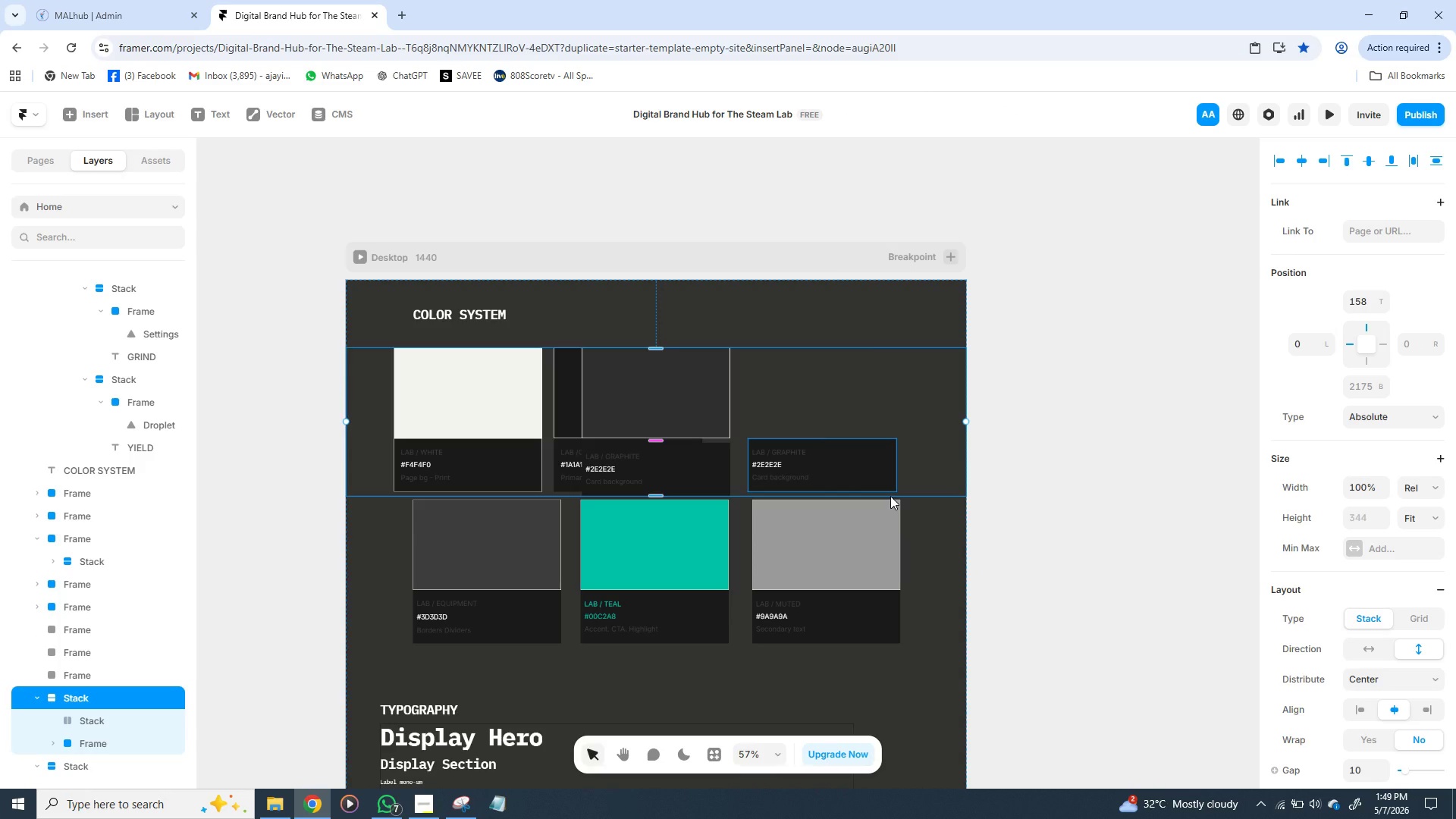 
left_click([843, 442])
 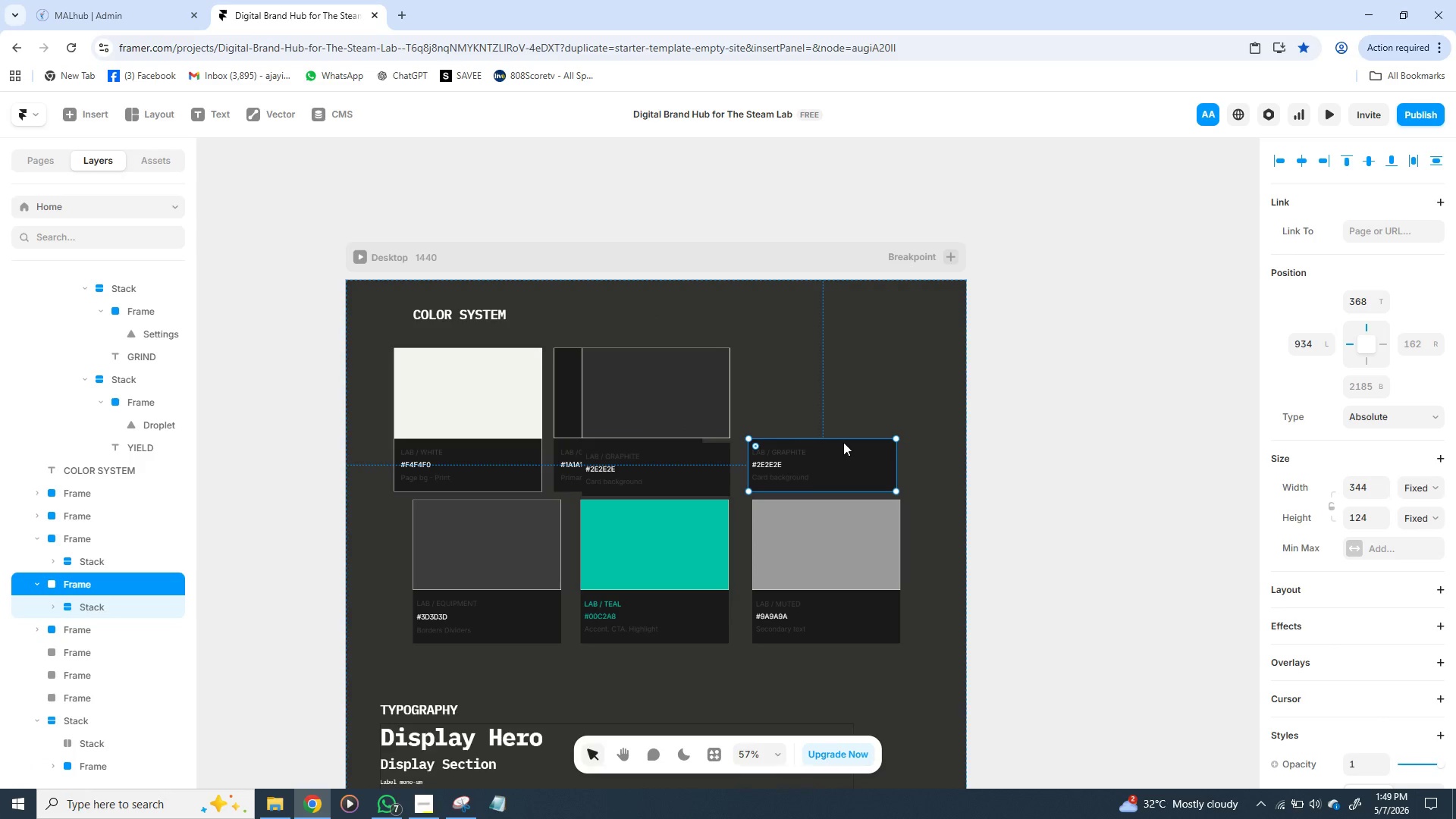 
left_click_drag(start_coordinate=[843, 442], to_coordinate=[1068, 470])
 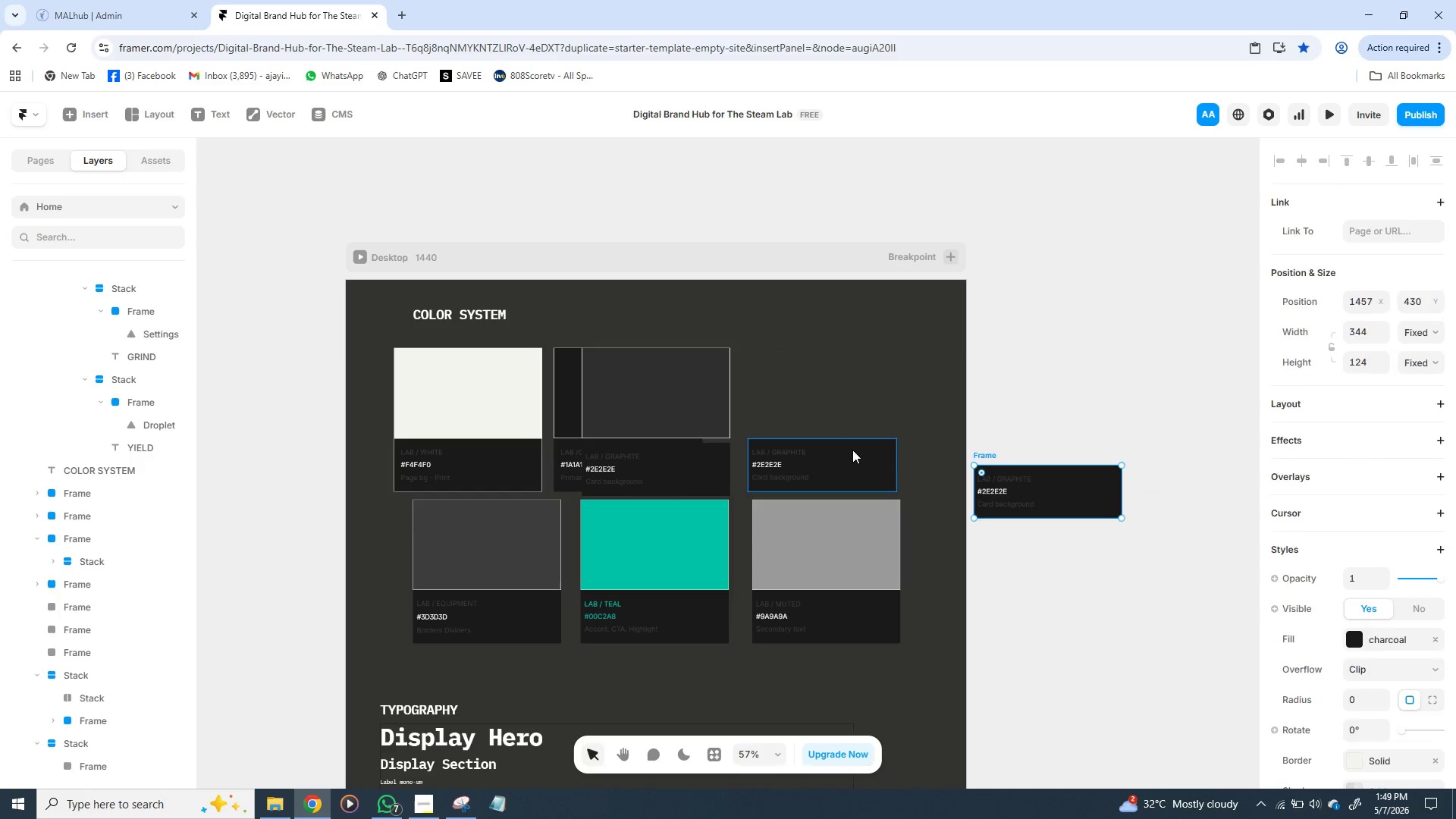 
left_click_drag(start_coordinate=[852, 453], to_coordinate=[1100, 410])
 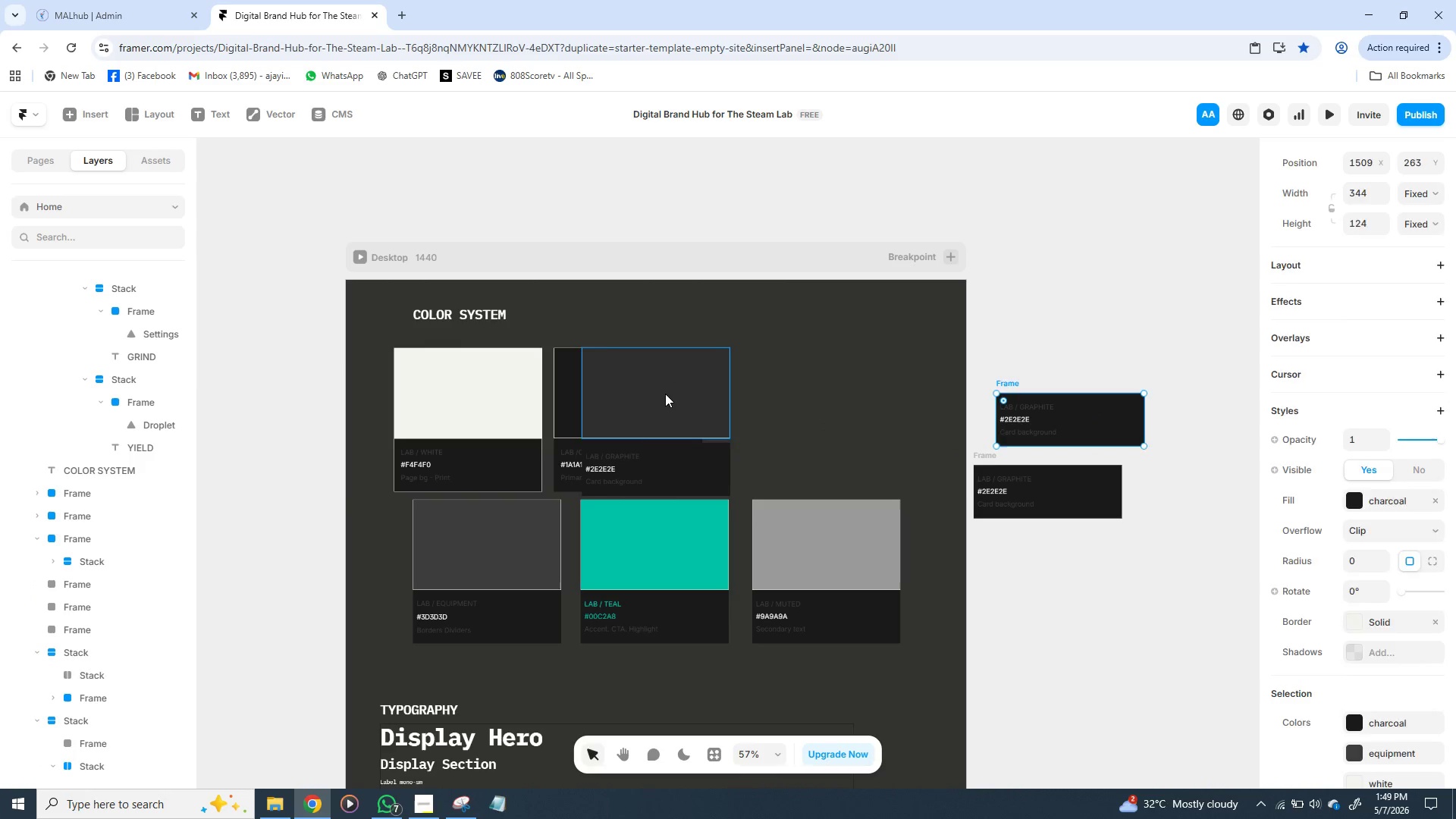 
left_click_drag(start_coordinate=[665, 394], to_coordinate=[775, 389])
 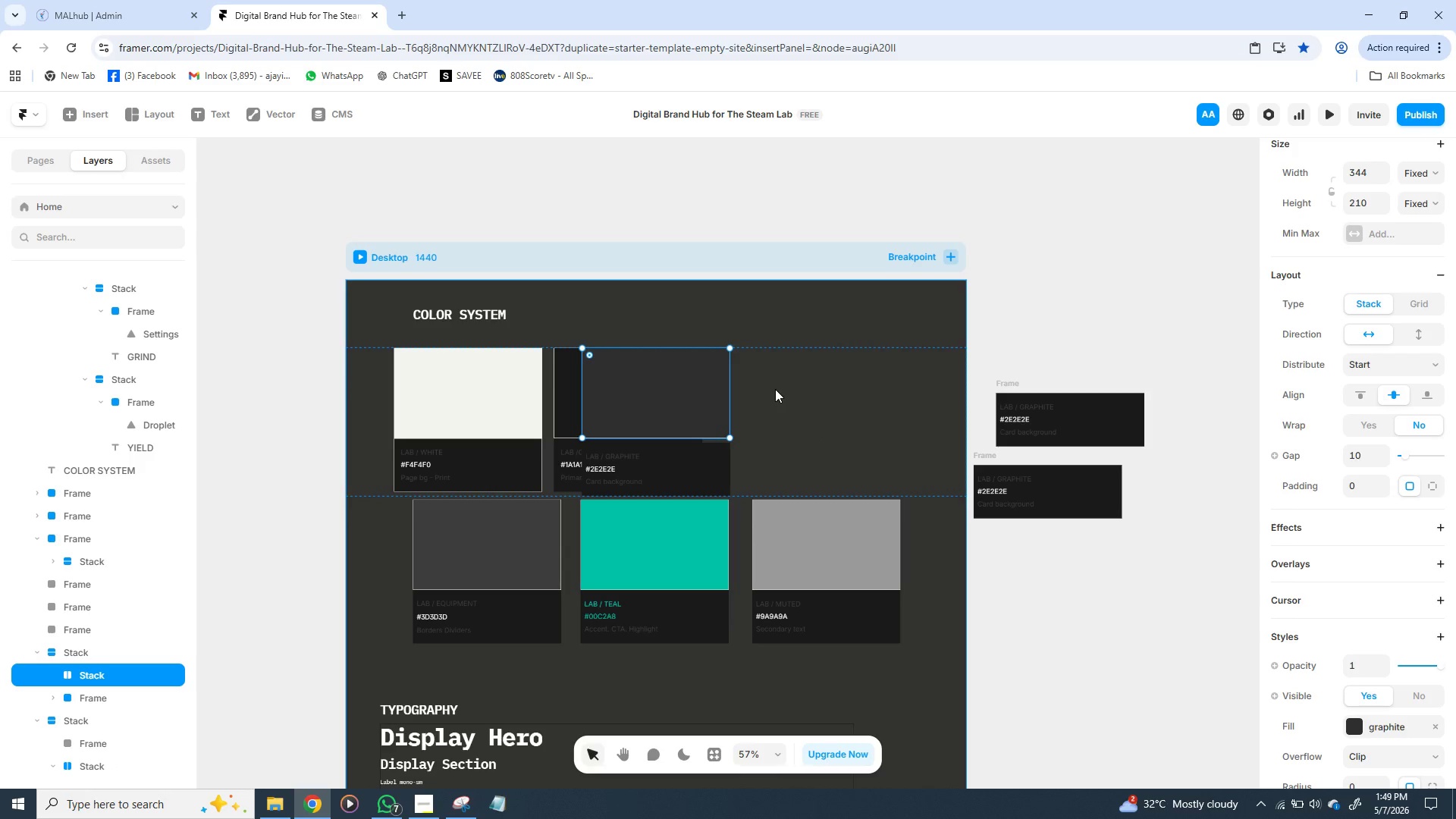 
hold_key(key=ControlLeft, duration=1.5)
 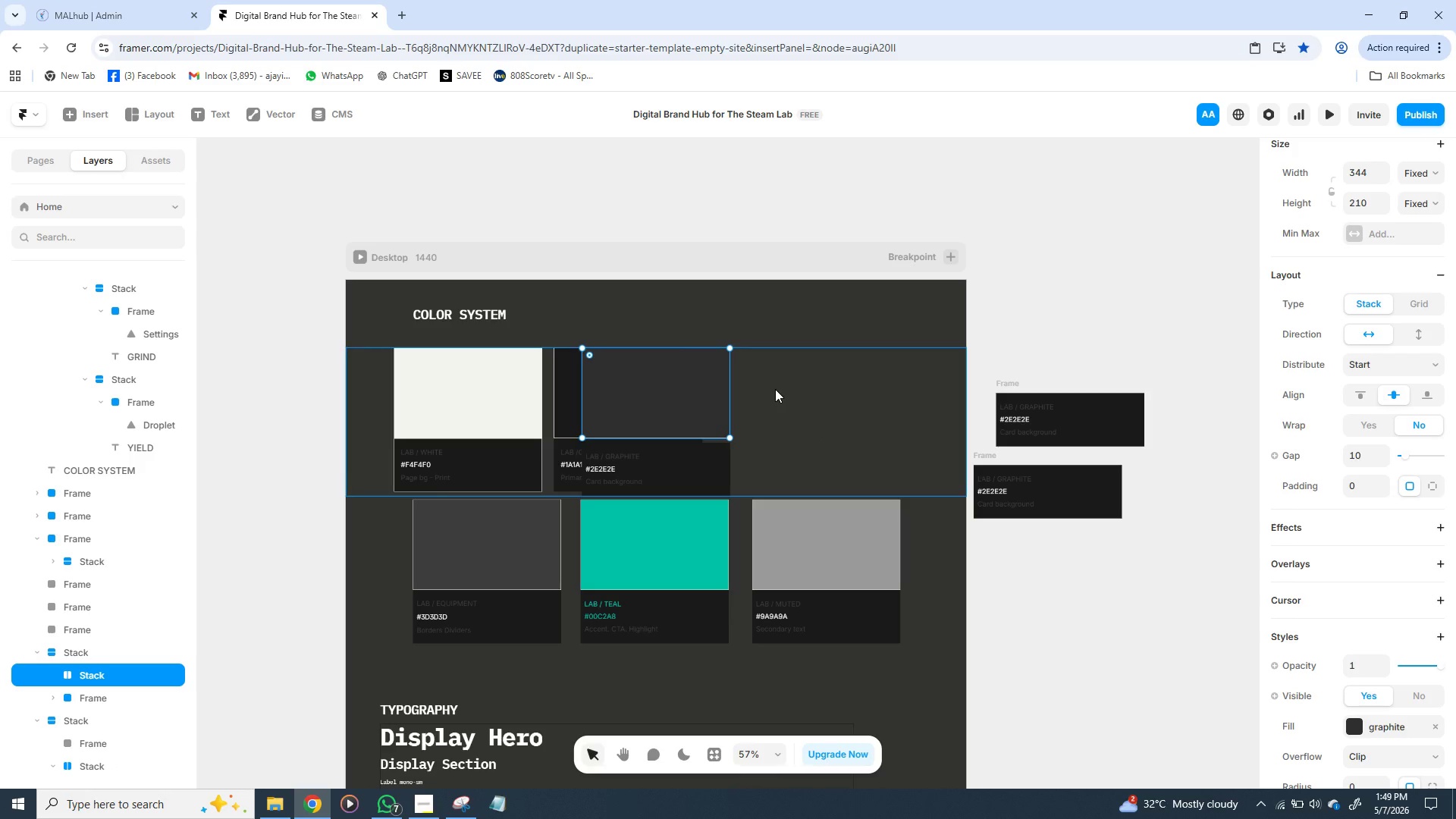 
key(Control+Z)
 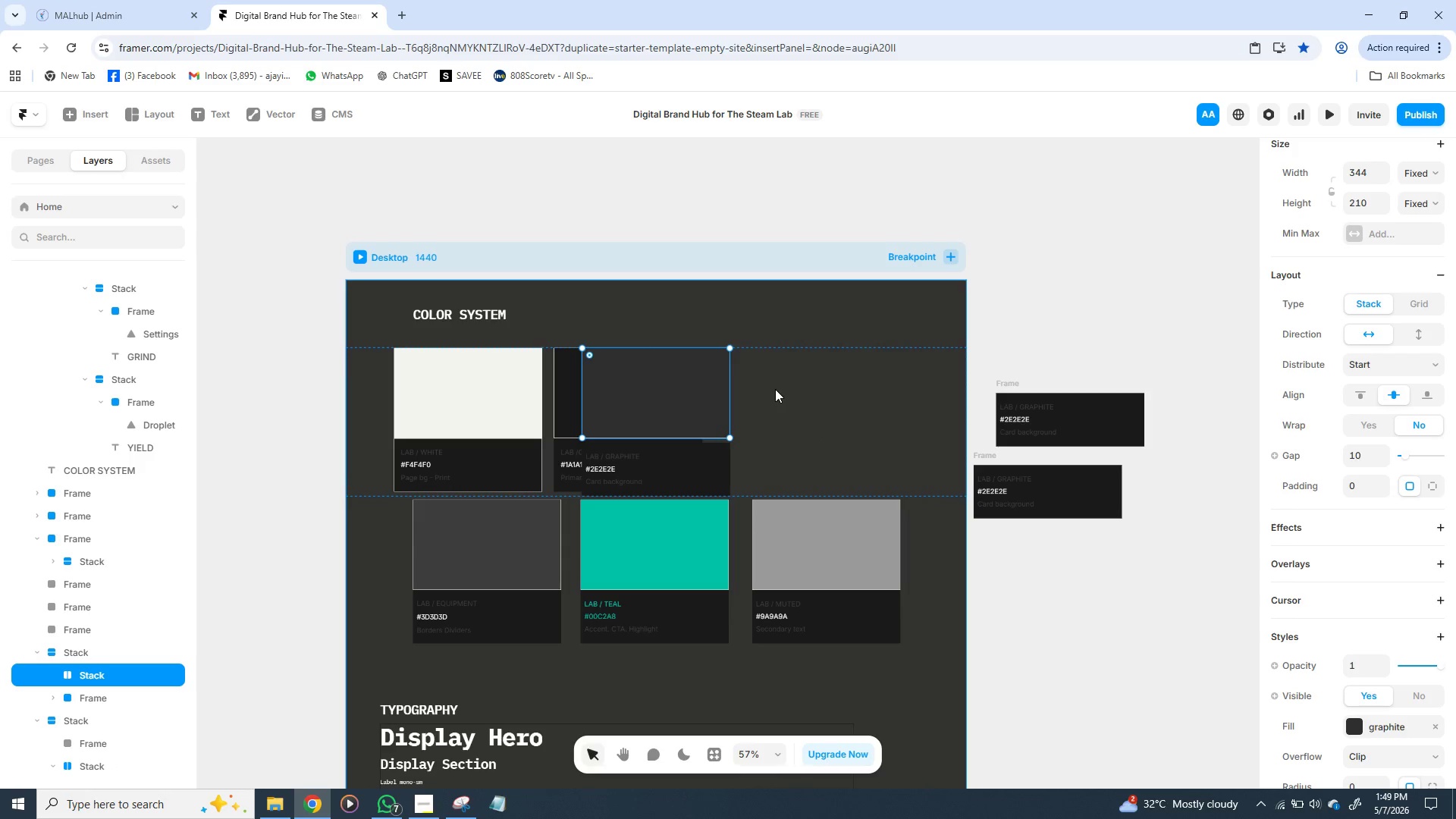 
key(Control+Z)
 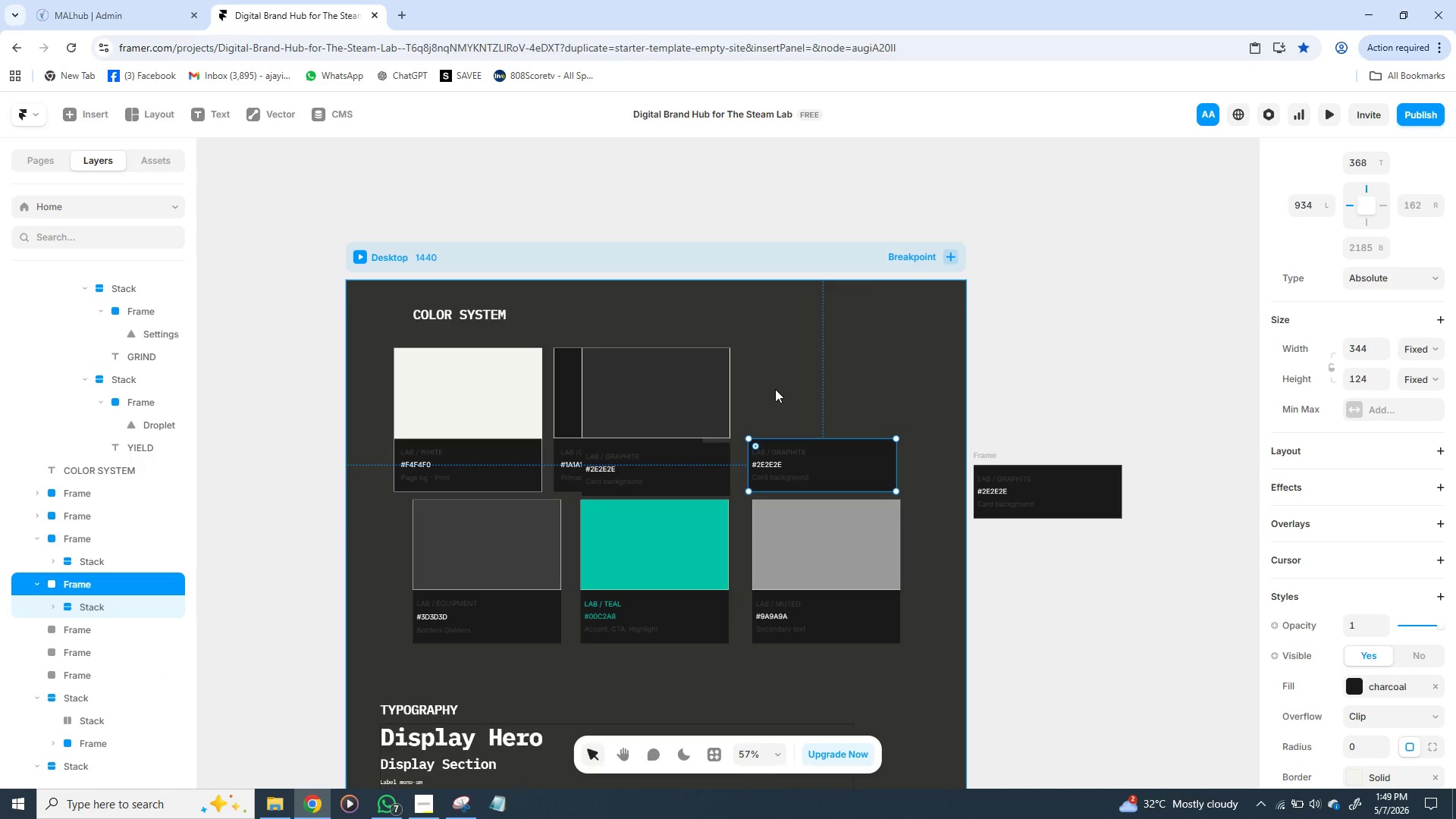 
key(Control+Z)
 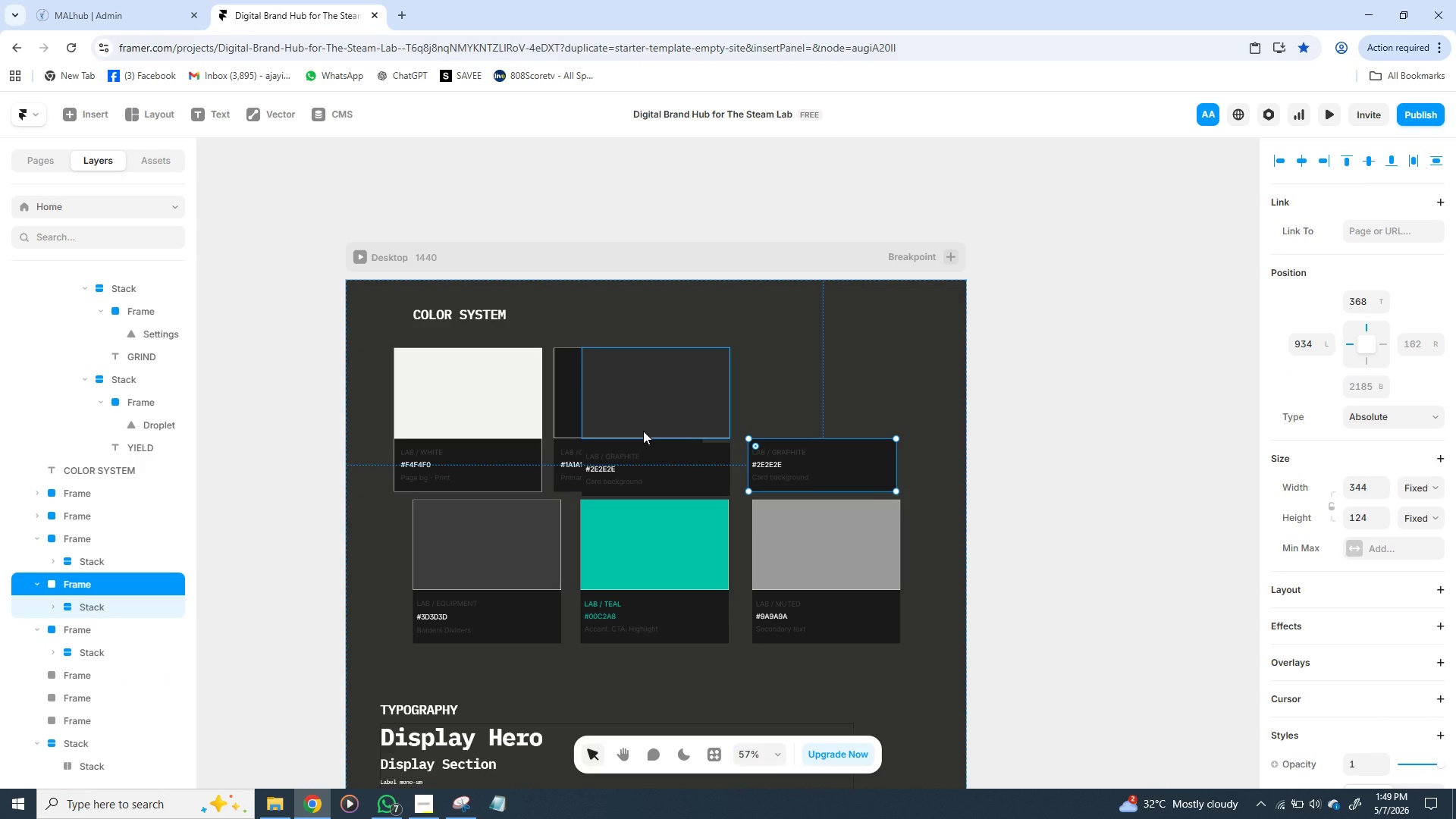 
wait(6.23)
 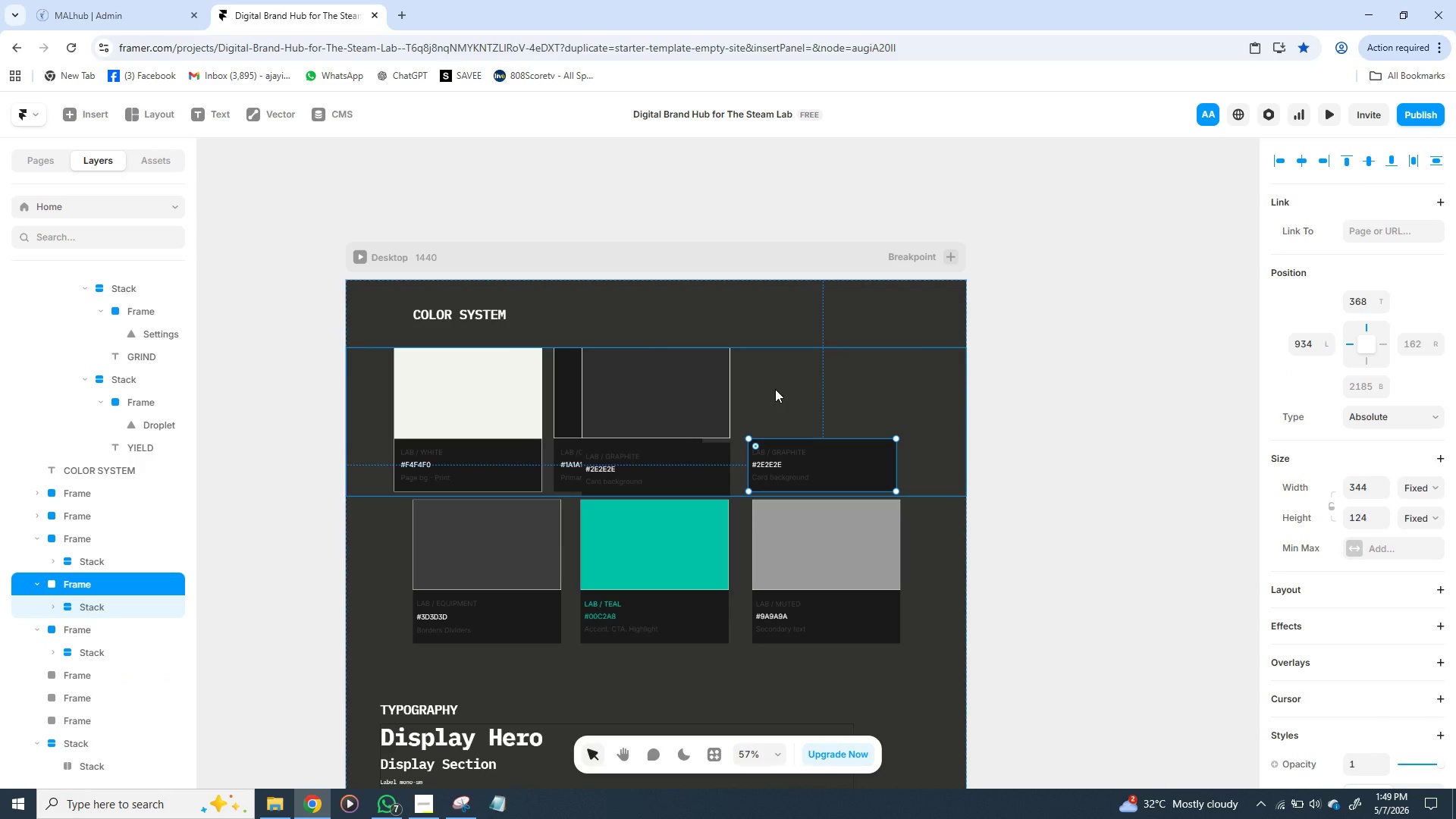 
key(Control+Z)
 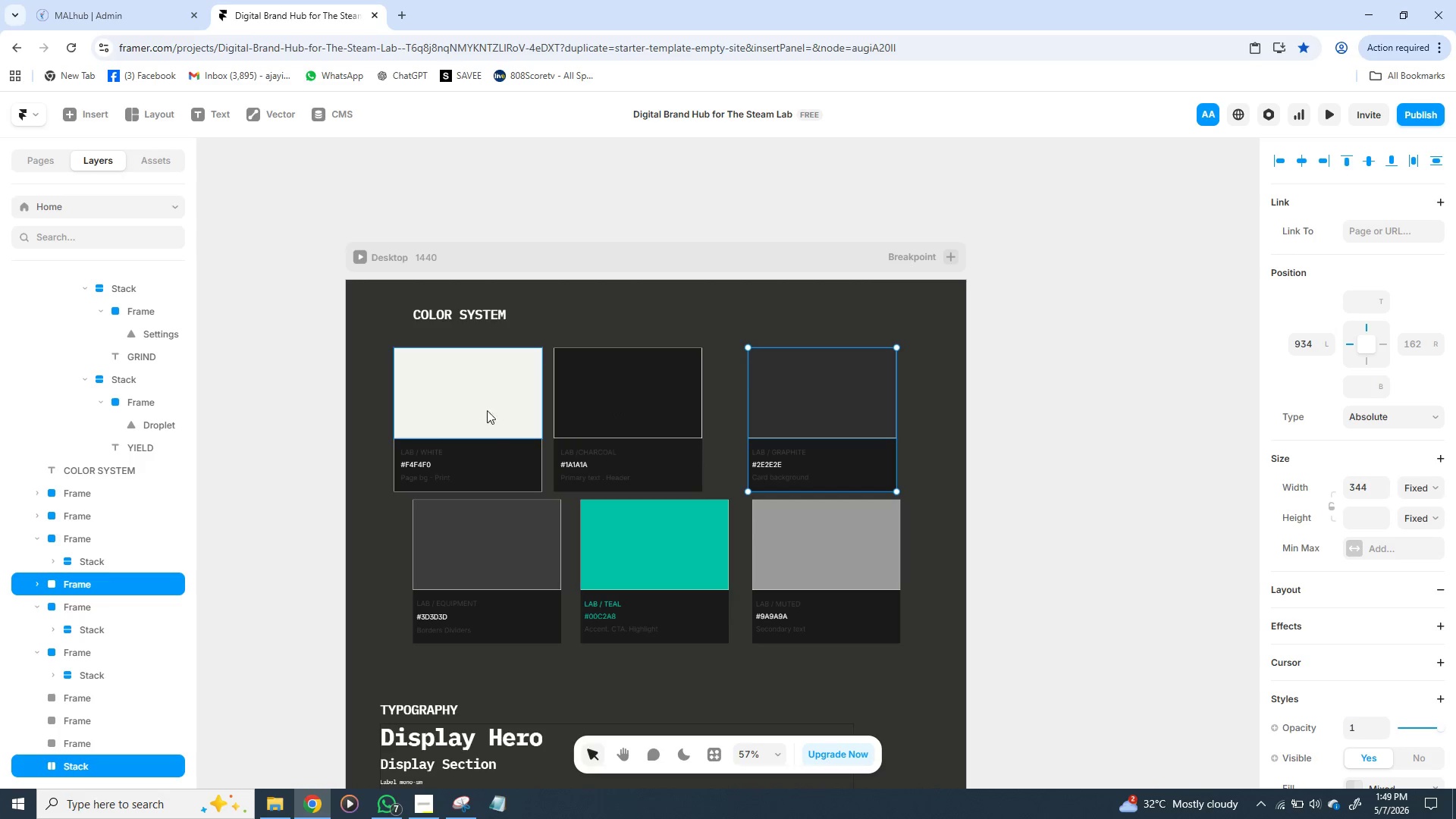 
wait(10.39)
 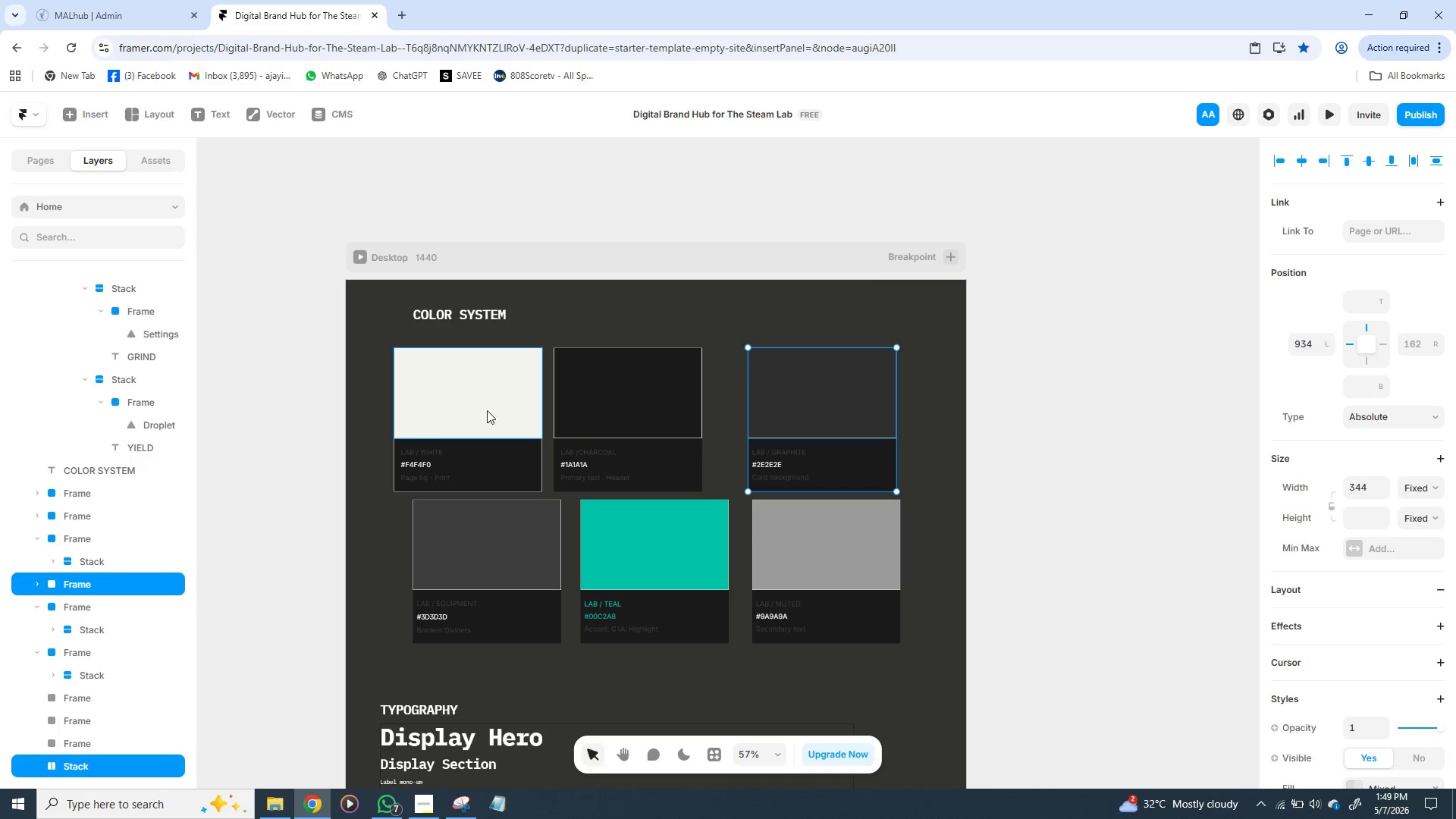 
left_click([471, 460])
 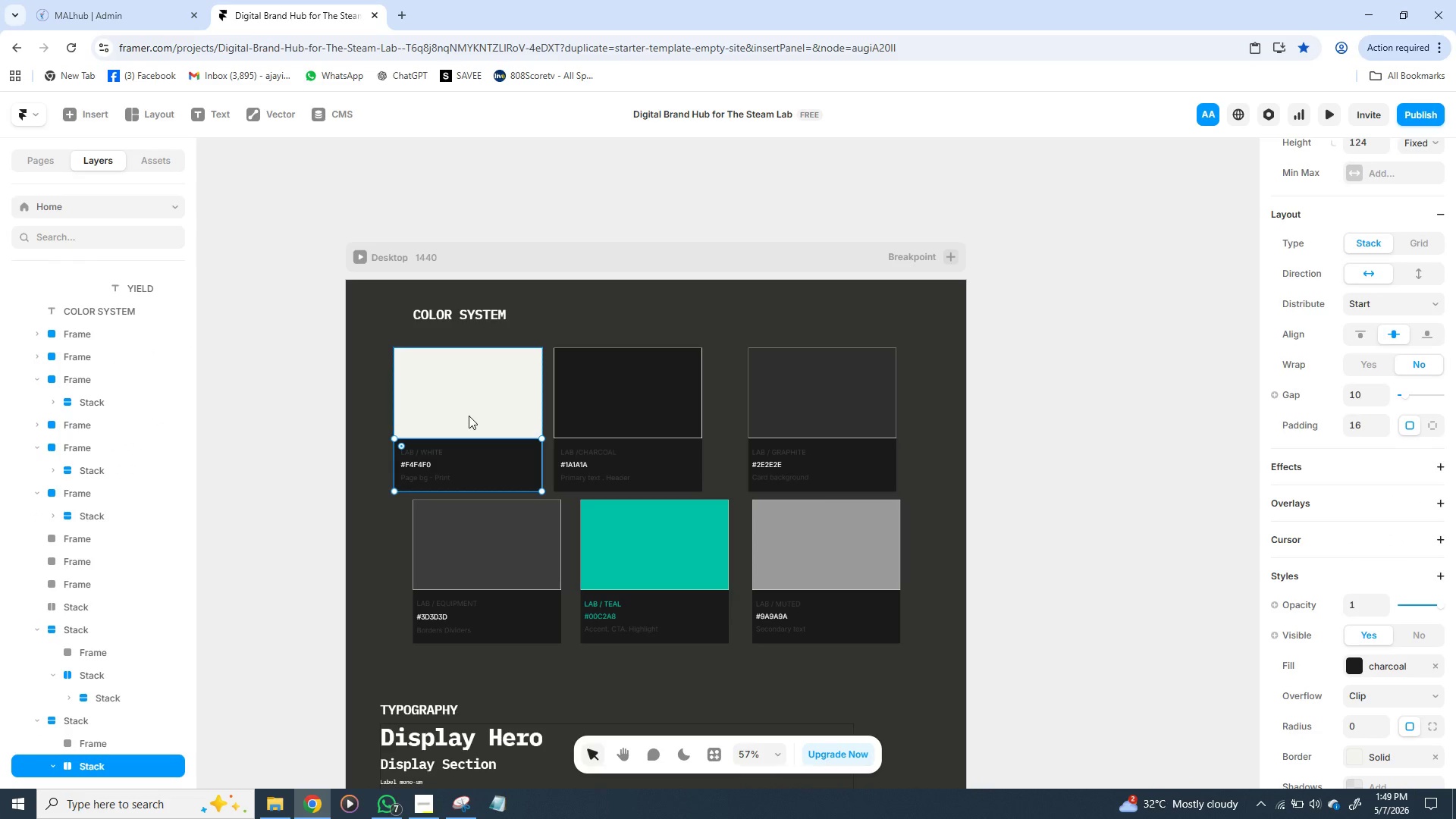 
left_click([469, 416])
 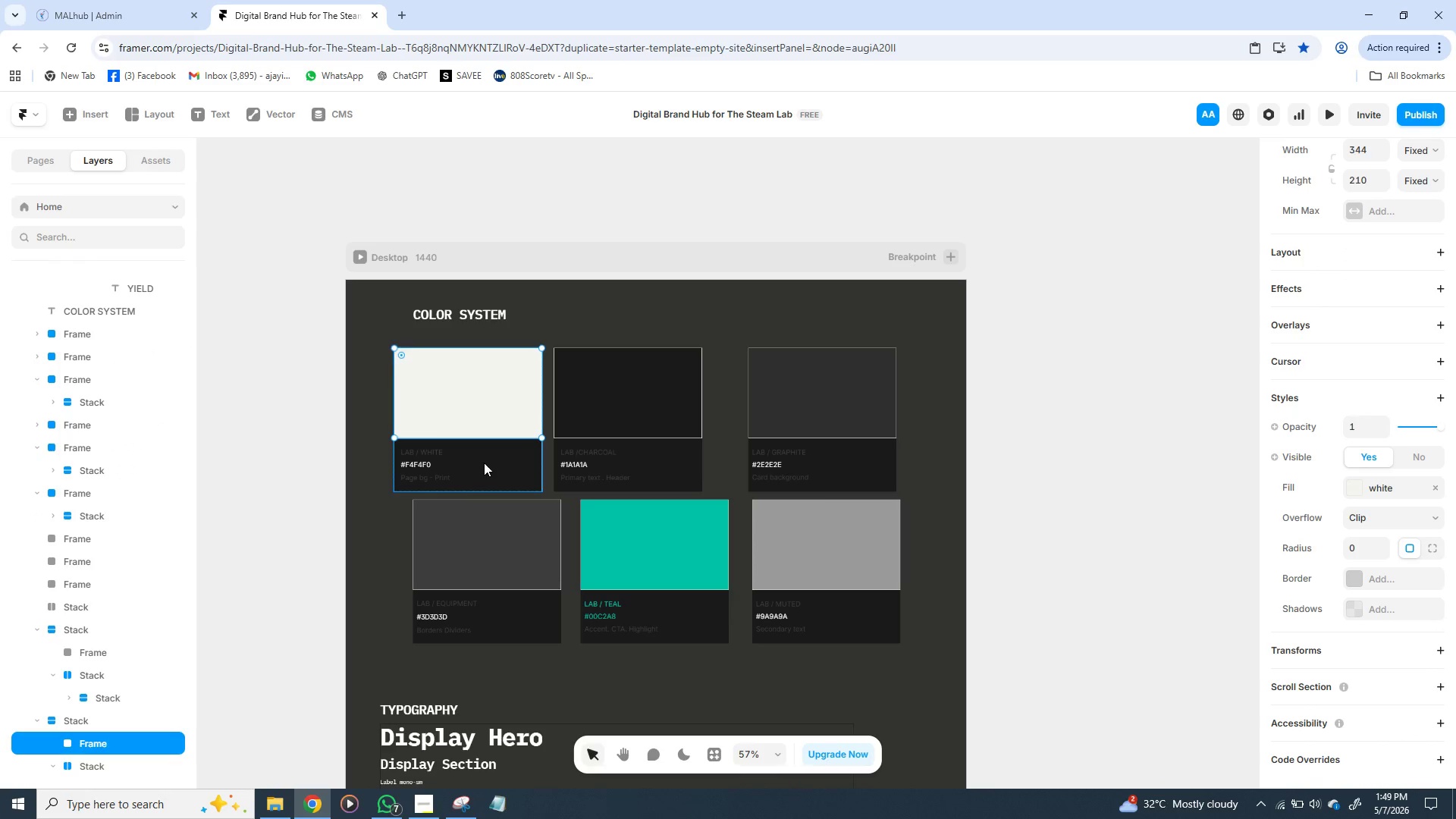 
left_click([484, 463])
 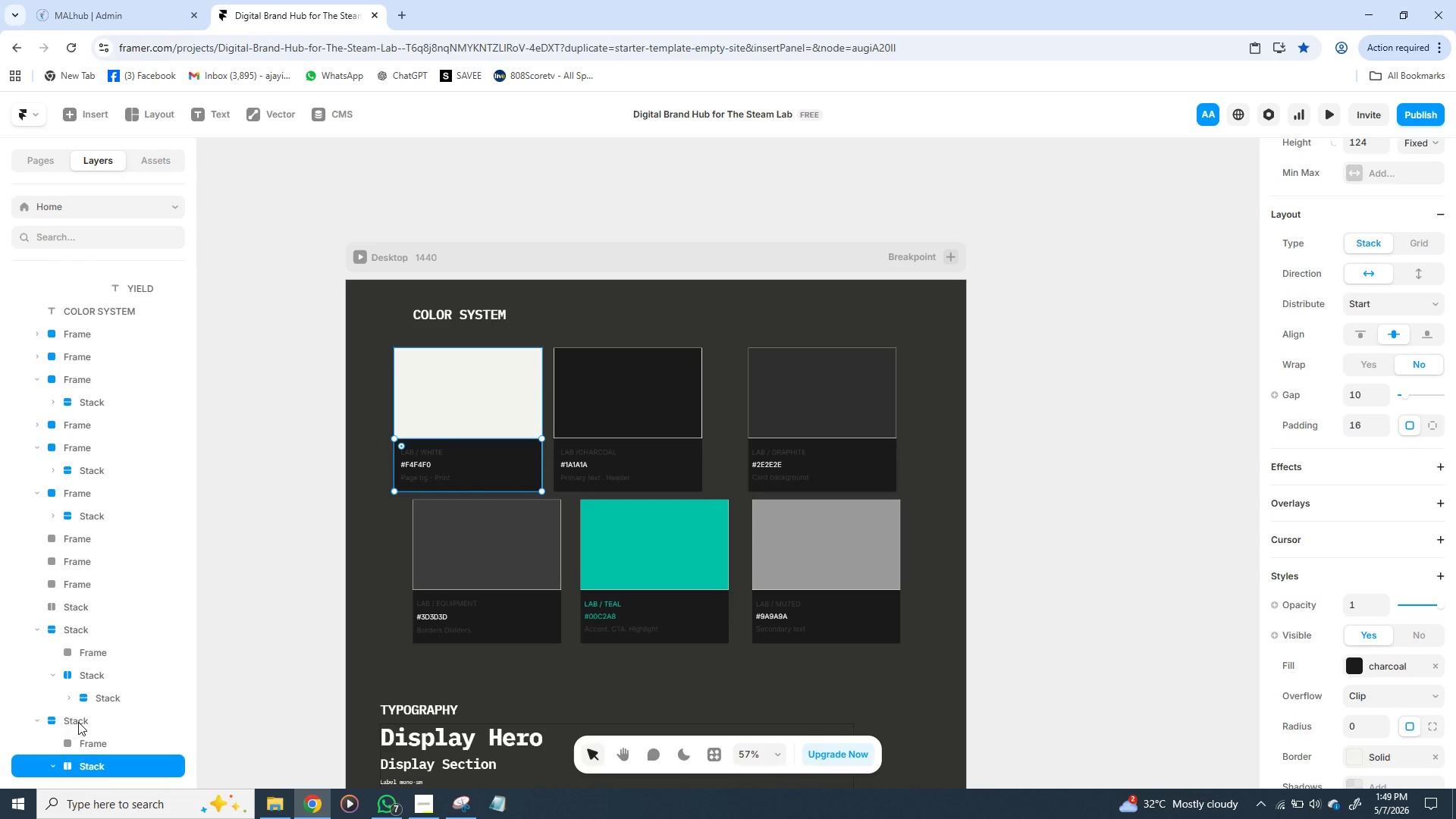 
left_click([78, 722])
 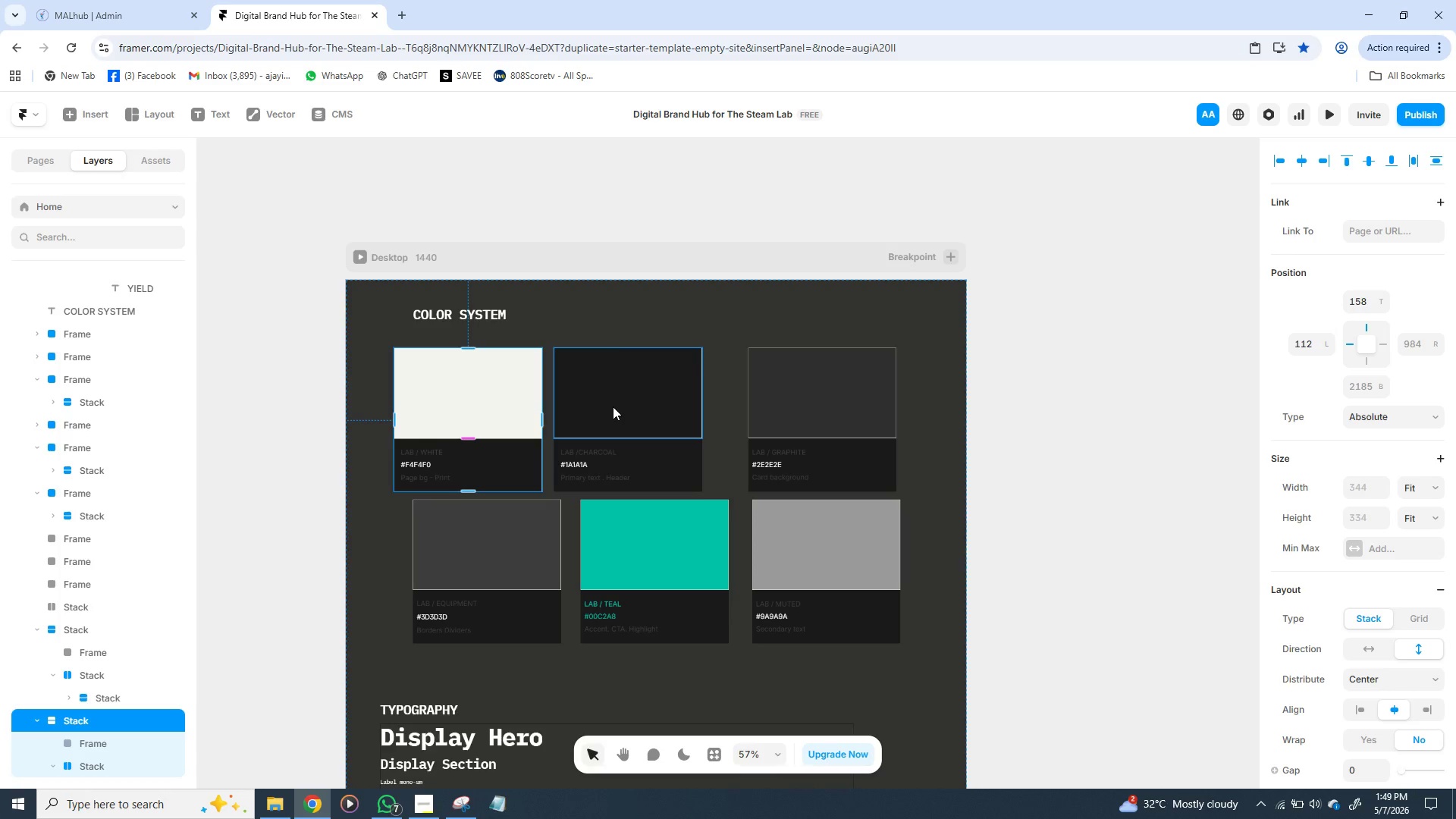 
wait(5.45)
 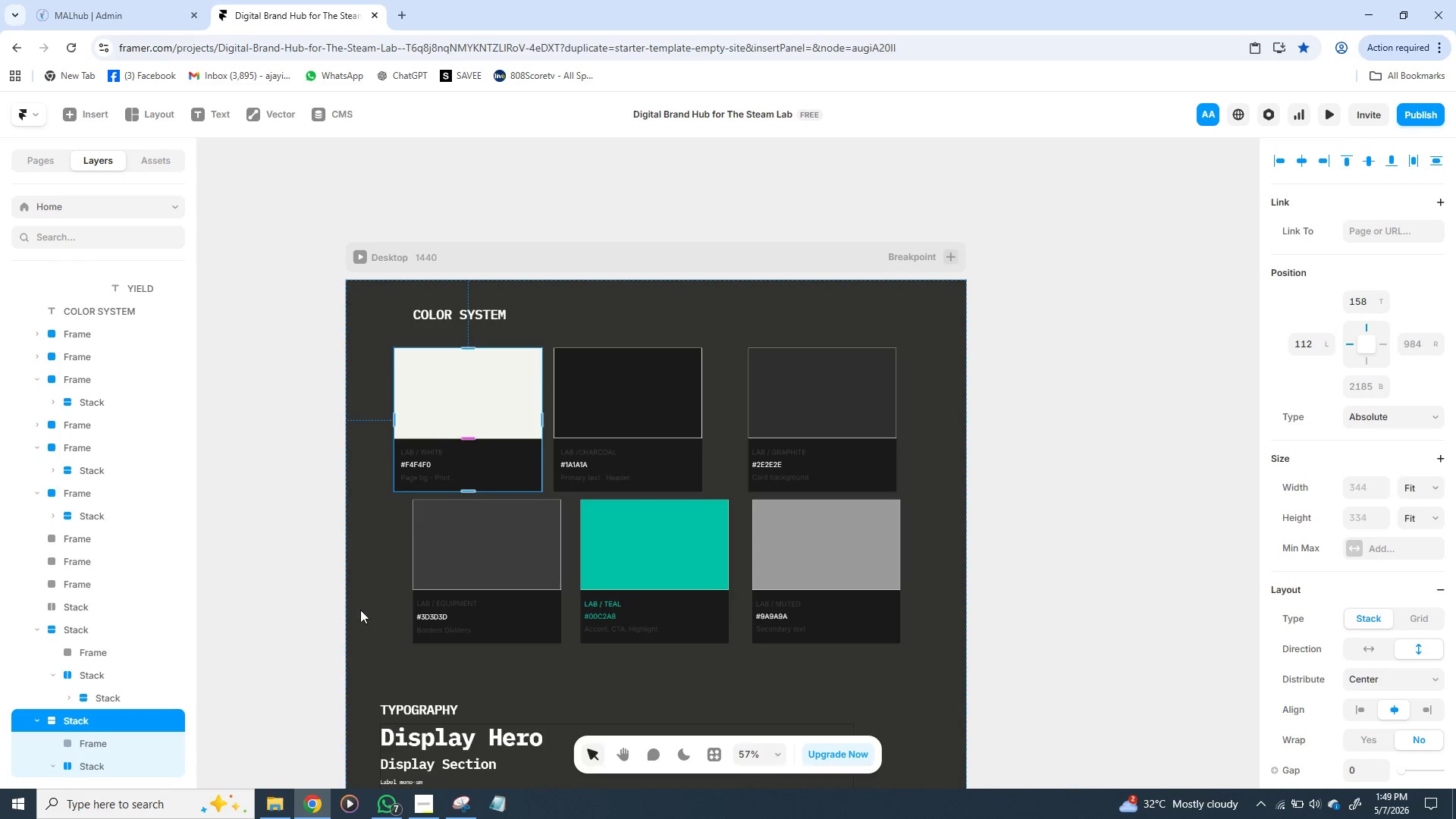 
left_click([612, 406])
 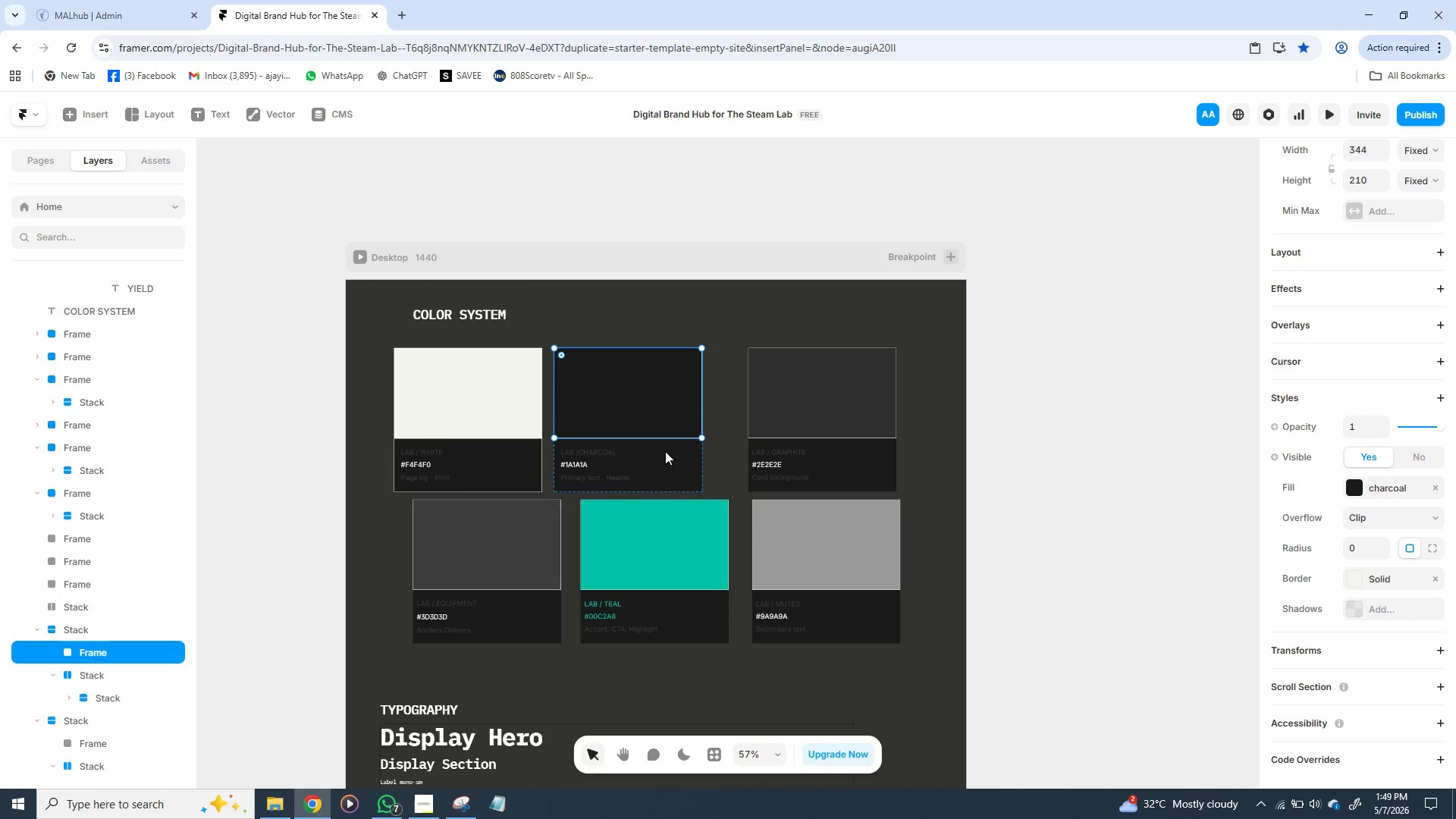 
wait(9.19)
 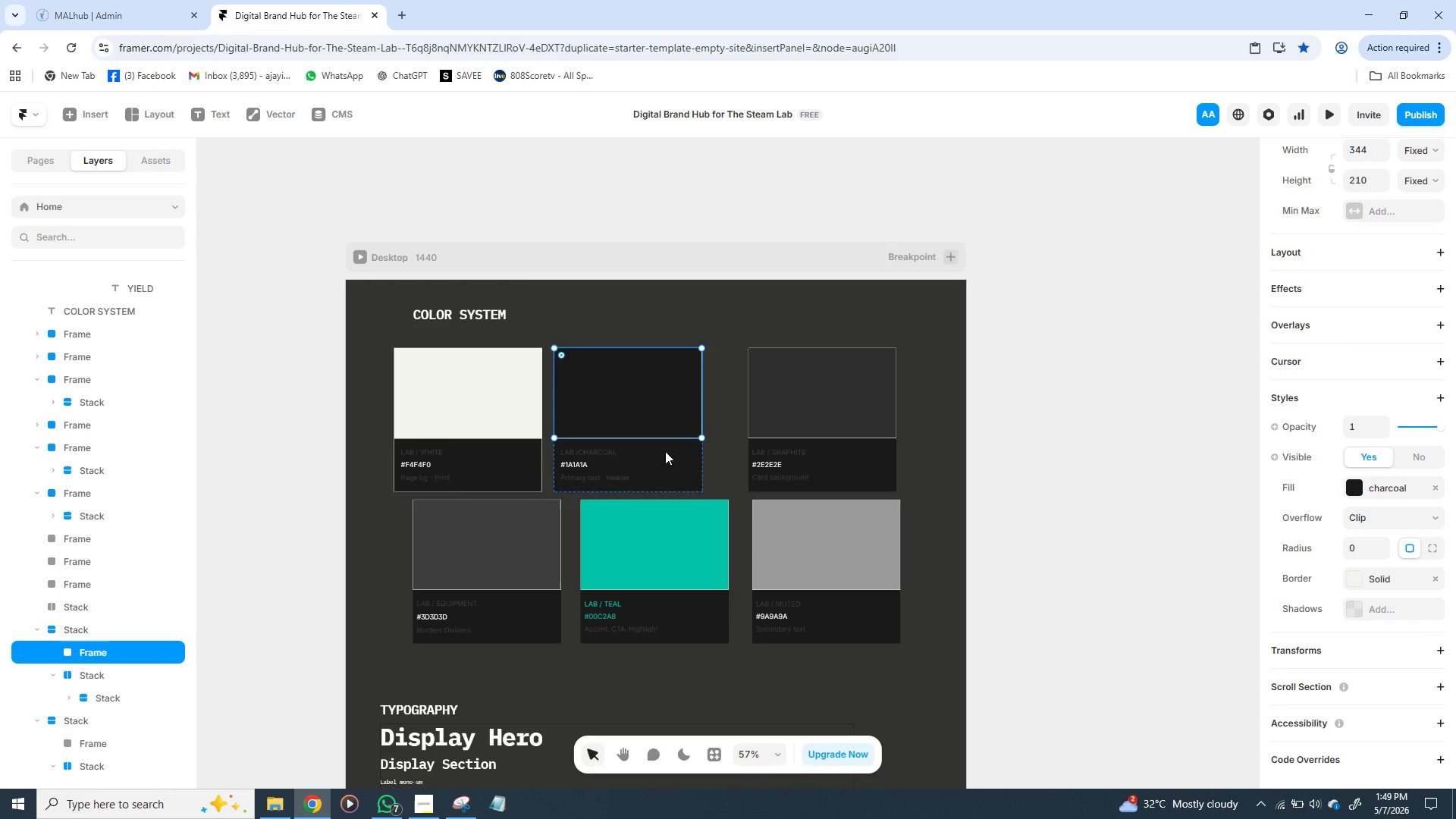 
hold_key(key=ShiftLeft, duration=1.25)
left_click([677, 466])
 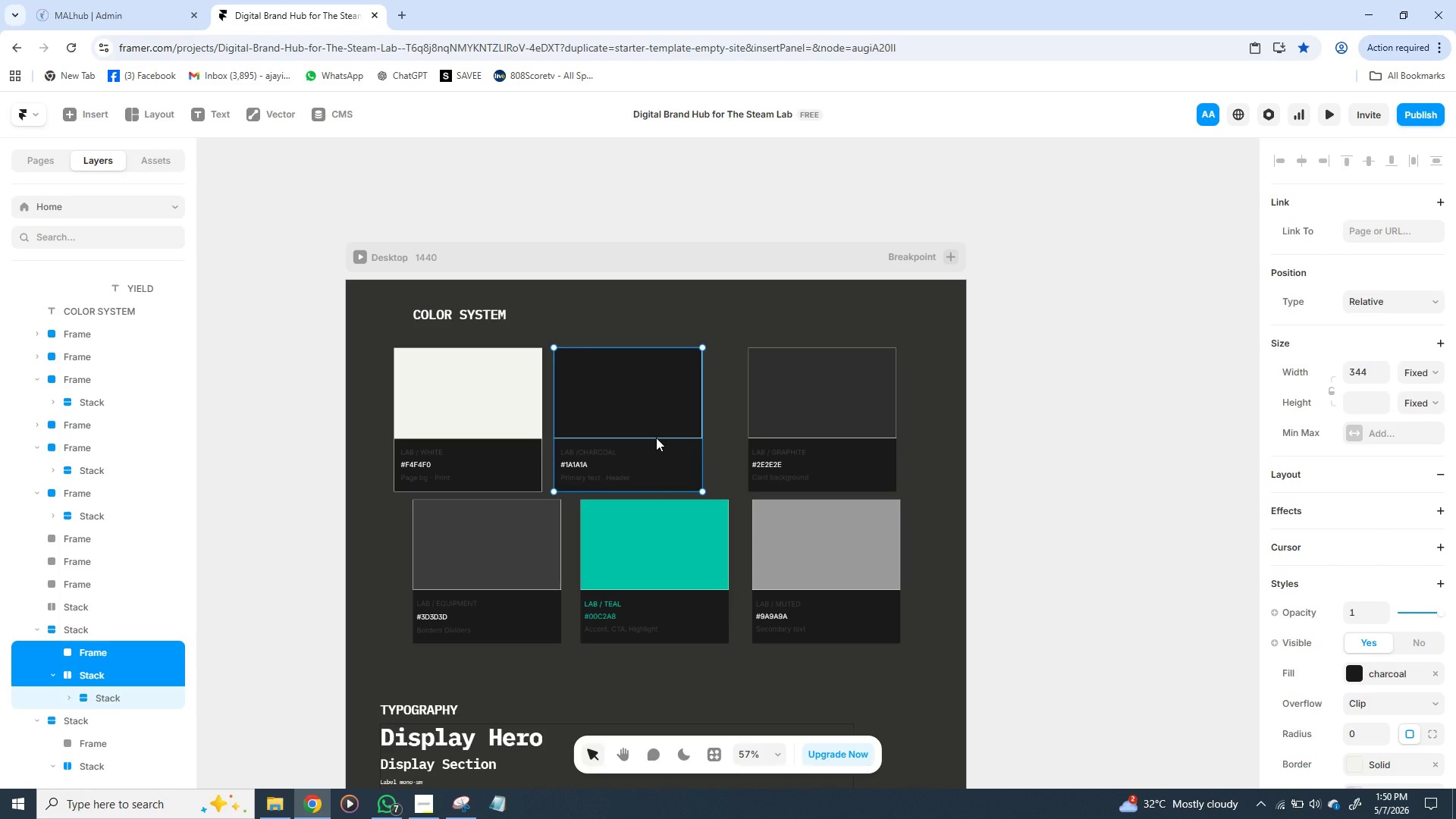 
right_click([656, 438])
 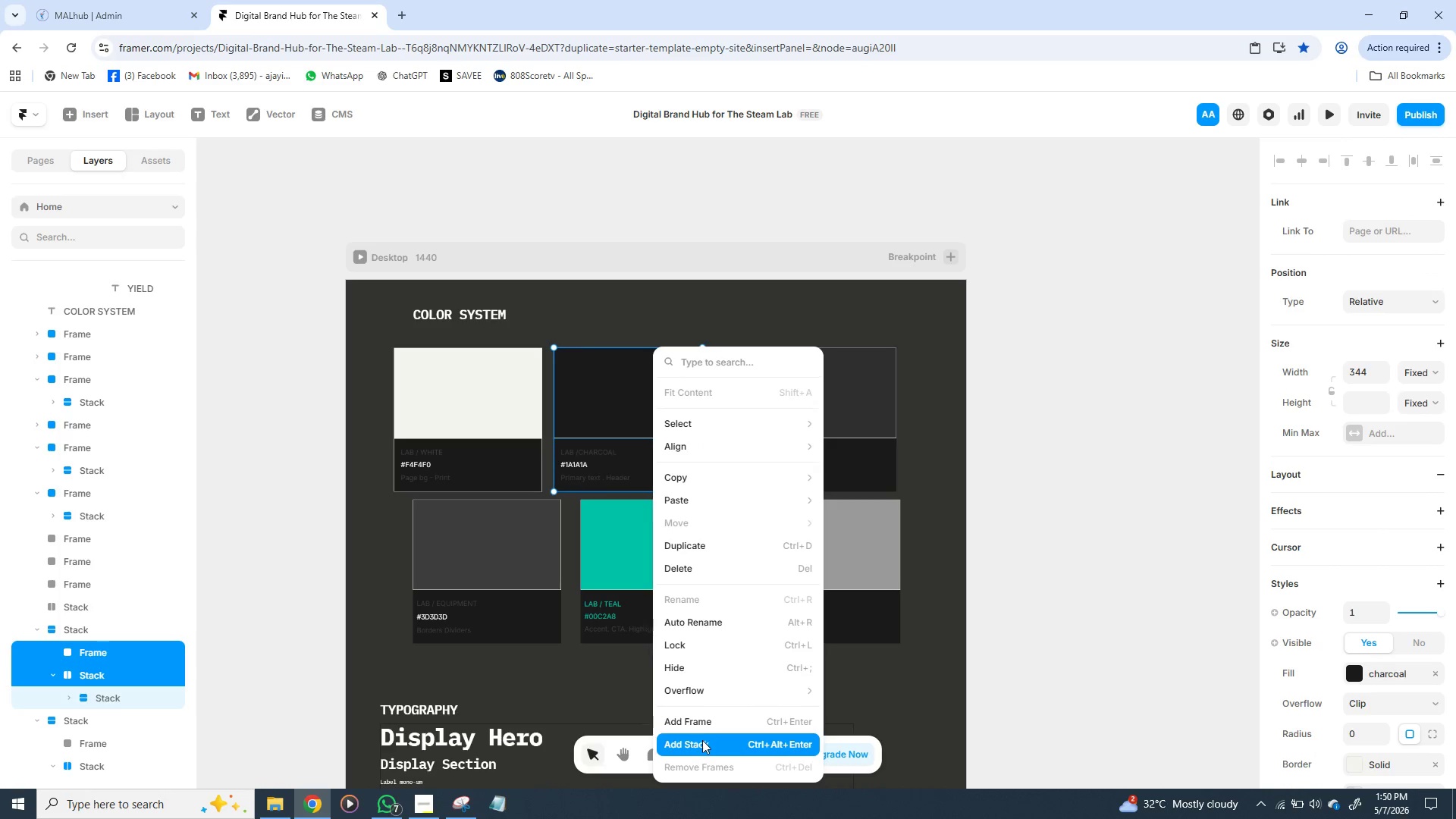 
left_click([702, 740])
 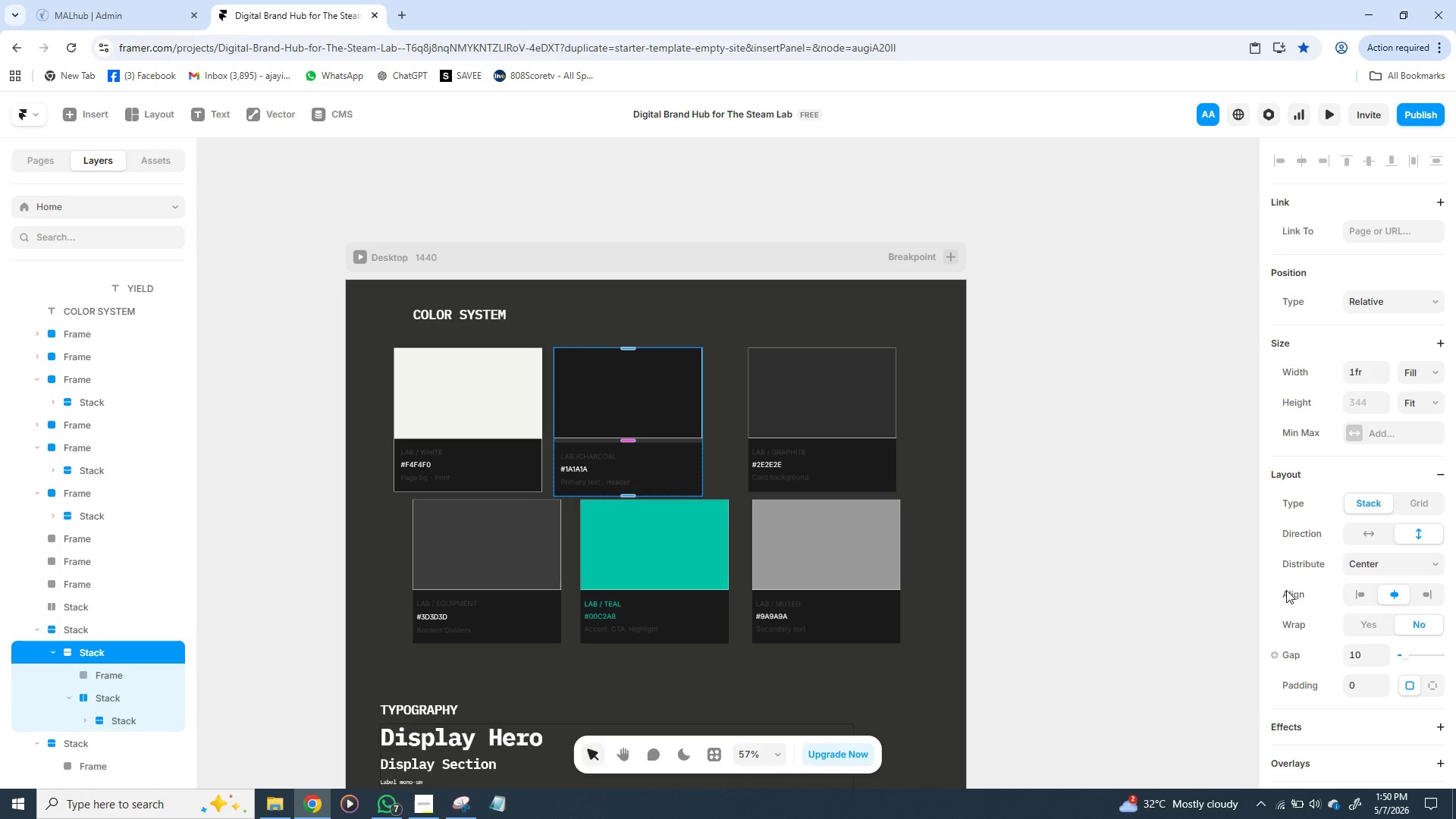 
mouse_move([1364, 606])
 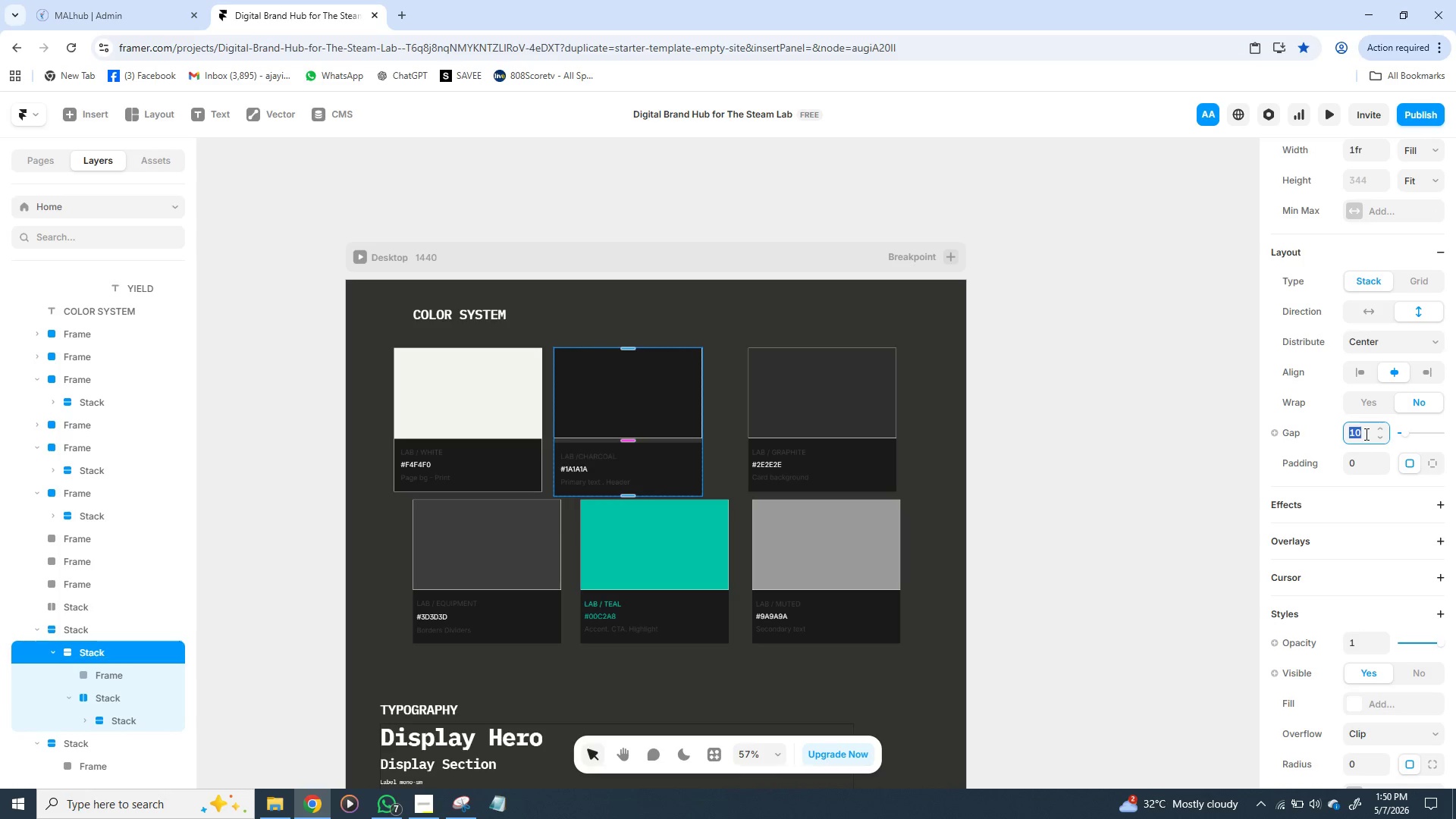 
left_click([1365, 434])
 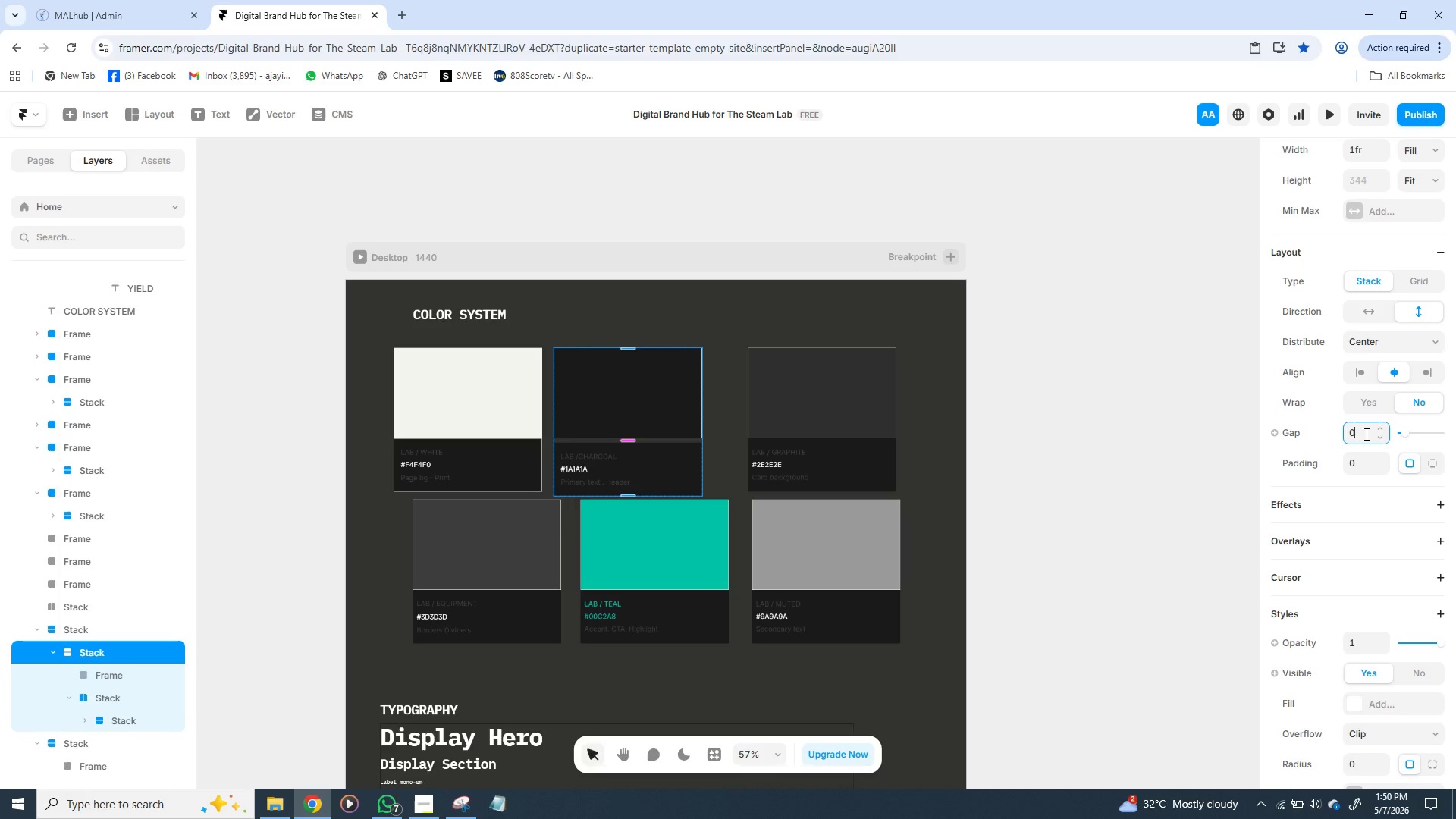 
key(0)
 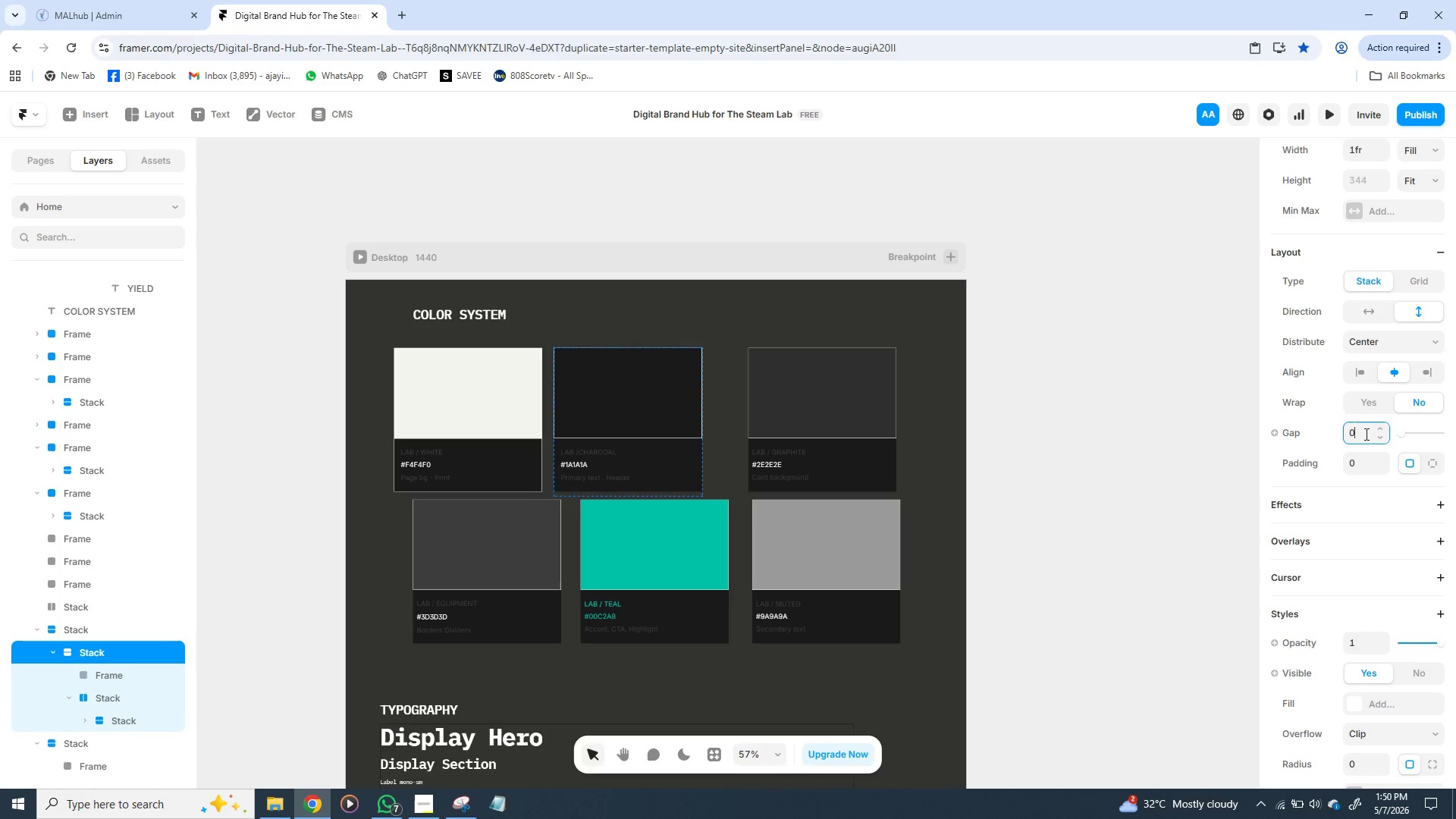 
key(Enter)
 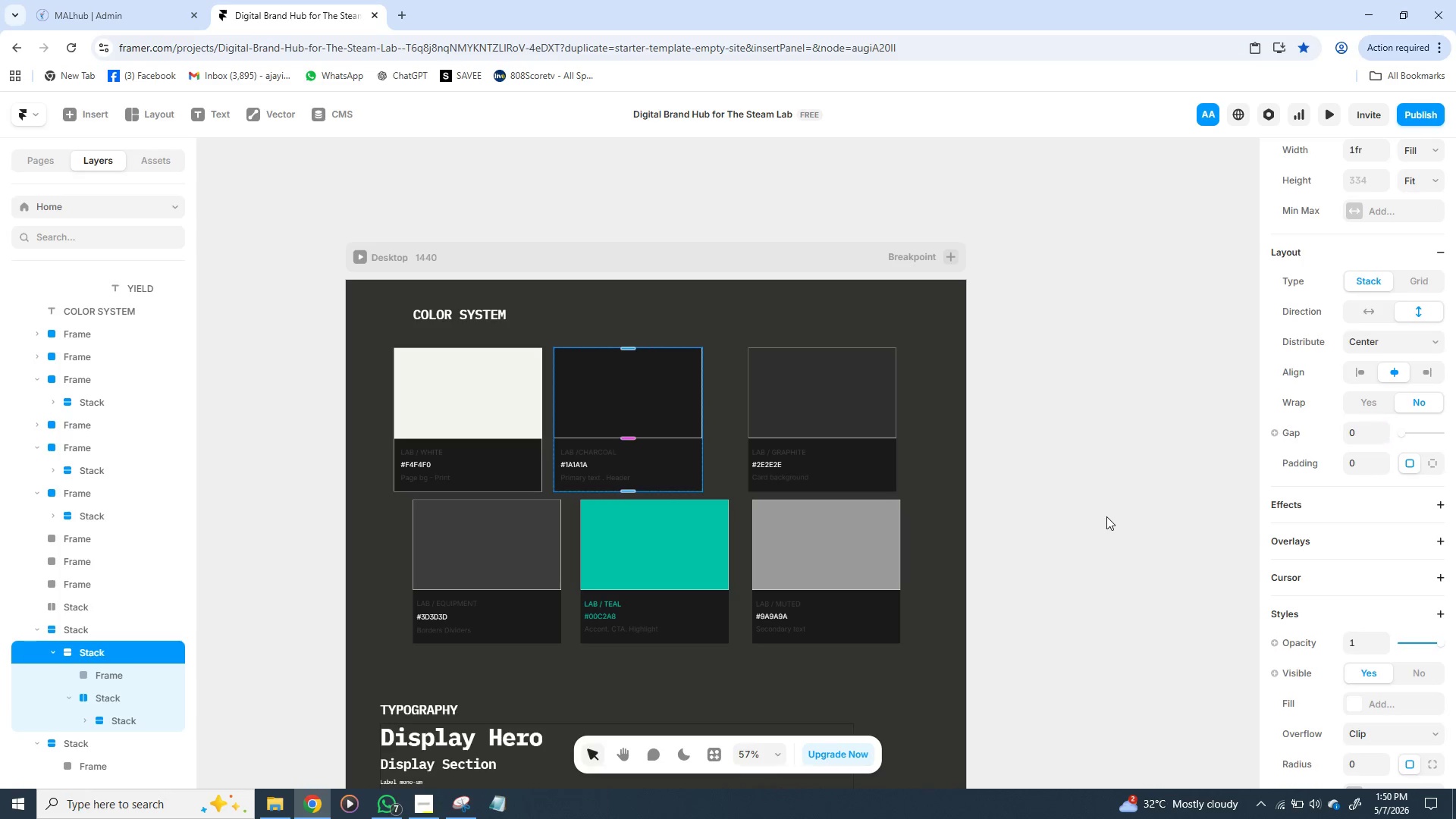 
left_click([1106, 516])
 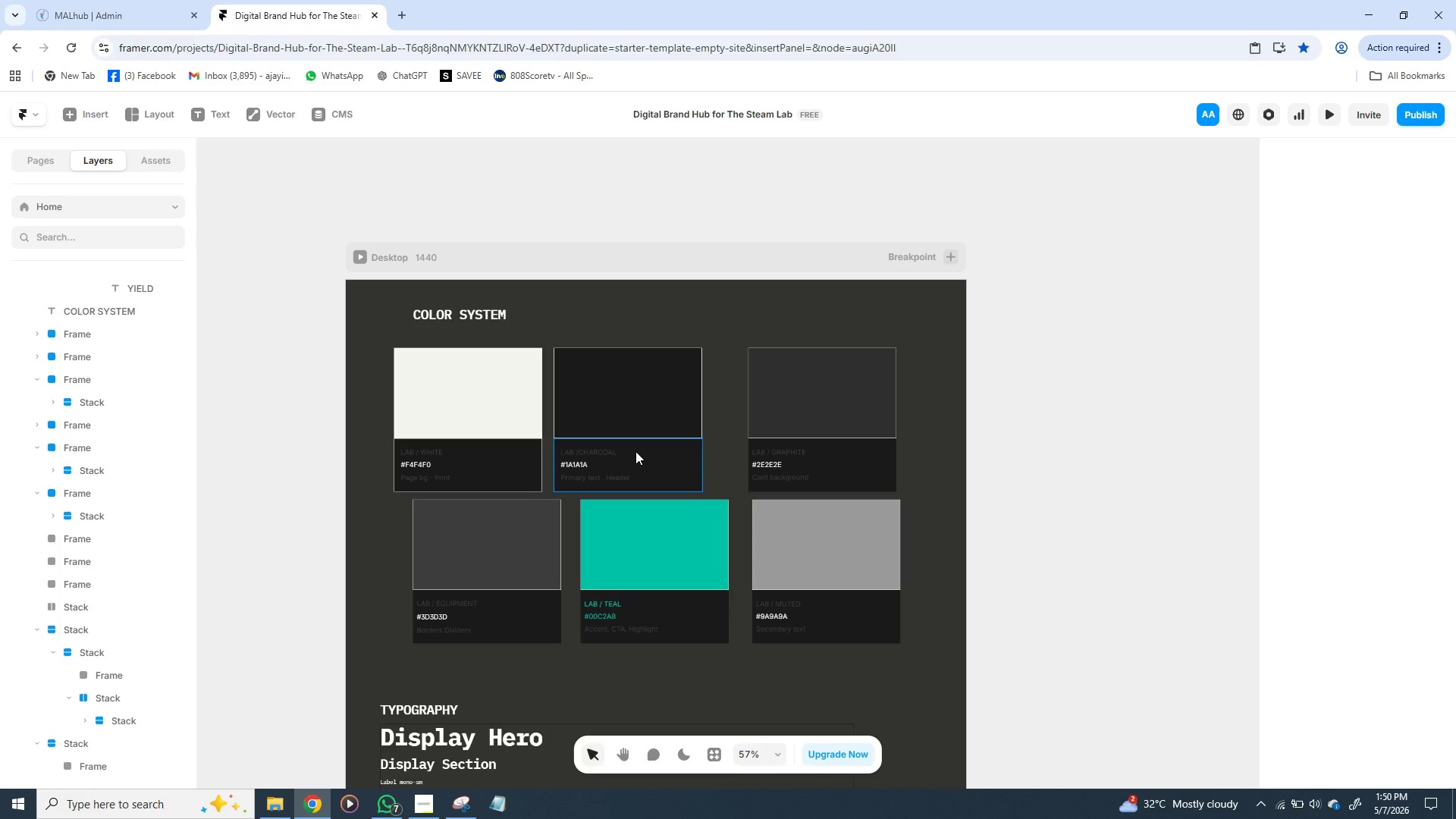 
wait(9.94)
 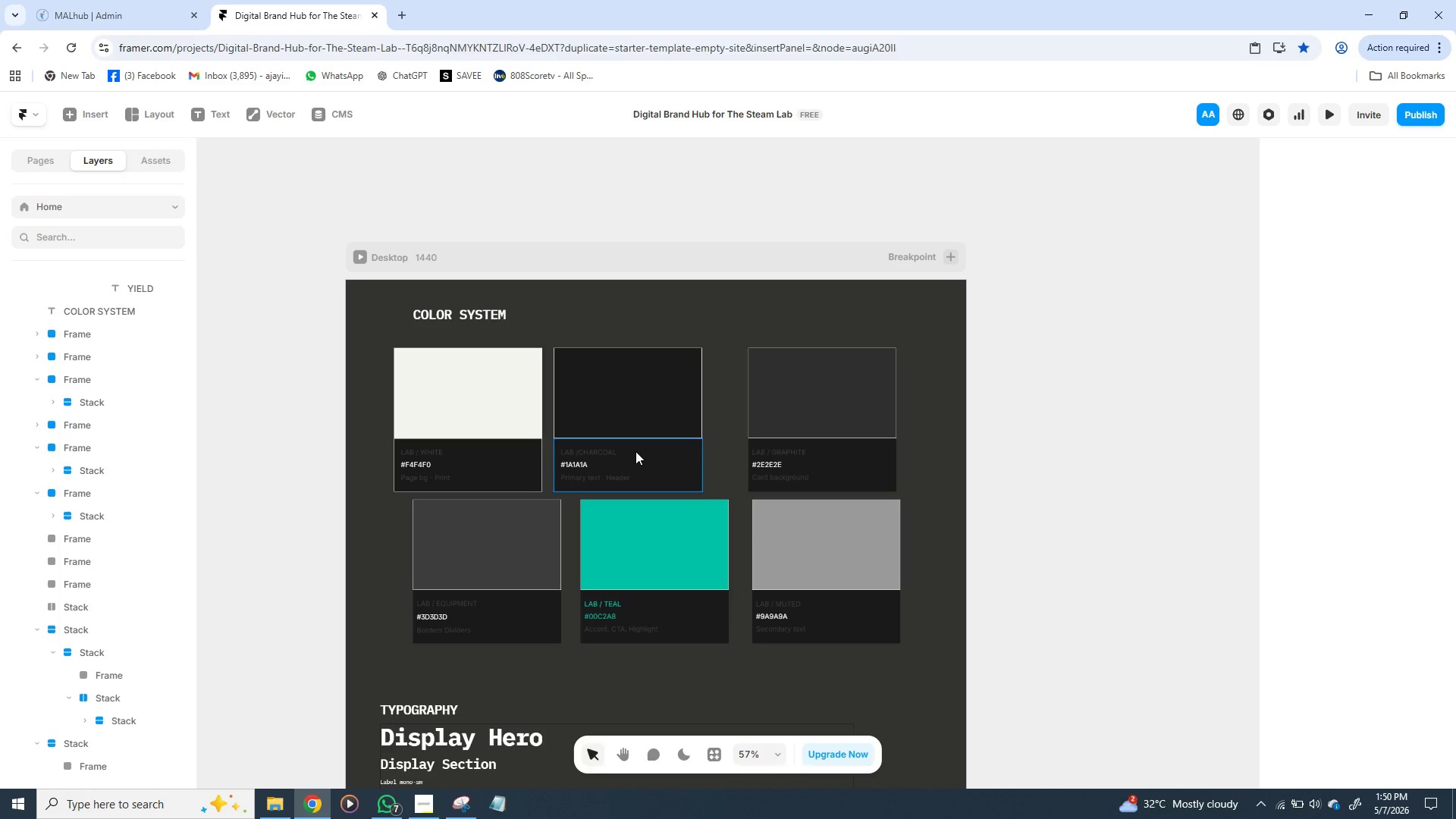 
hold_key(key=ControlLeft, duration=0.7)
 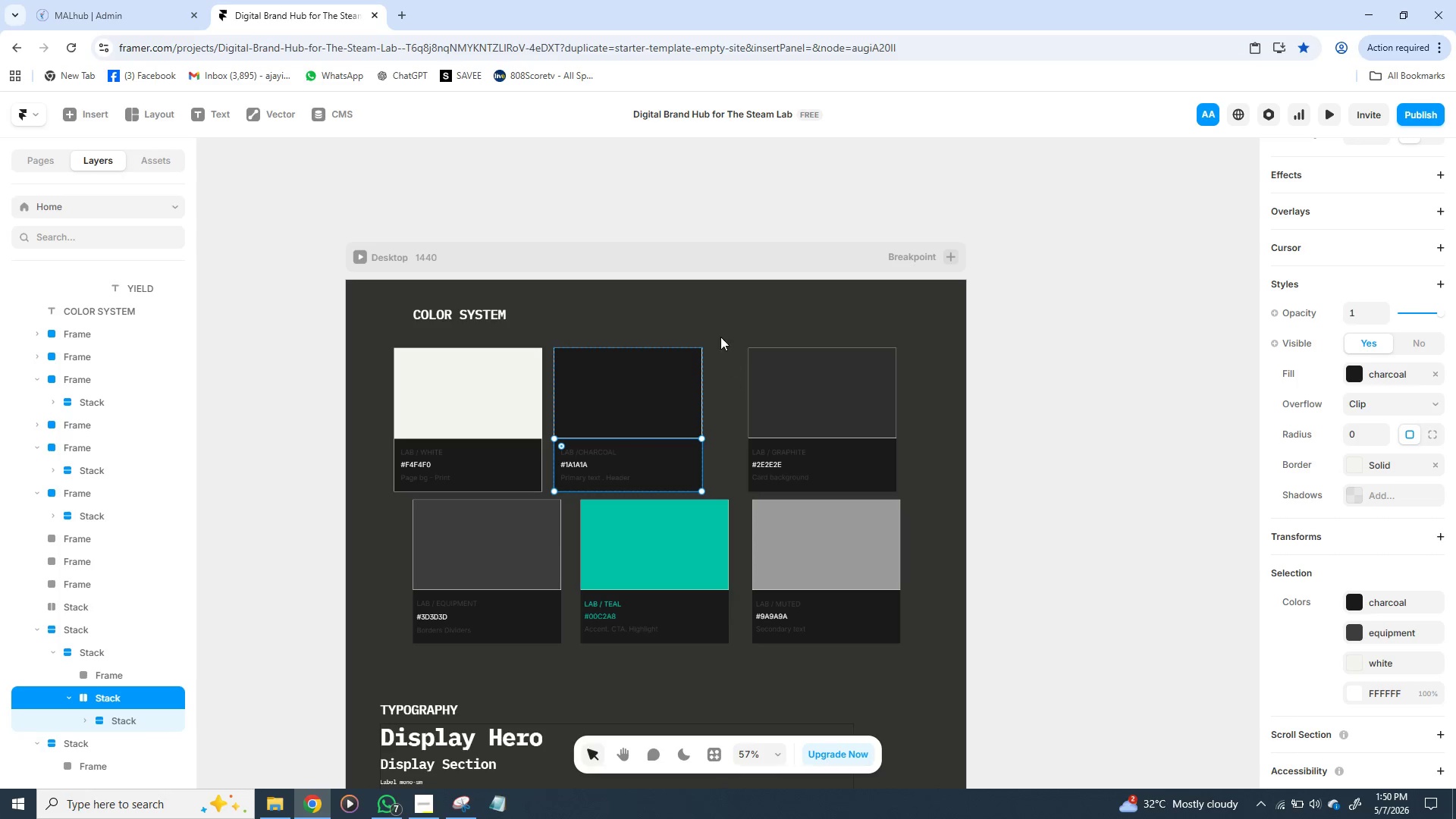 
left_click([720, 329])
 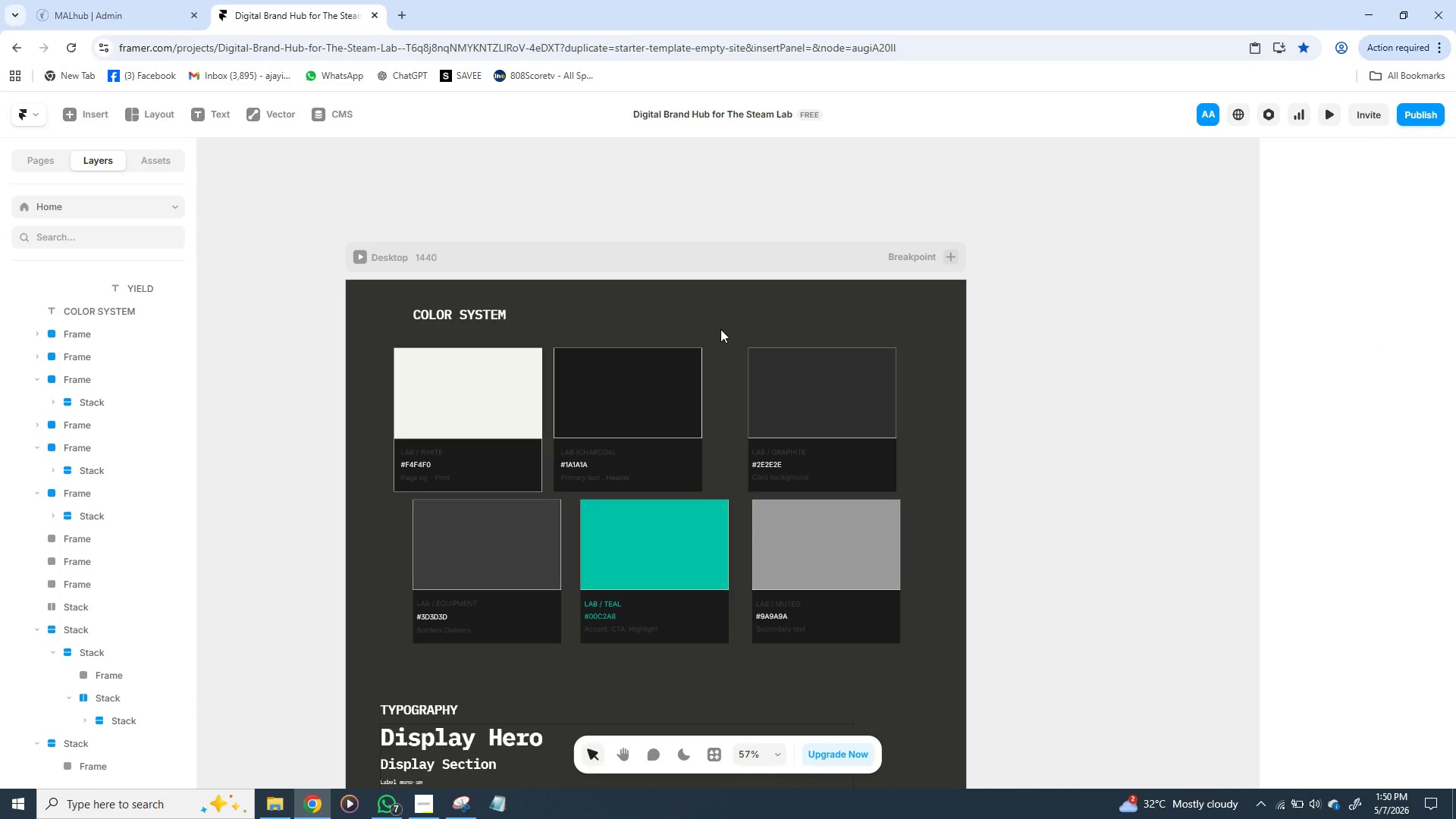 
wait(7.94)
 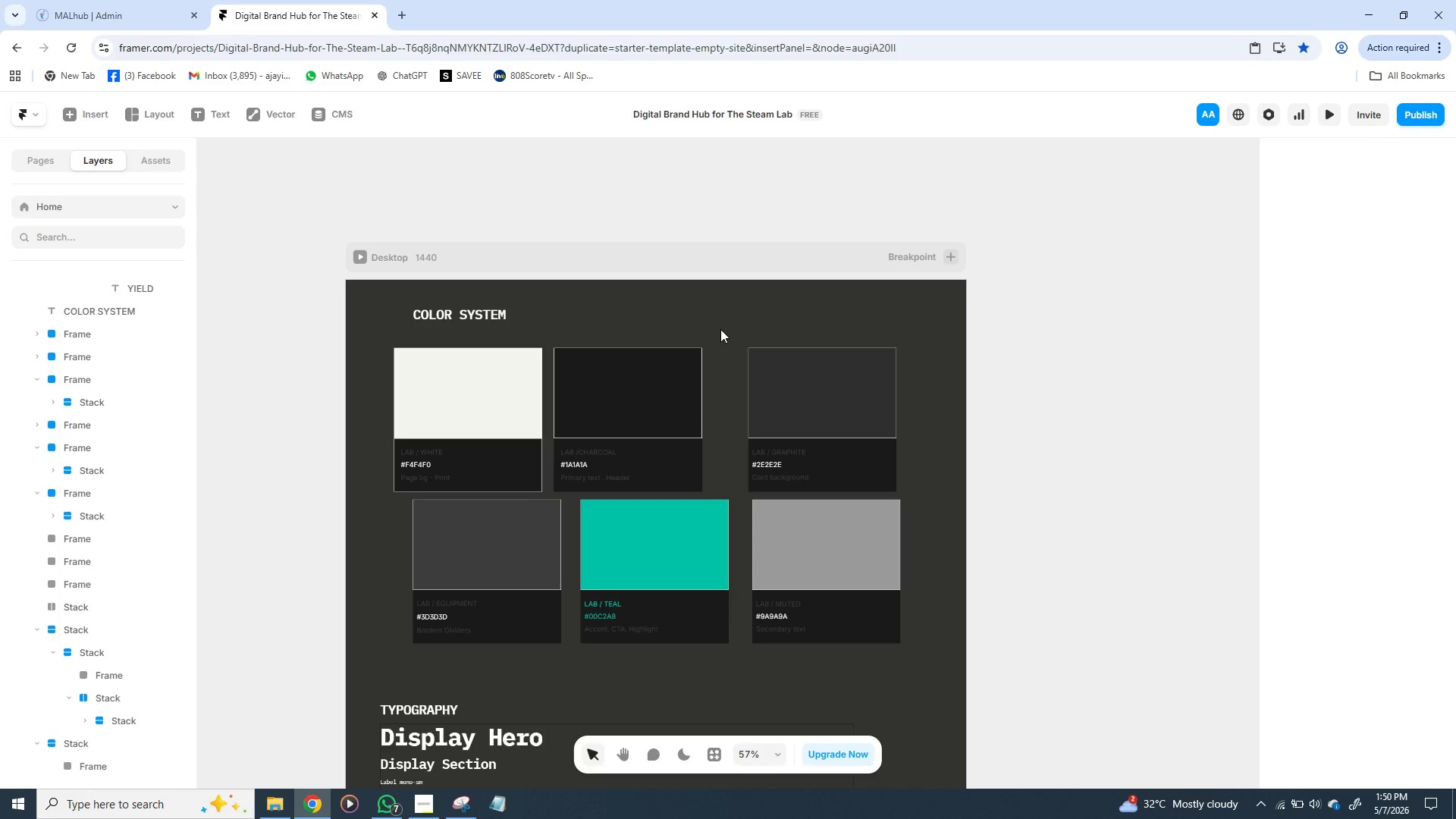 
key(Control+Z)
 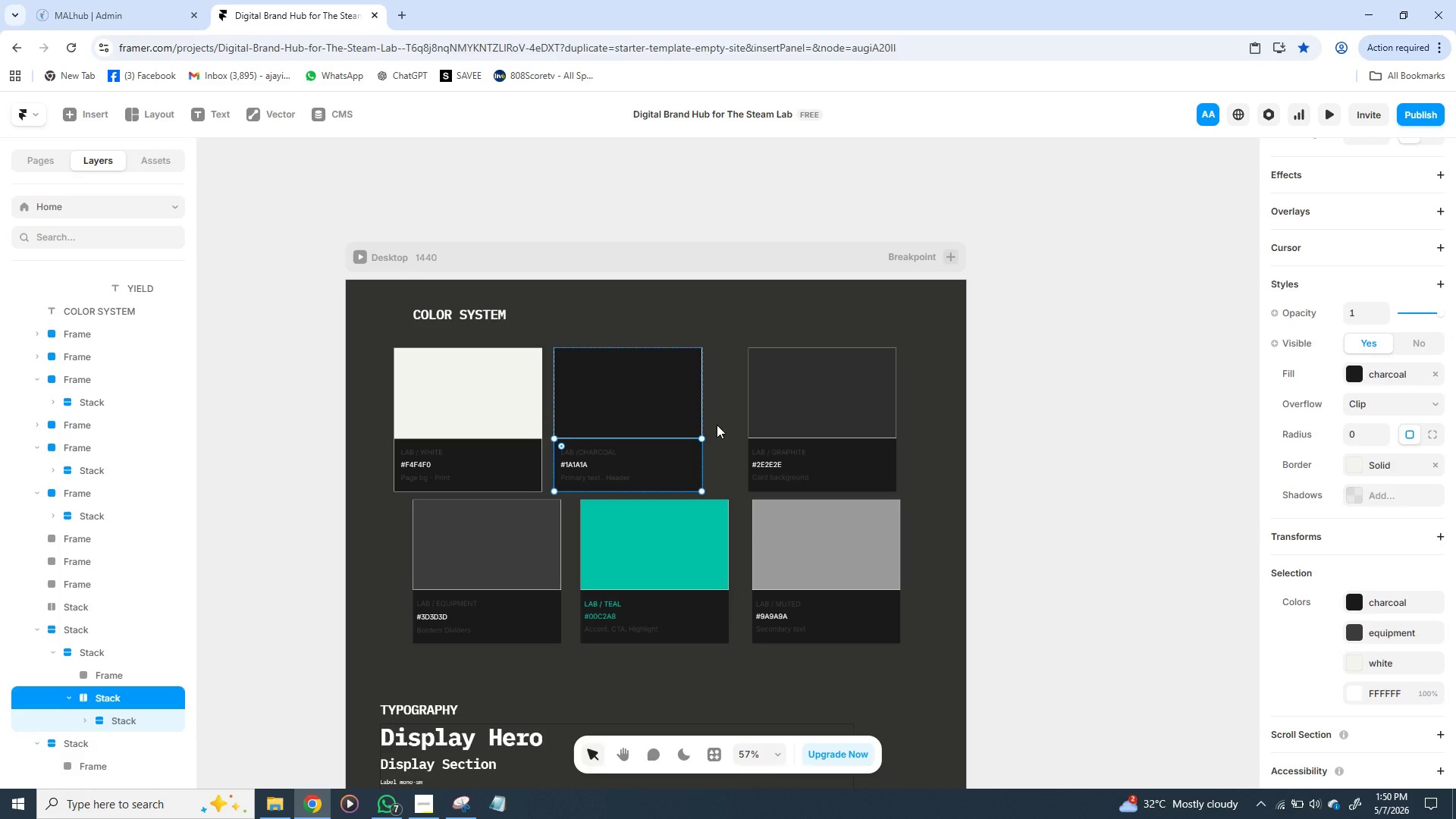 
left_click([717, 425])
 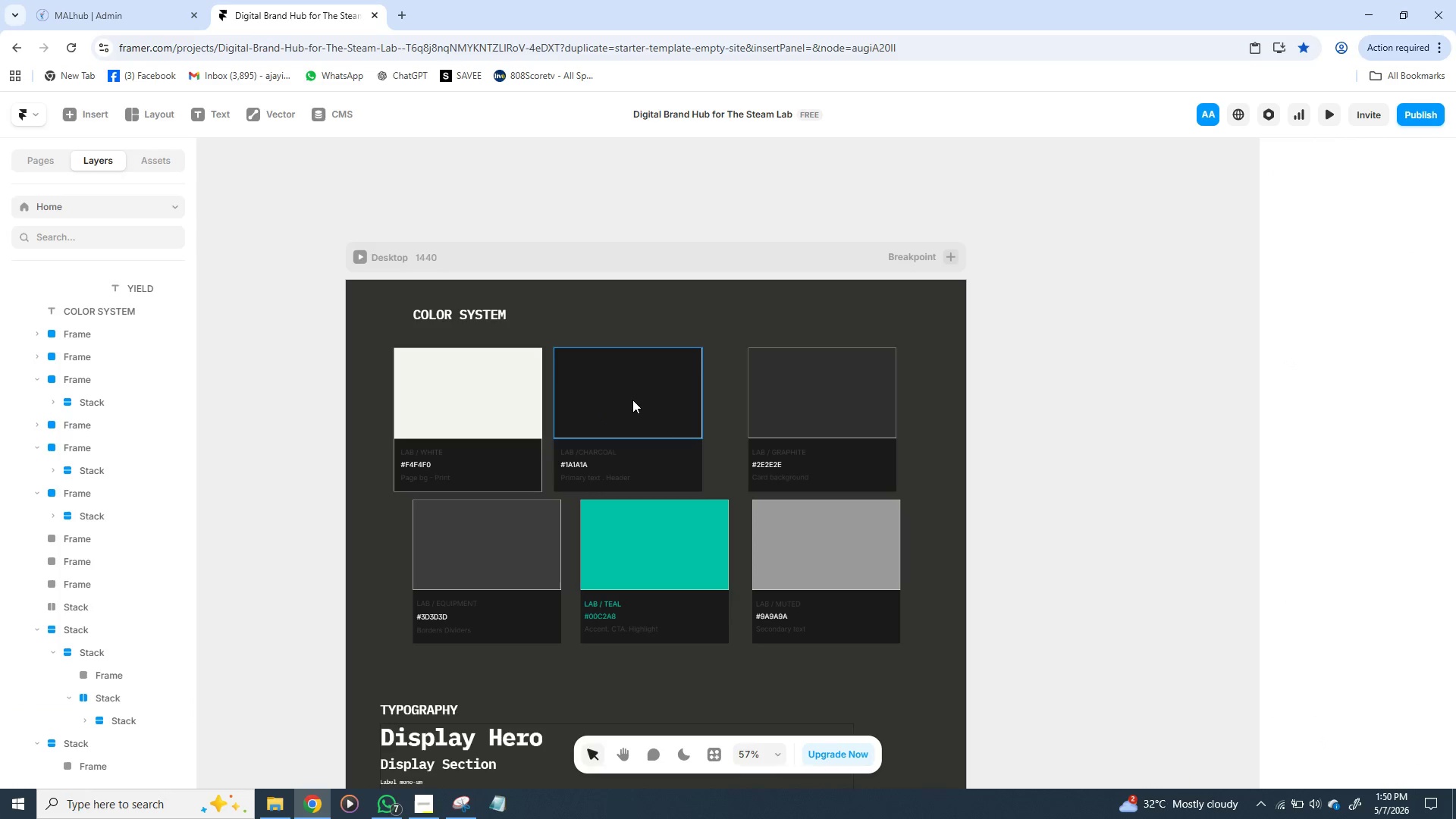 
left_click([630, 400])
 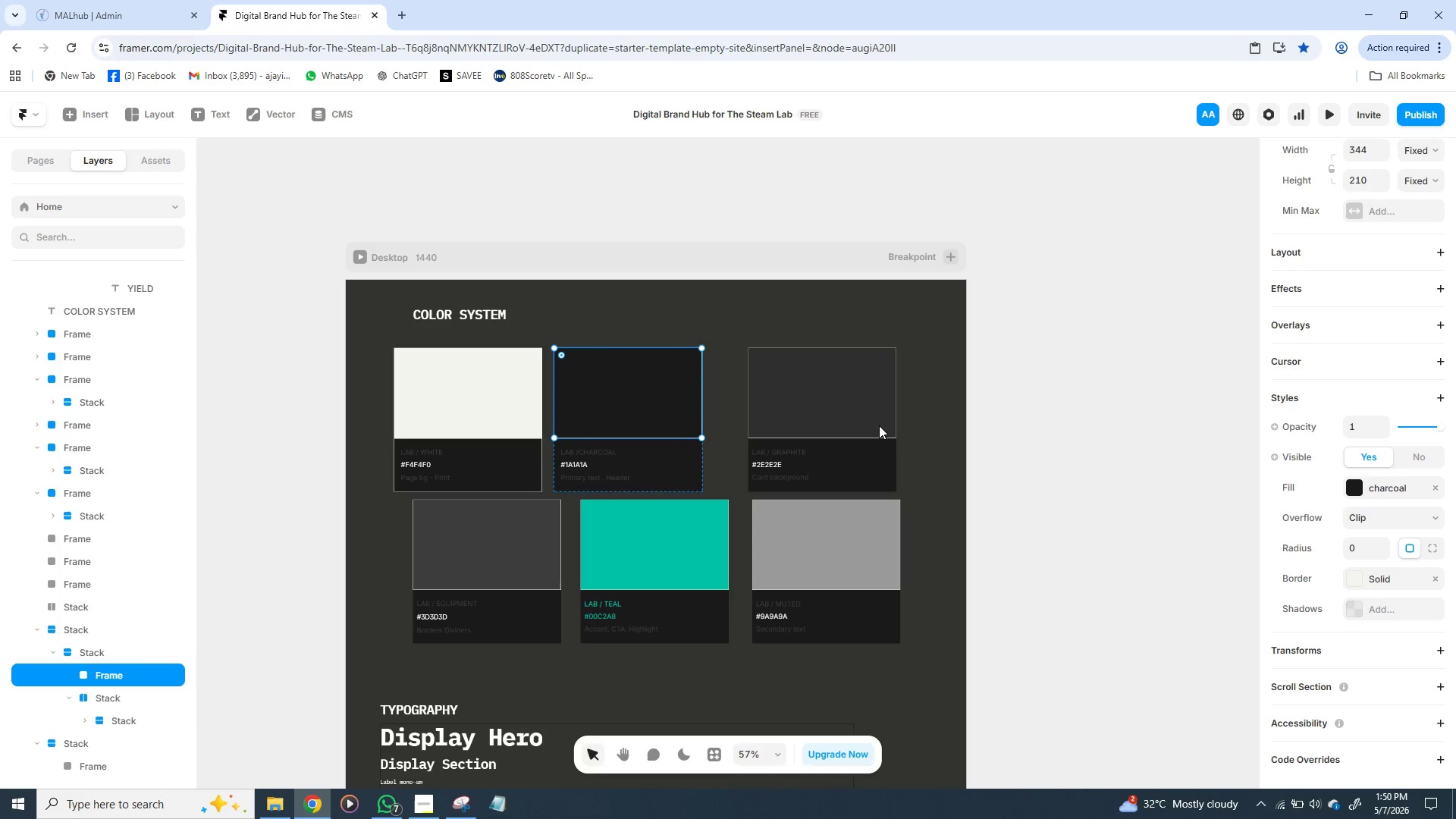 
left_click([825, 419])
 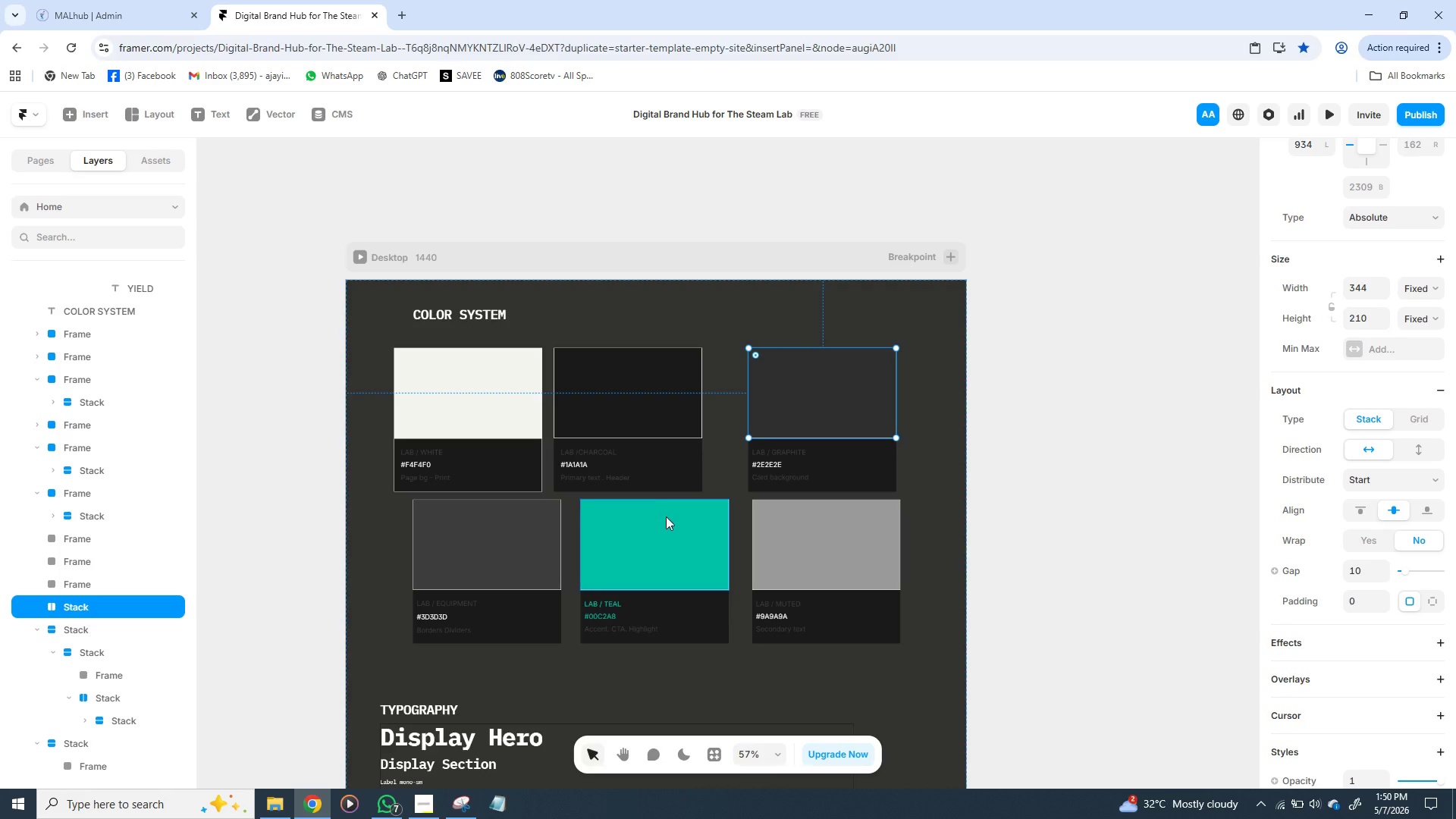 
left_click([666, 518])
 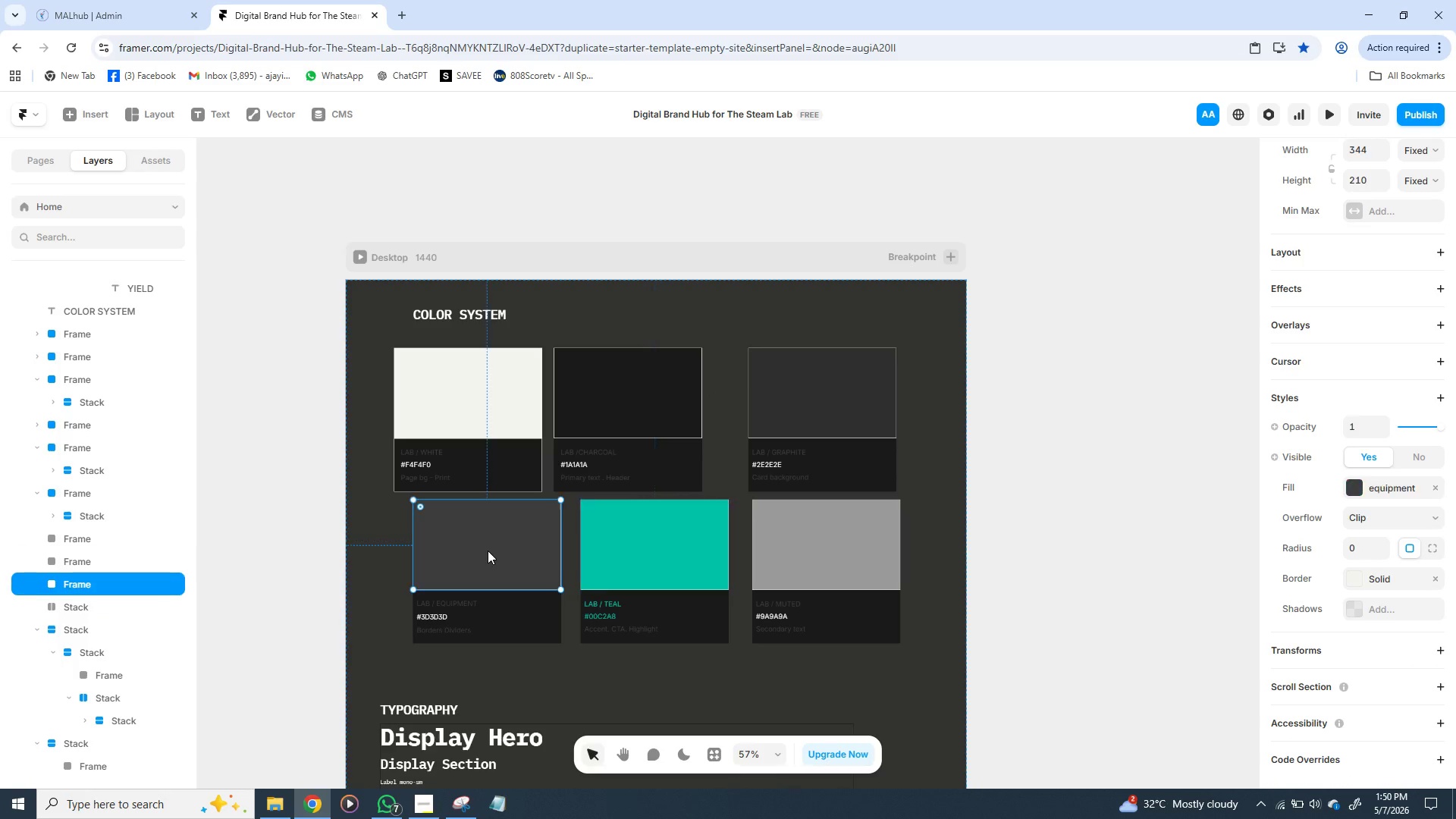 
left_click([488, 551])
 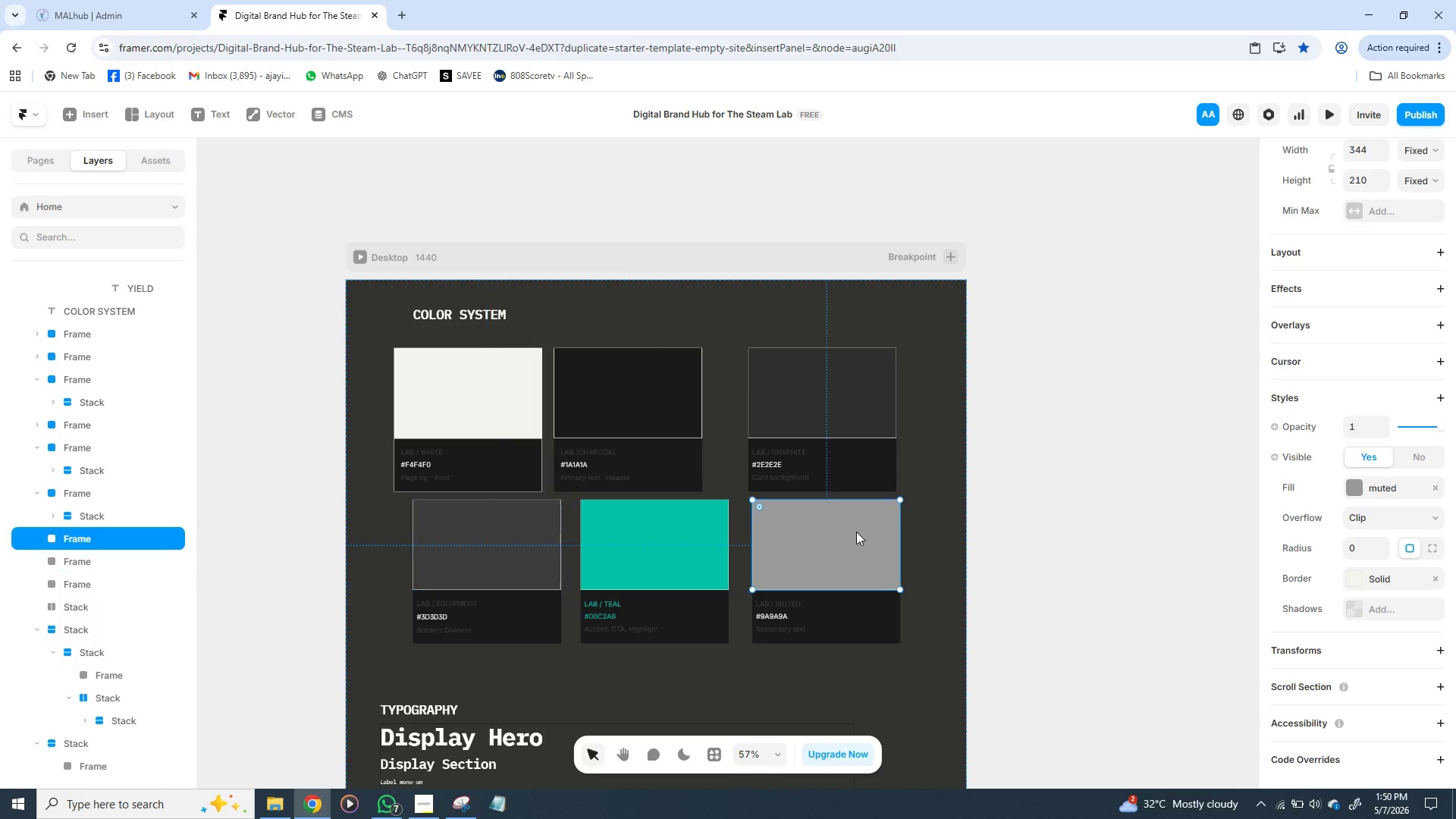 
left_click([856, 532])
 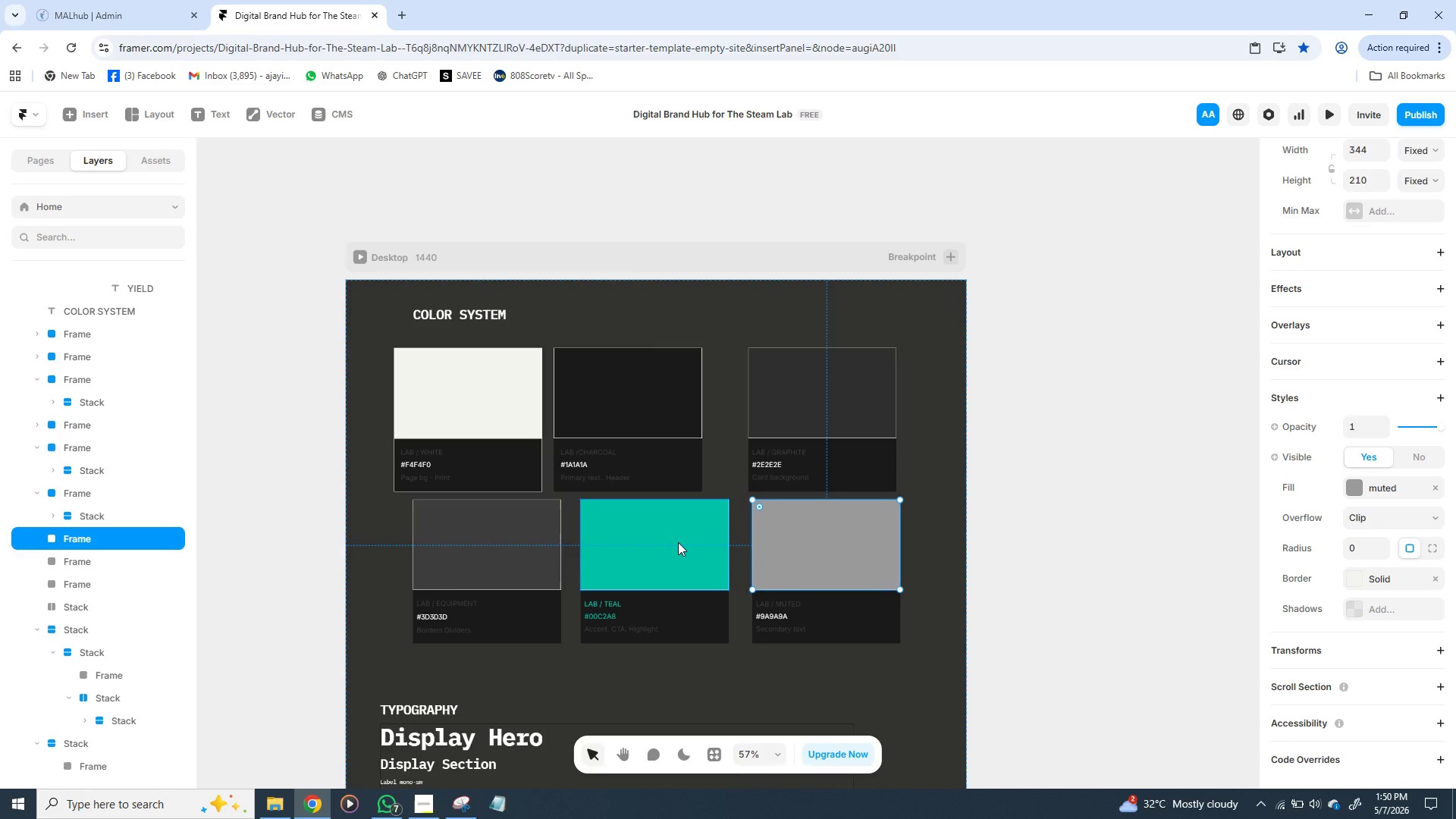 
left_click([678, 542])
 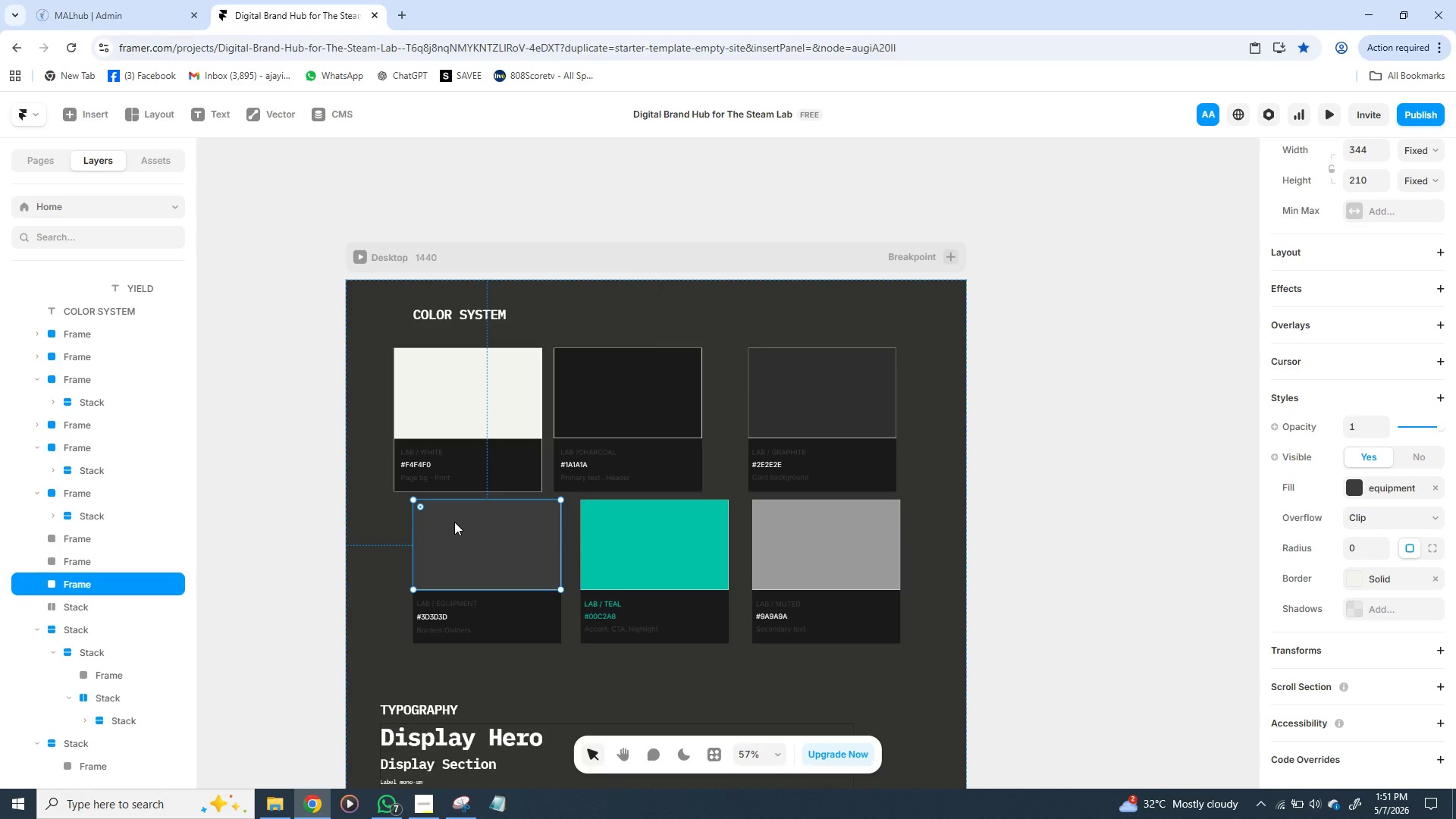 
left_click([454, 522])
 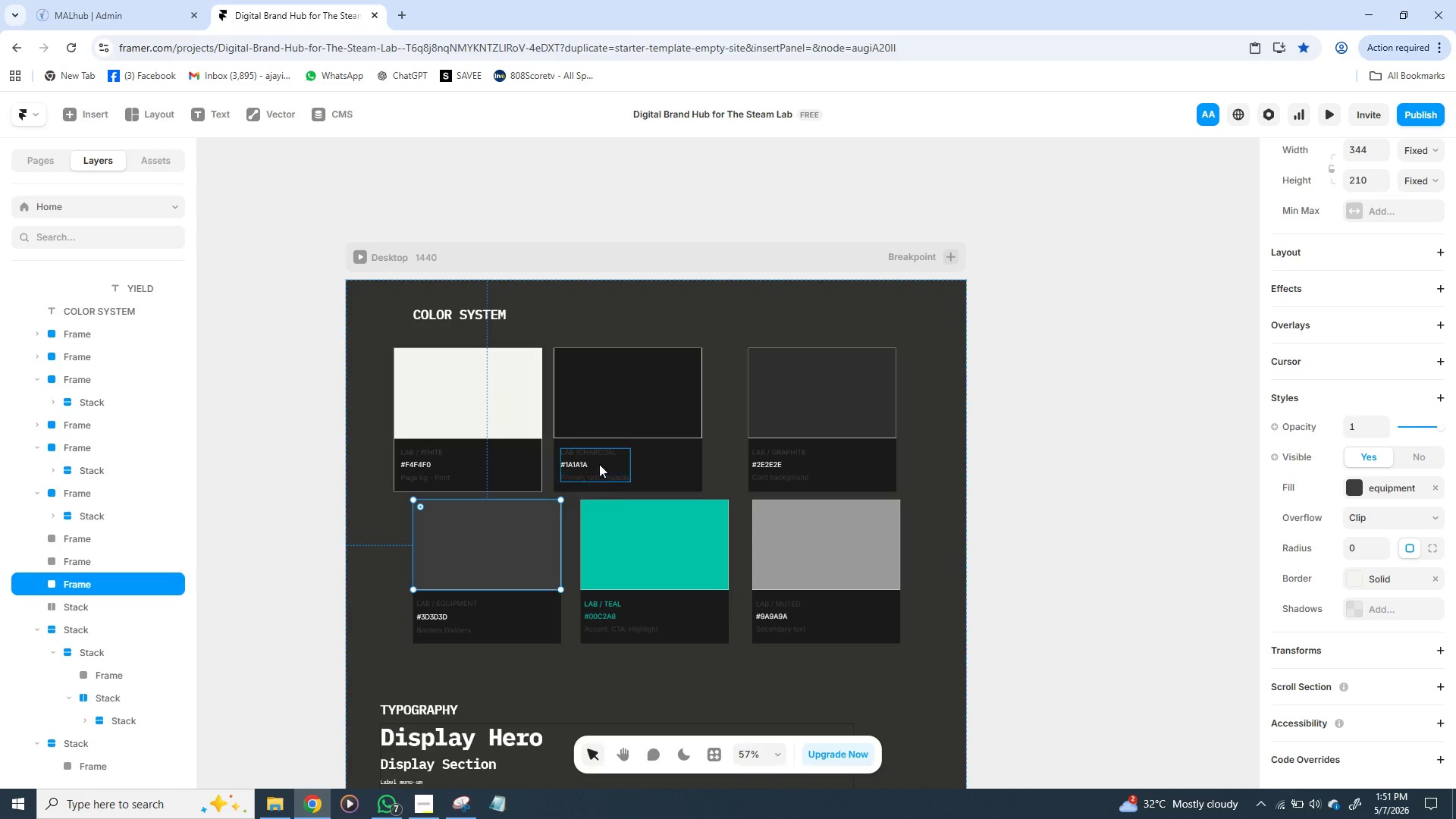 
wait(19.3)
 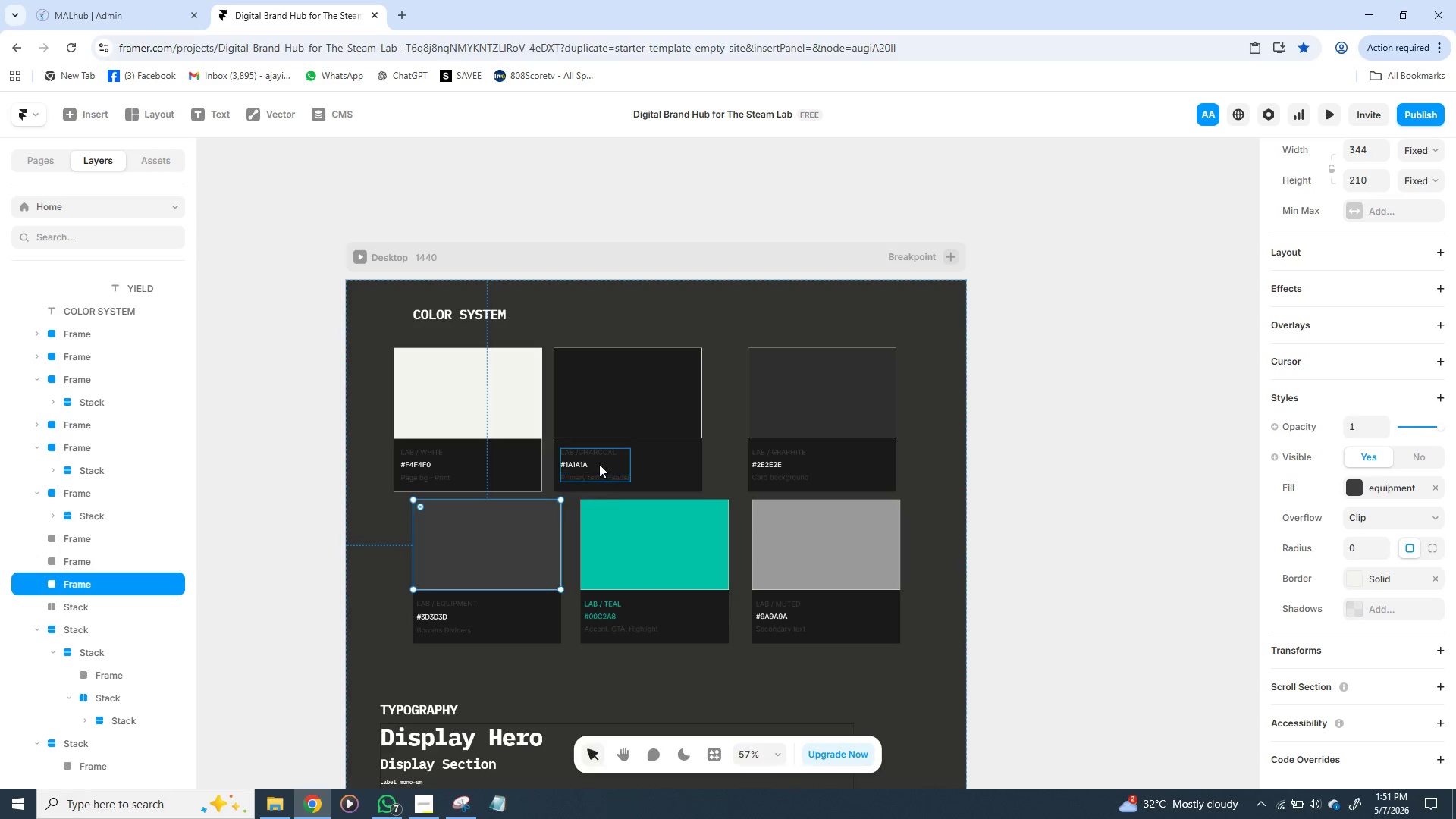 
left_click([441, 378])
 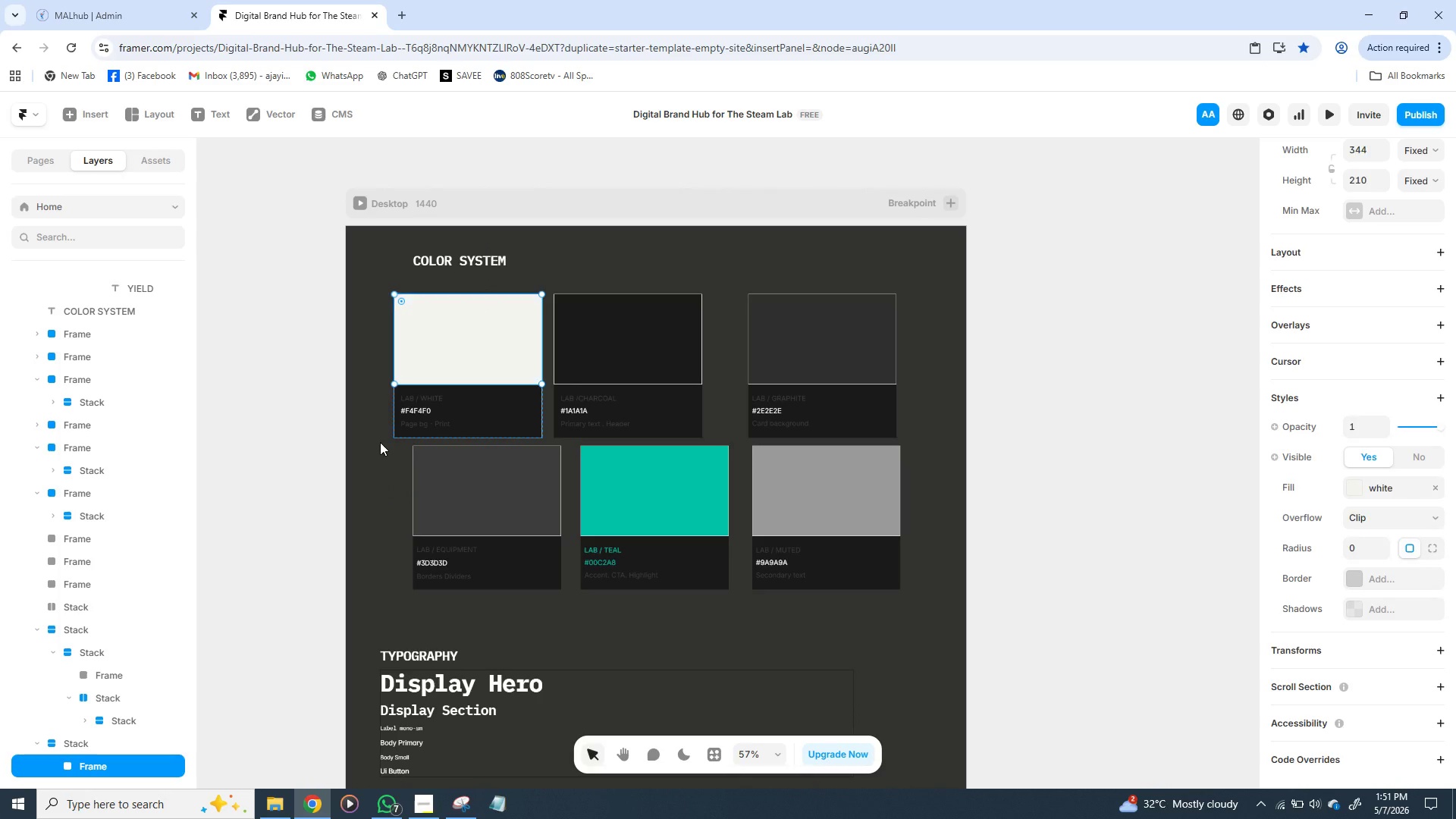 
left_click([380, 442])
 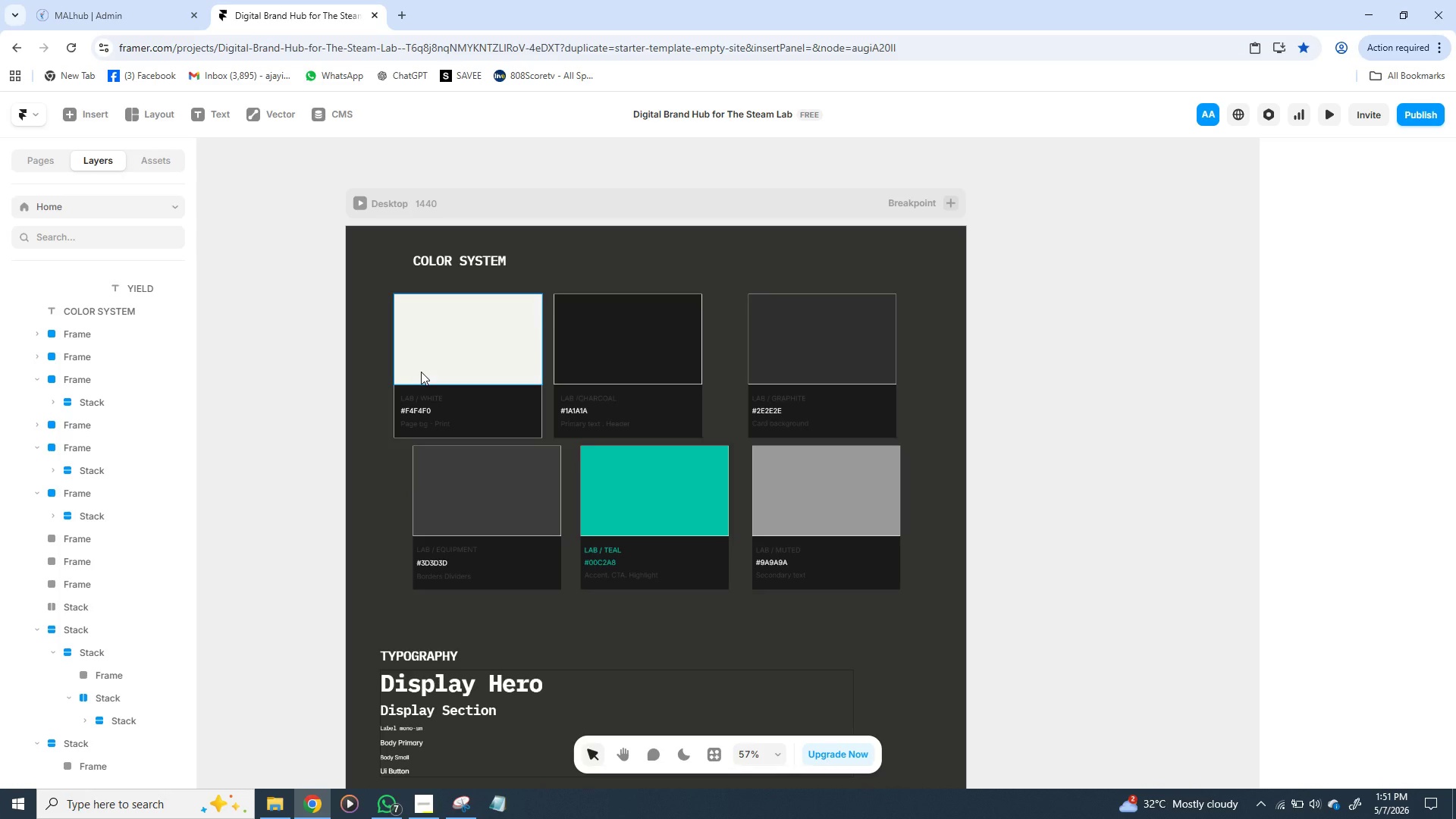 
wait(17.92)
 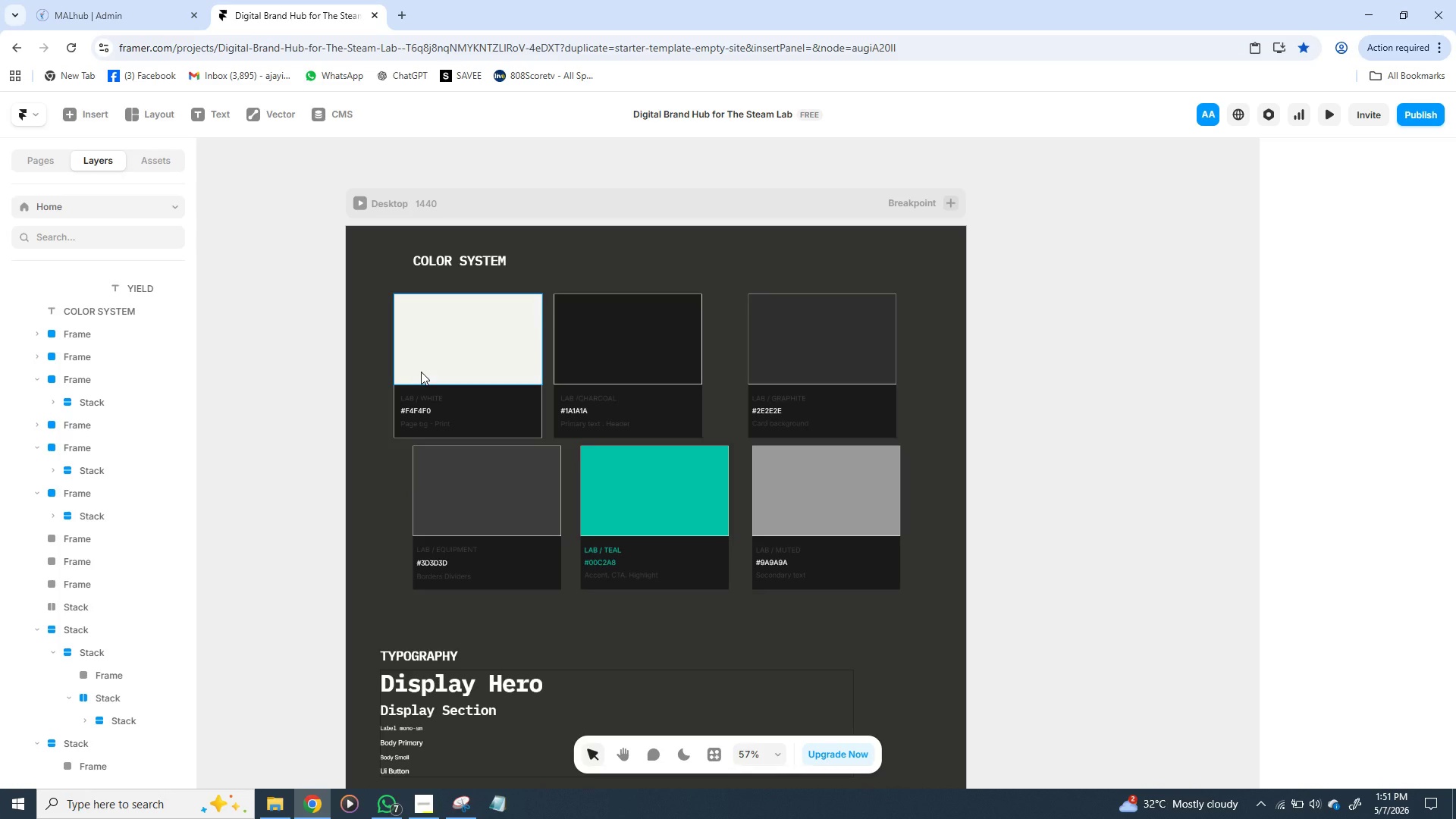 
mouse_move([593, 388])
 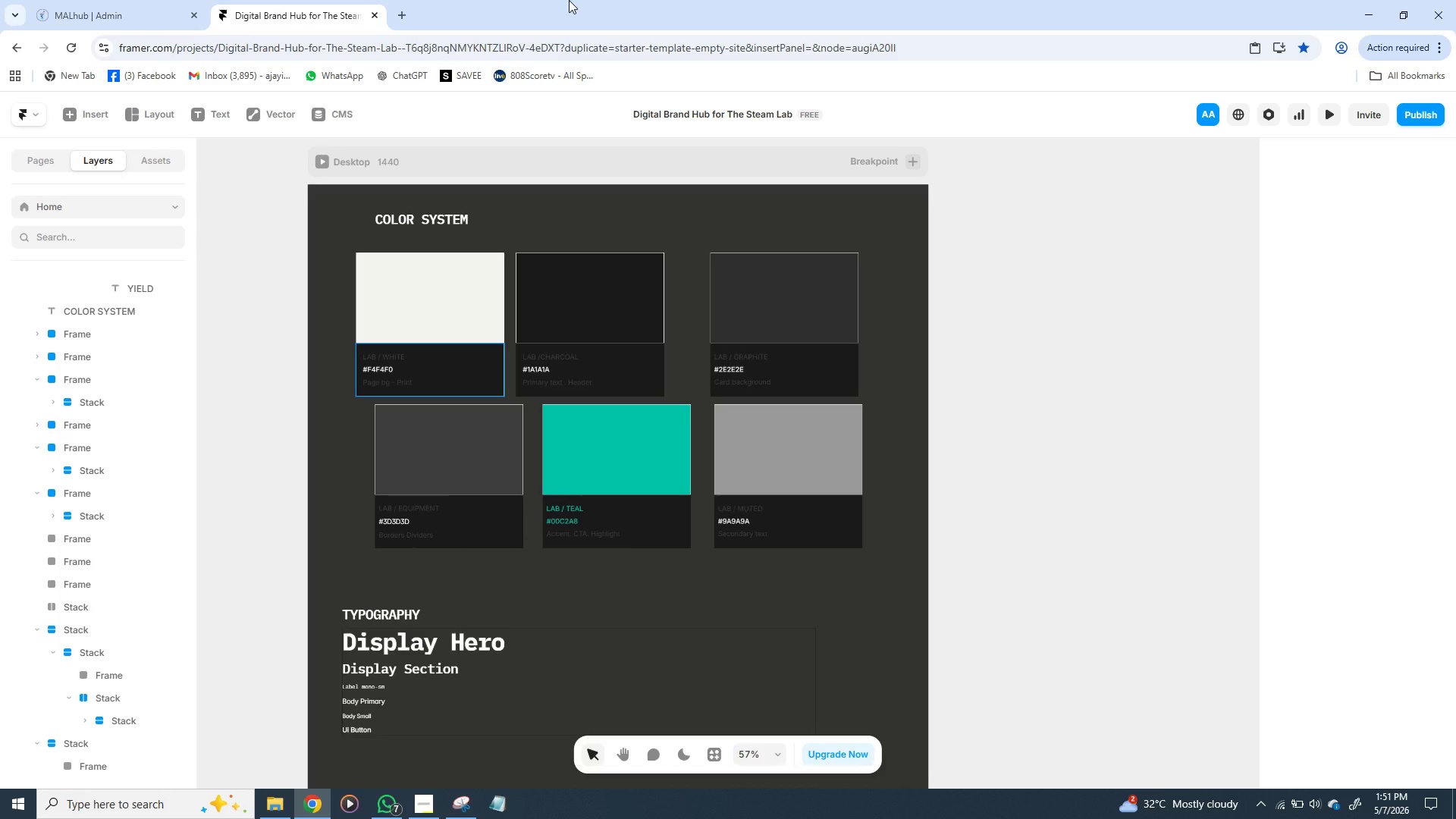 
wait(13.52)
 